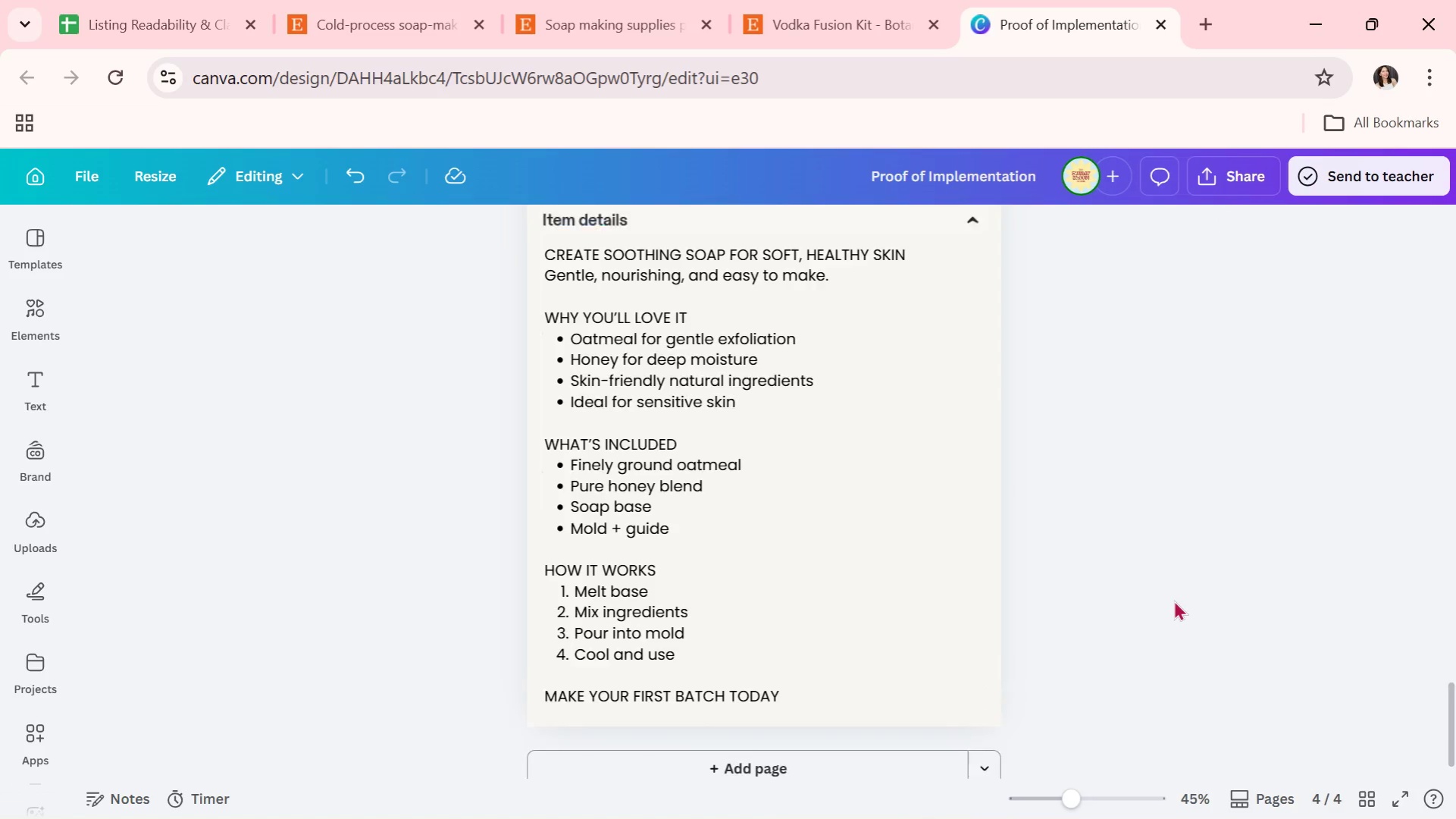 
scroll: coordinate [1173, 600], scroll_direction: up, amount: 7.0
 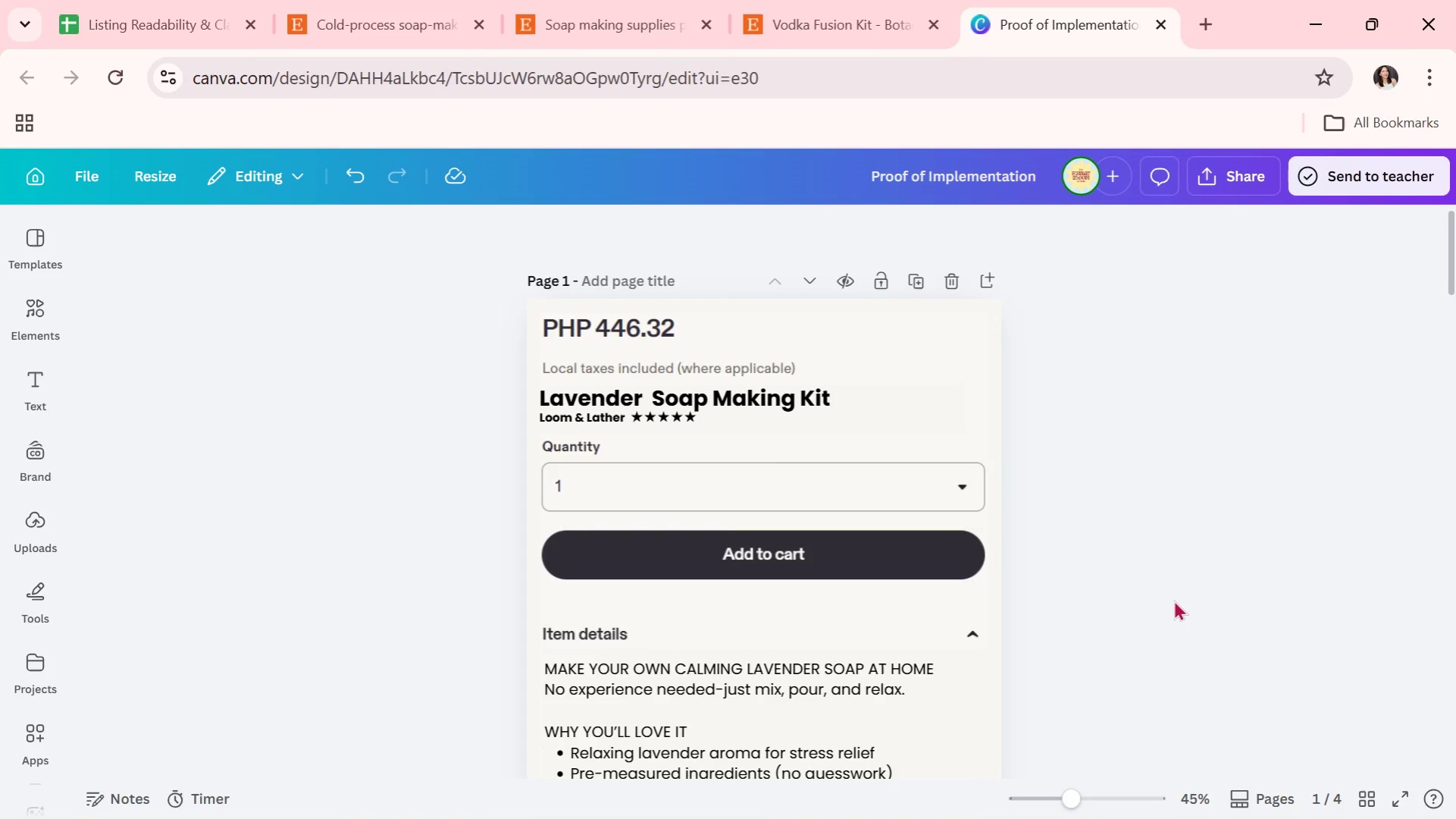 
scroll: coordinate [1173, 600], scroll_direction: down, amount: 1.0
 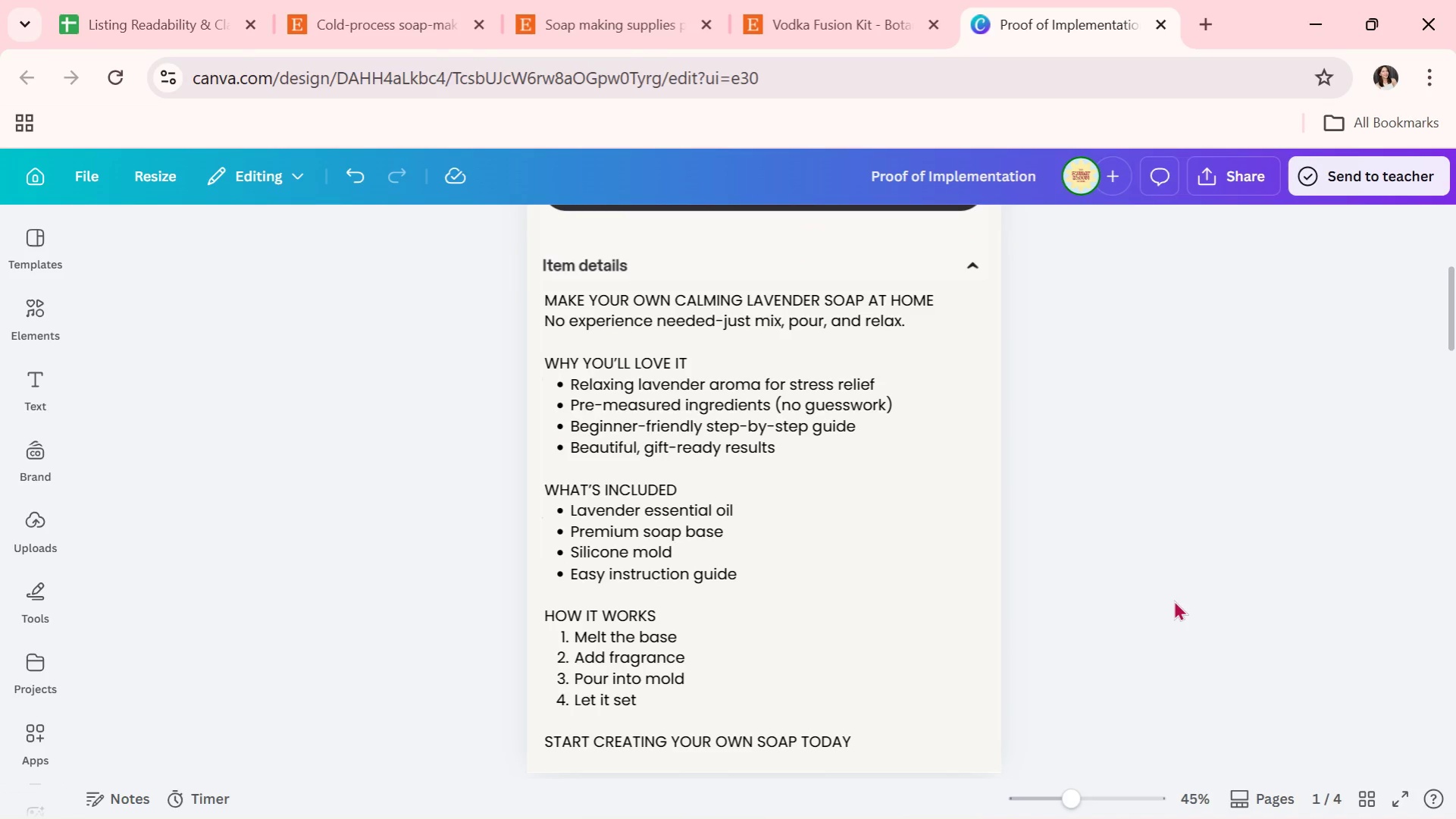 
scroll: coordinate [1173, 600], scroll_direction: up, amount: 17.0
 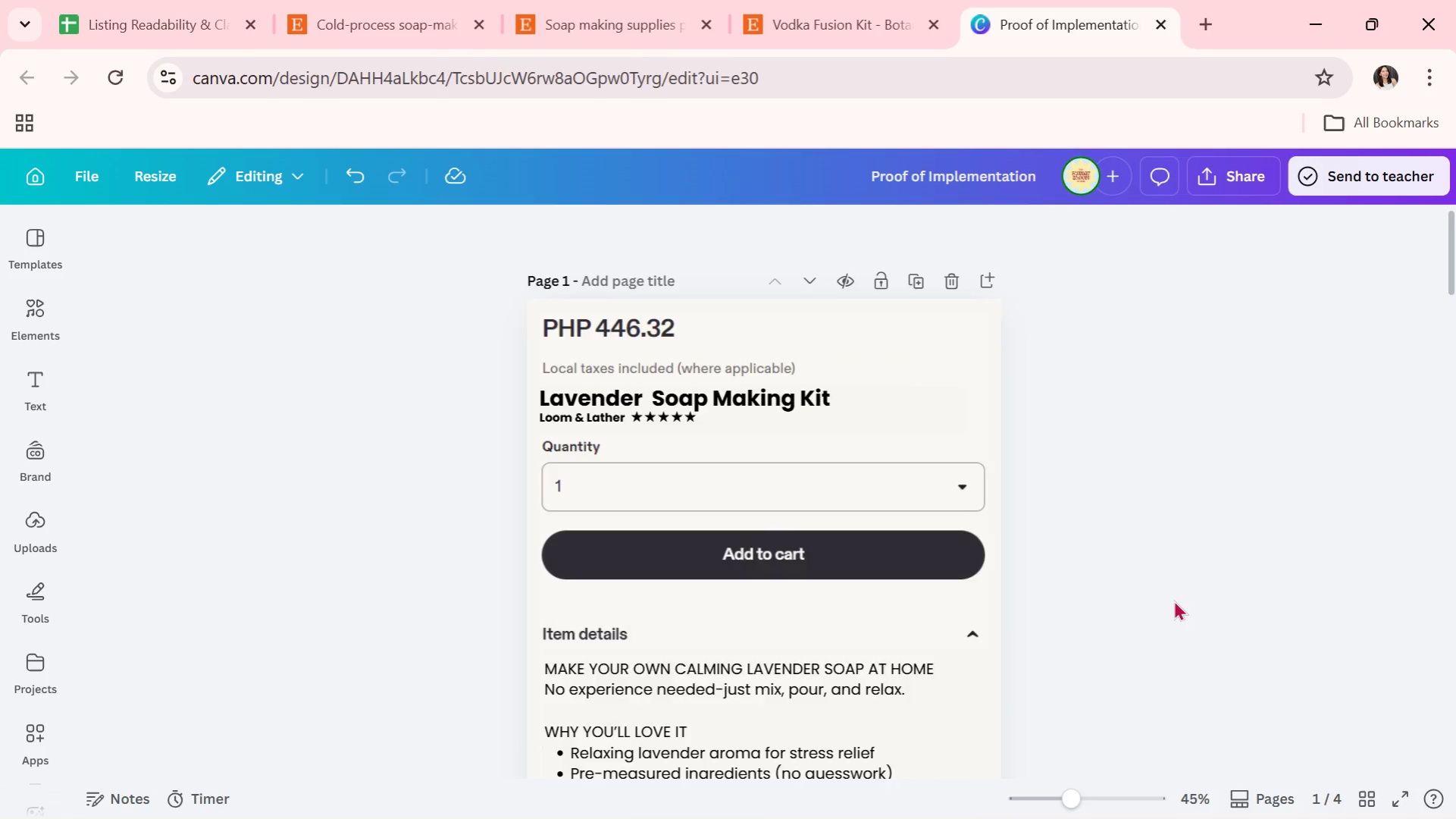 
scroll: coordinate [1173, 600], scroll_direction: down, amount: 2.0
 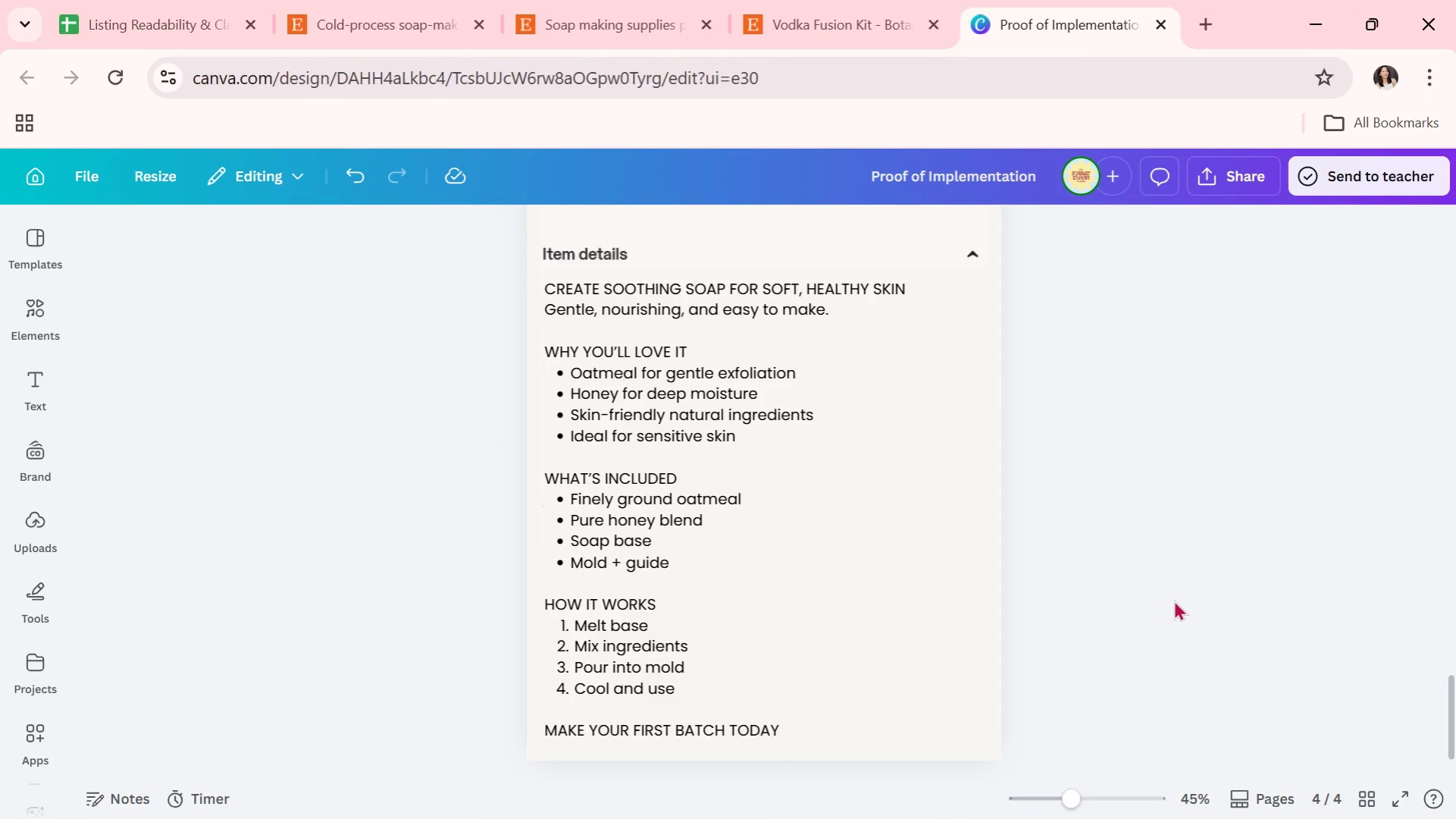 
wait(9.36)
 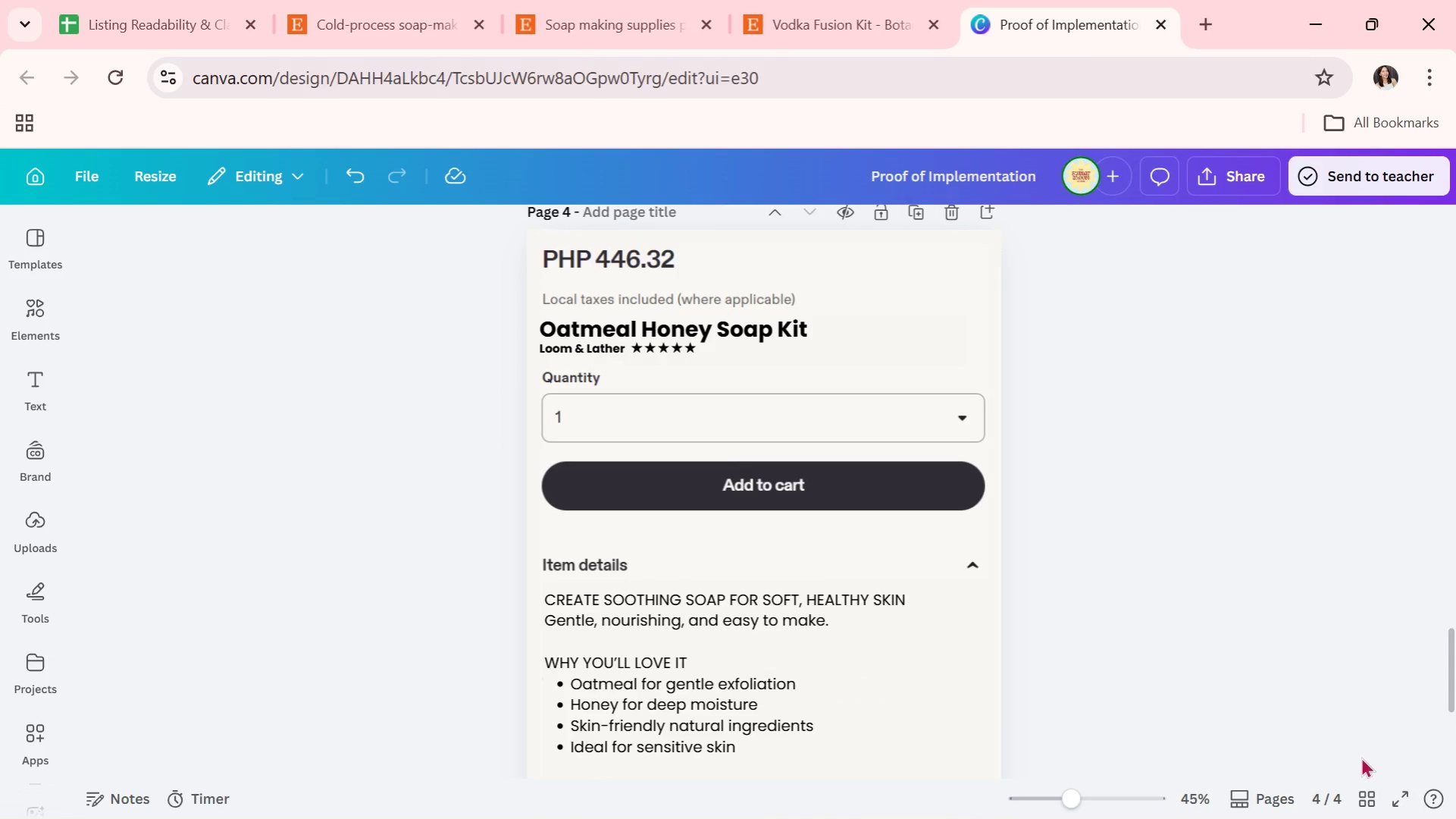 
left_click([784, 278])
 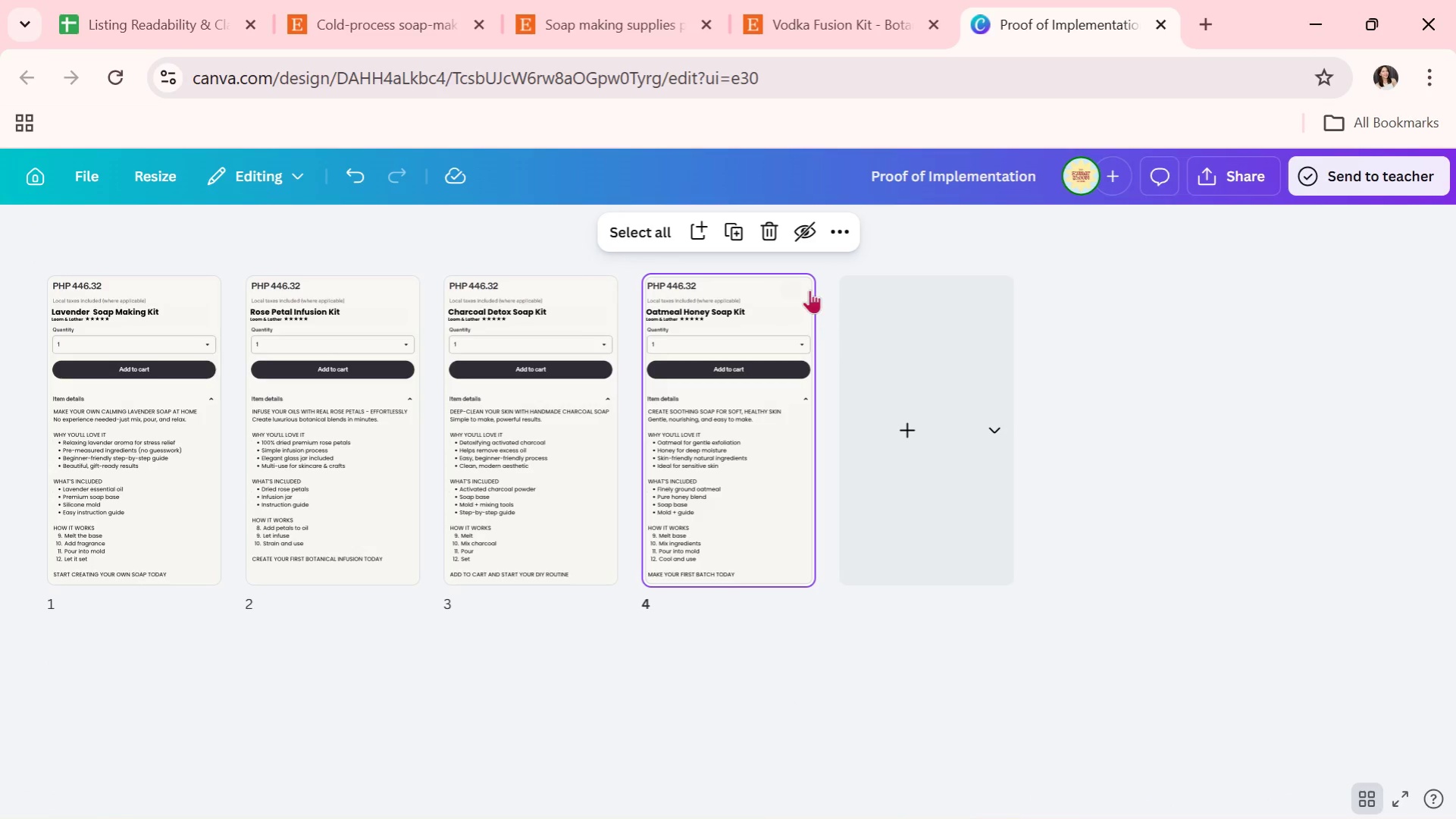 
scroll: coordinate [1036, 657], scroll_direction: down, amount: 2.0
 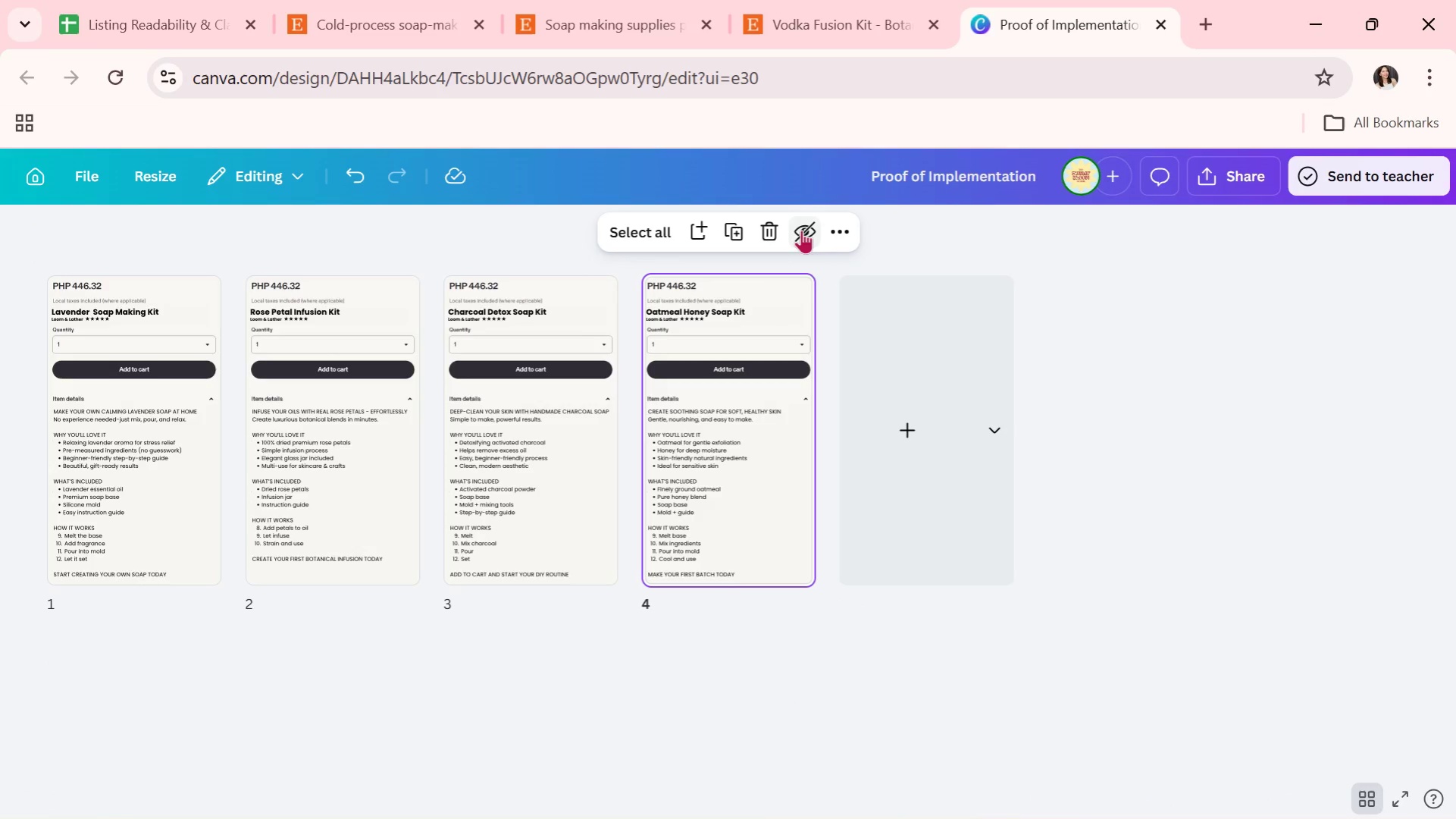 
left_click([799, 284])
 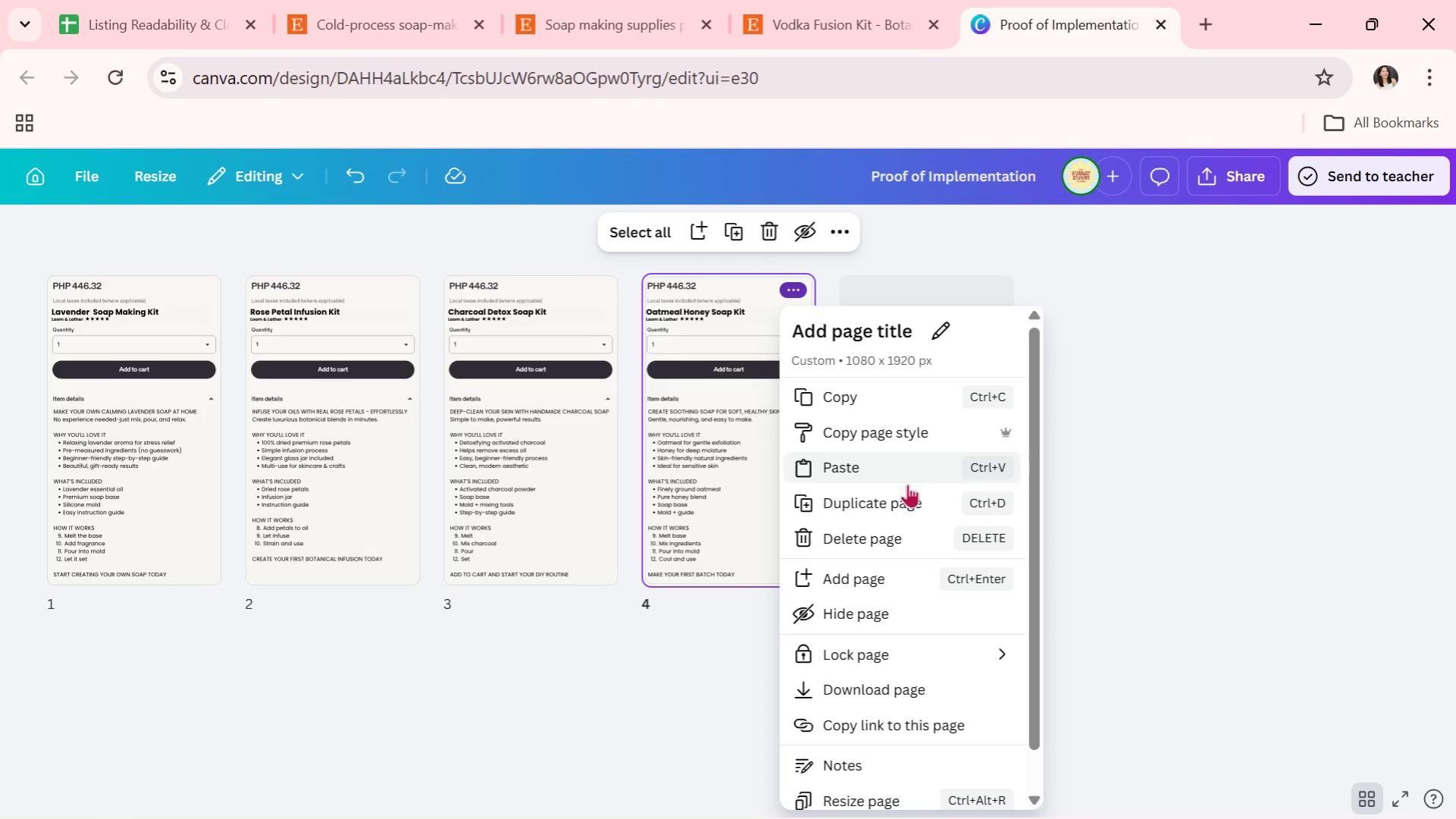 
left_click([903, 488])
 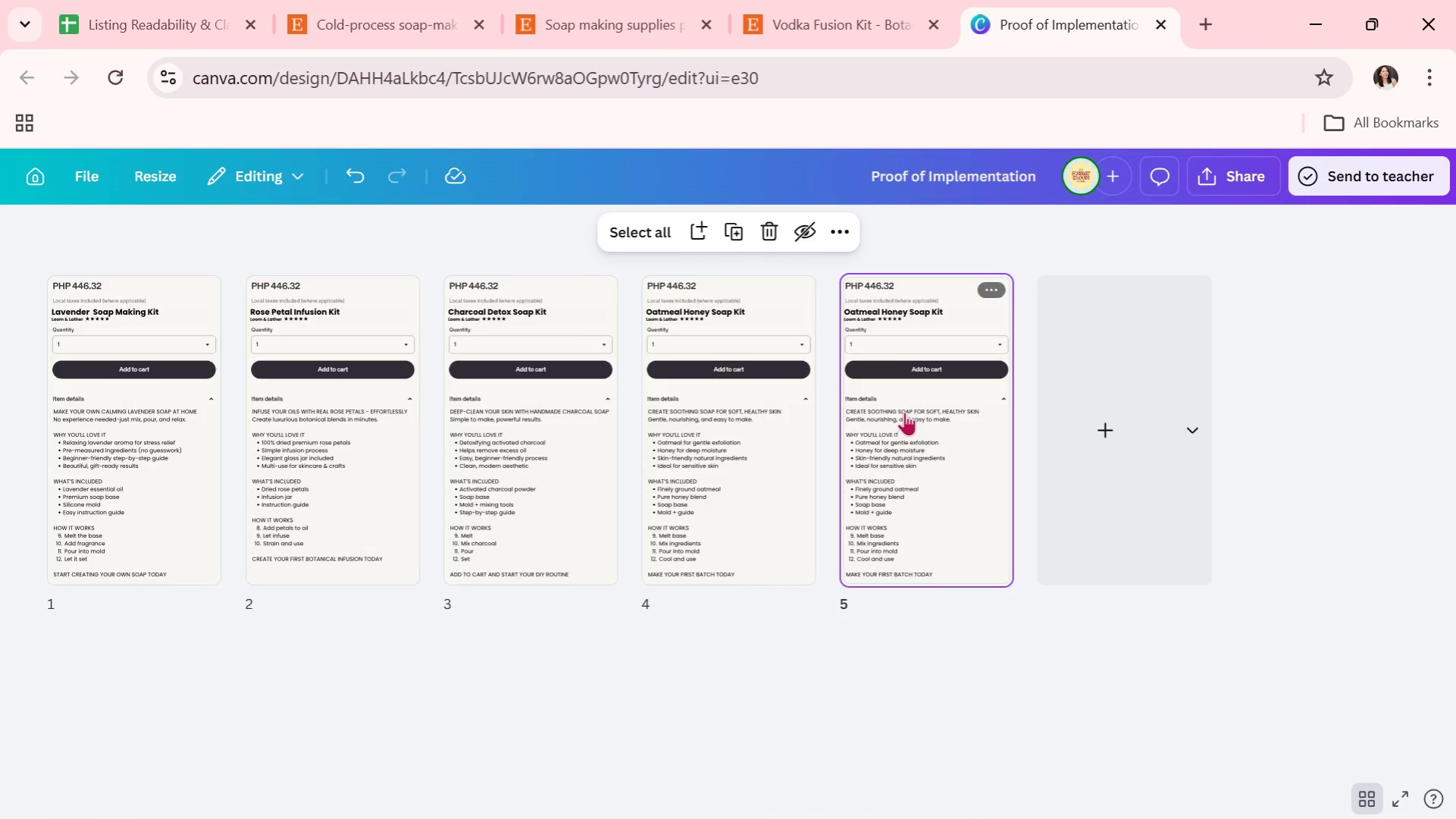 
double_click([904, 412])
 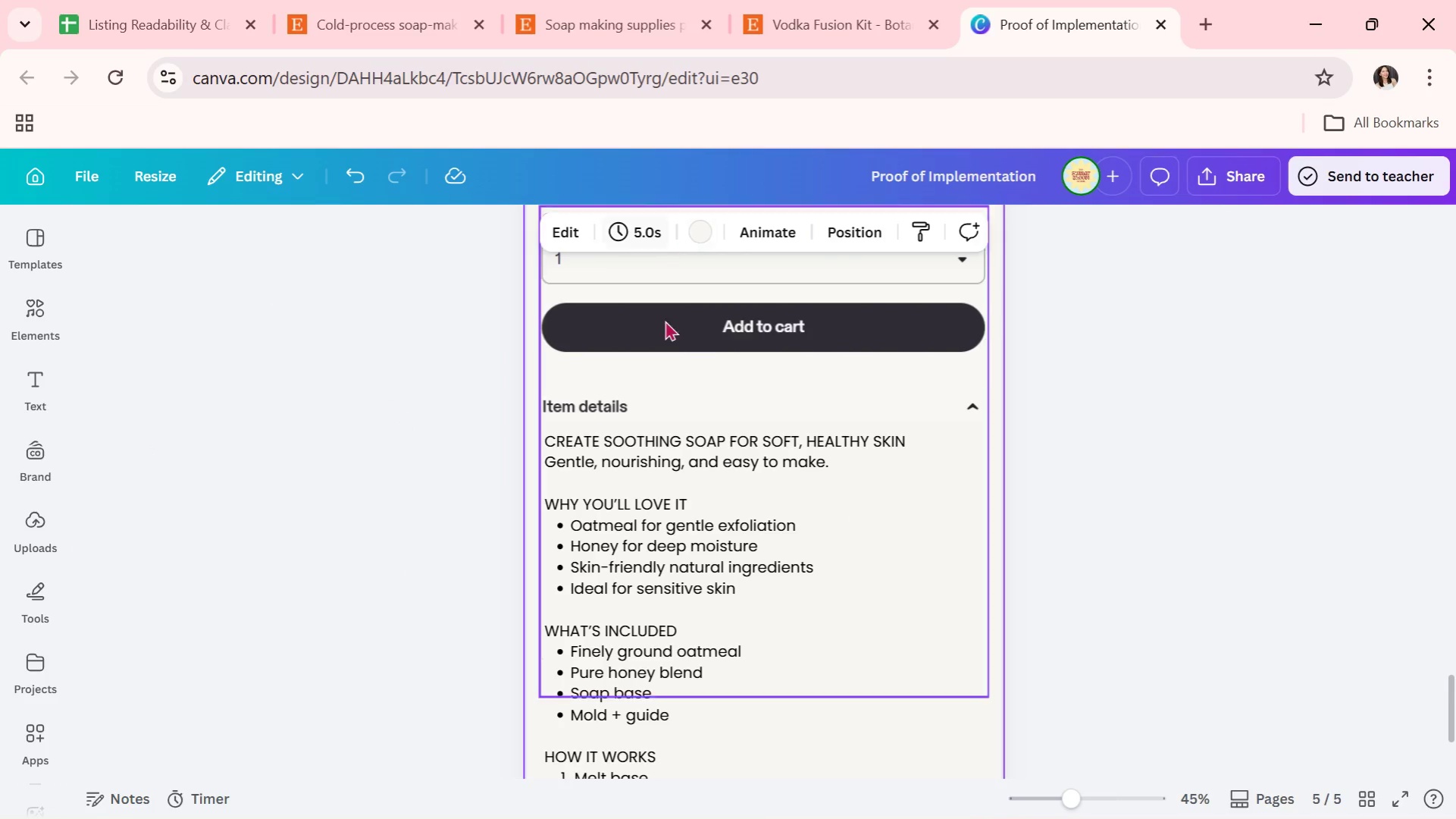 
scroll: coordinate [867, 468], scroll_direction: up, amount: 2.0
 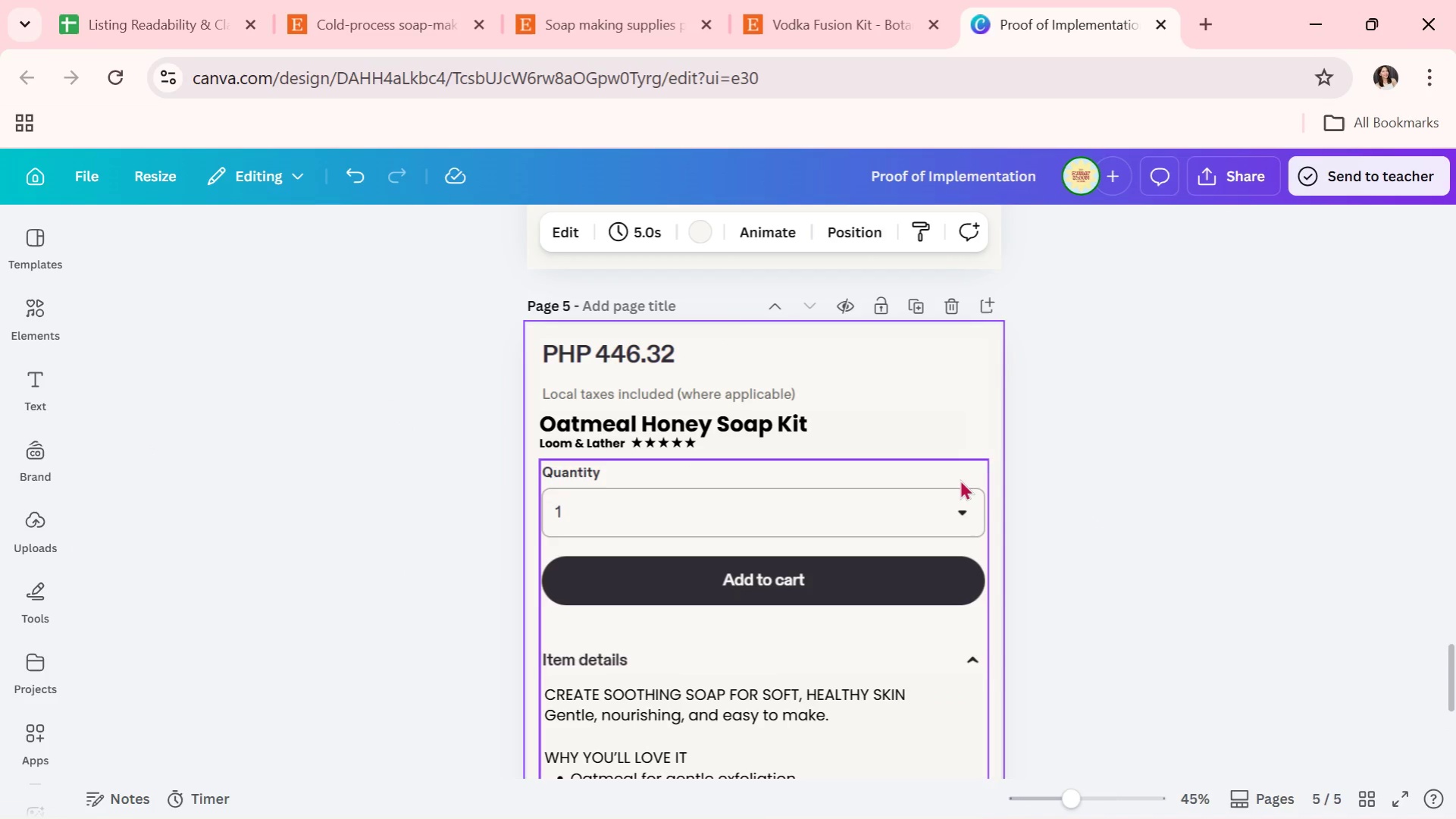 
left_click([708, 428])
 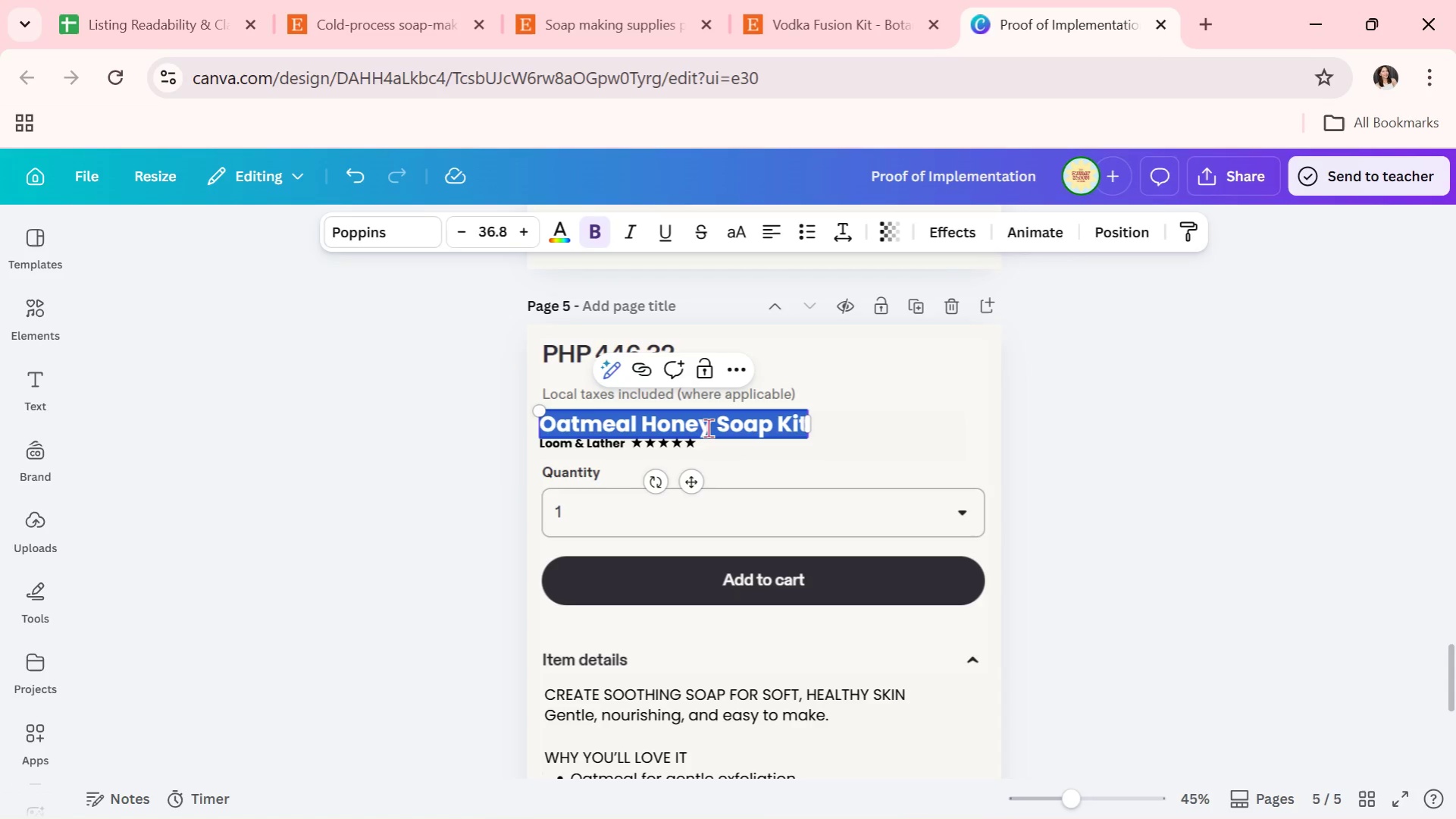 
triple_click([708, 428])
 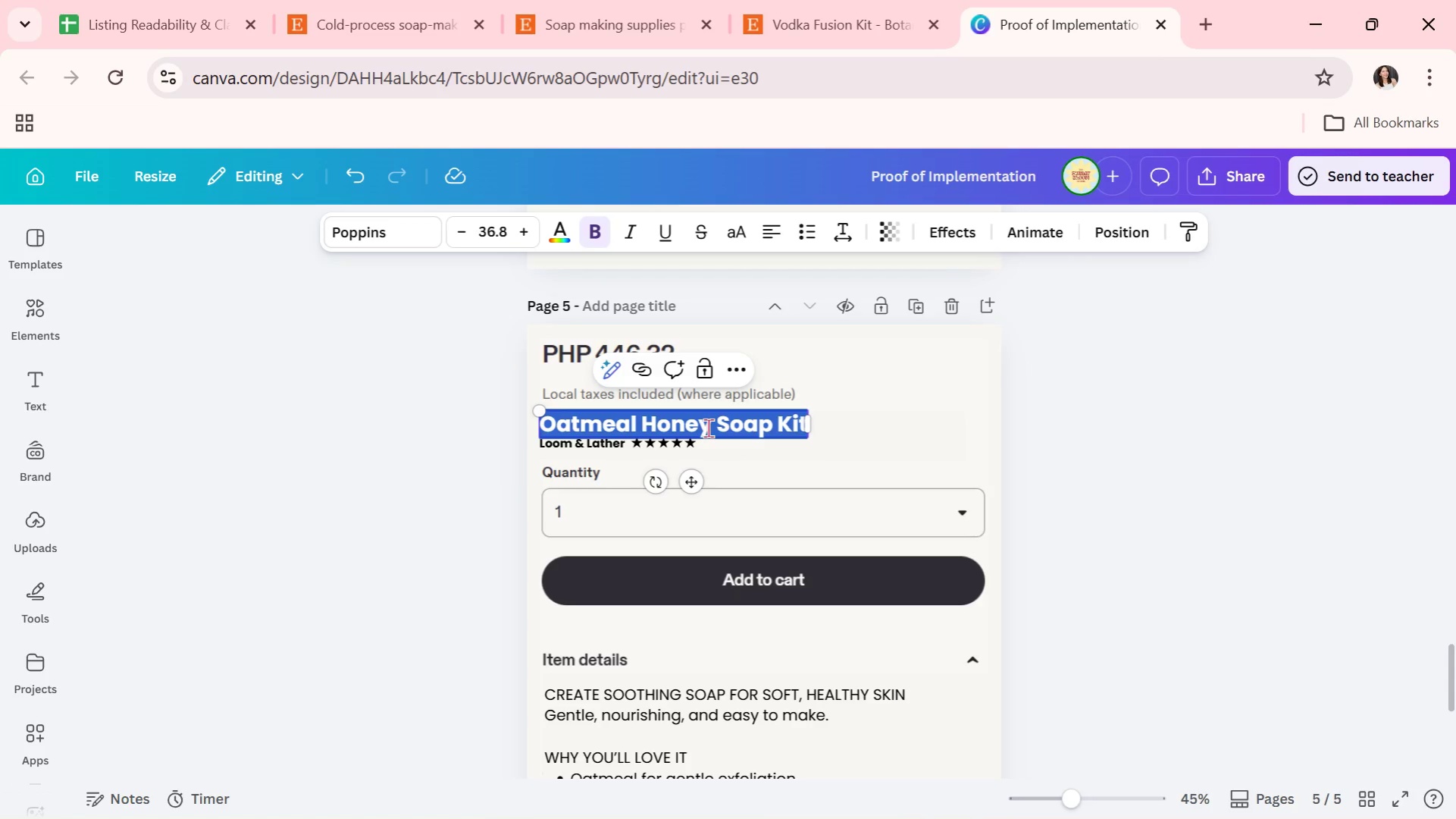 
type(ci)
 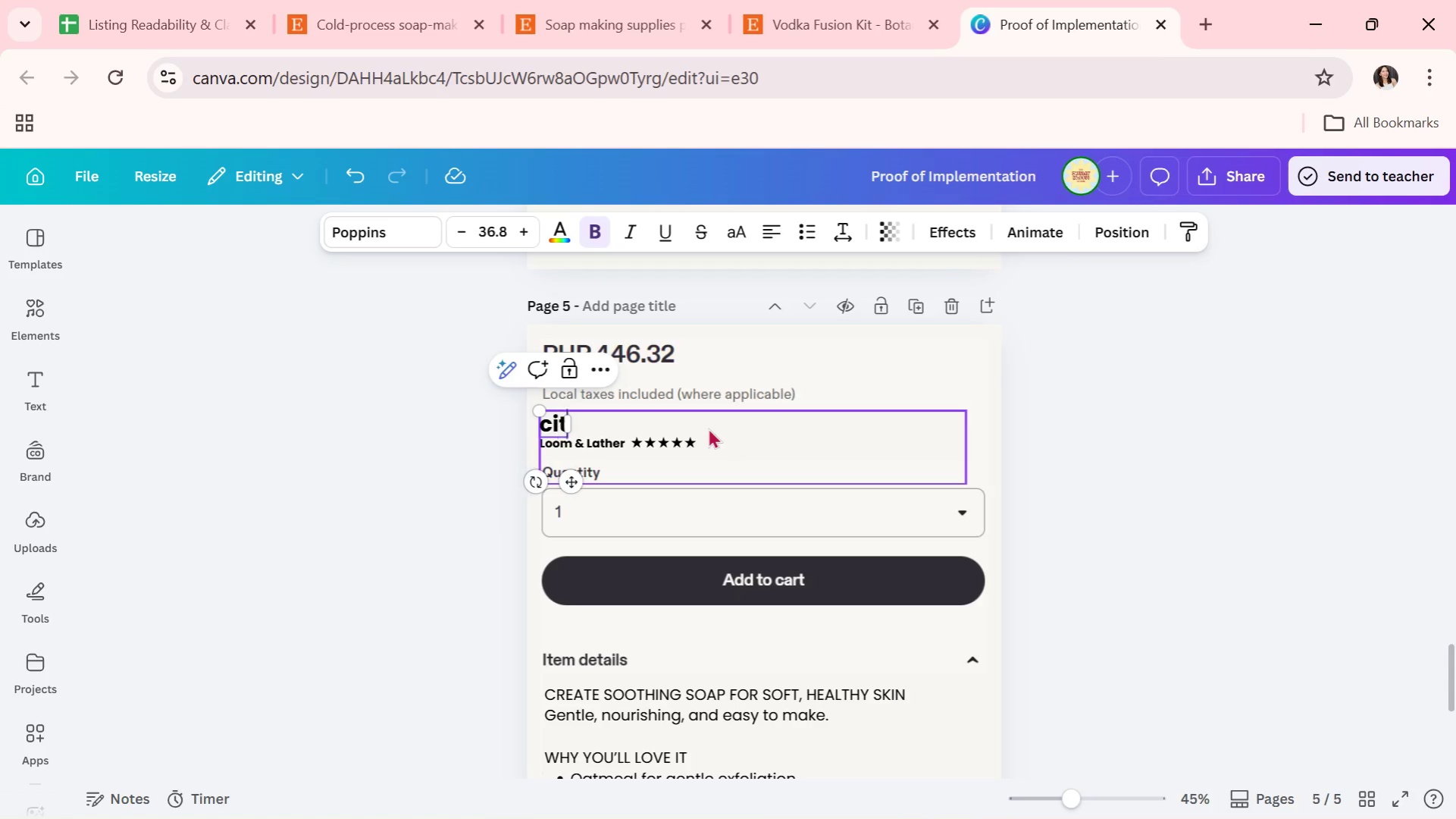 
type(trus)
 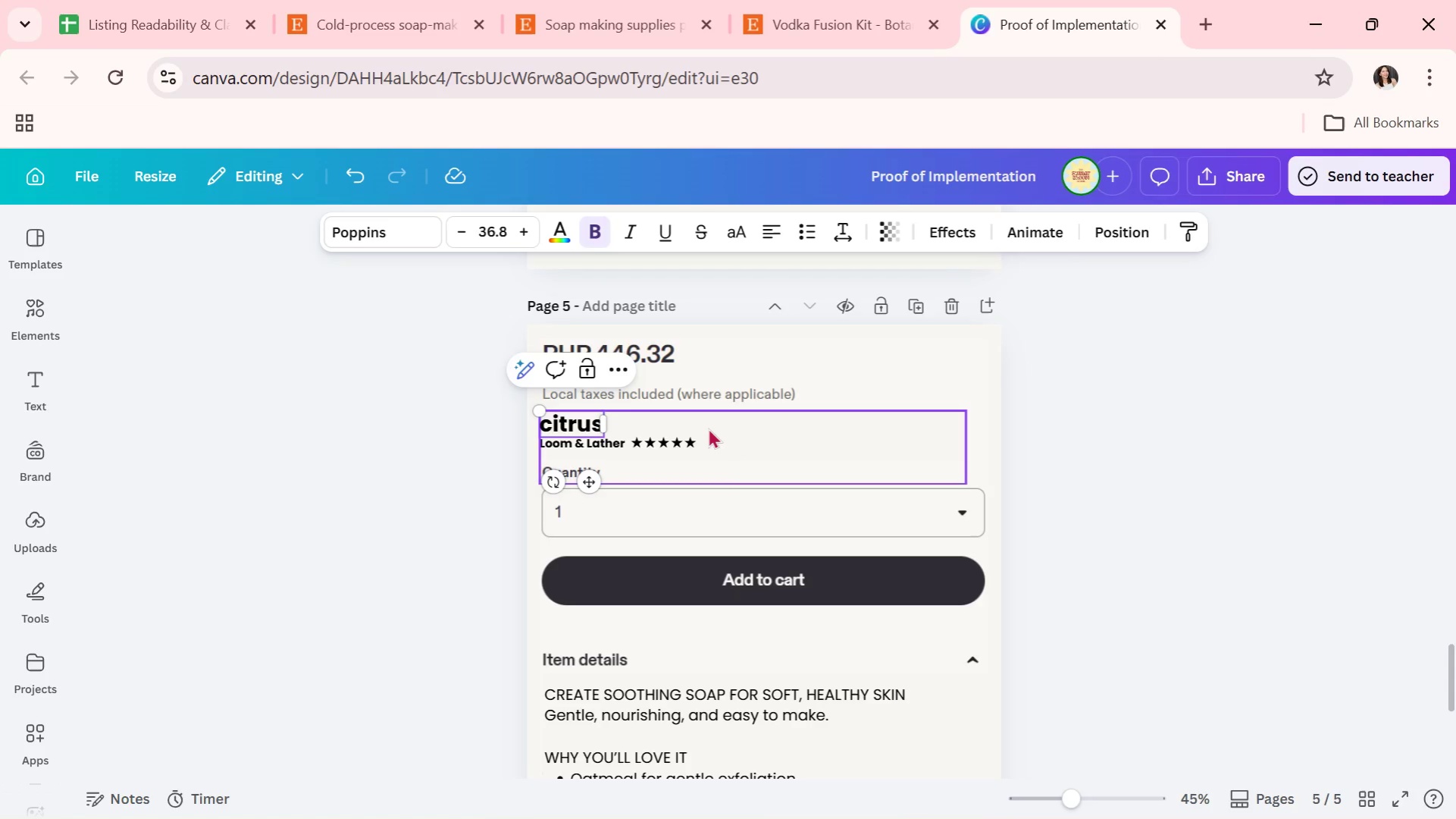 
key(Backspace)
key(Backspace)
key(Backspace)
key(Backspace)
key(Backspace)
key(Backspace)
type(Citrus Burst)
 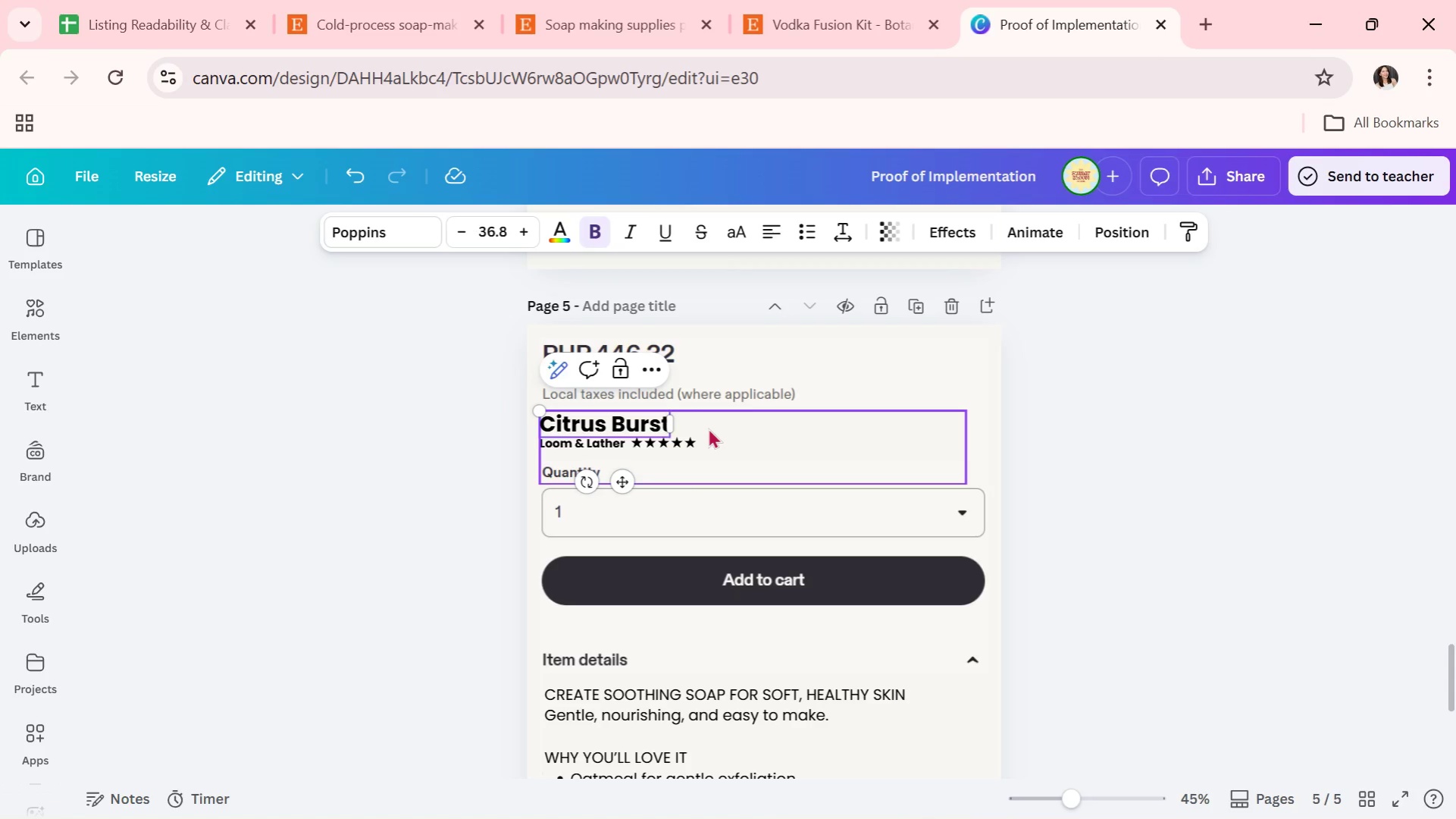 
wait(6.22)
 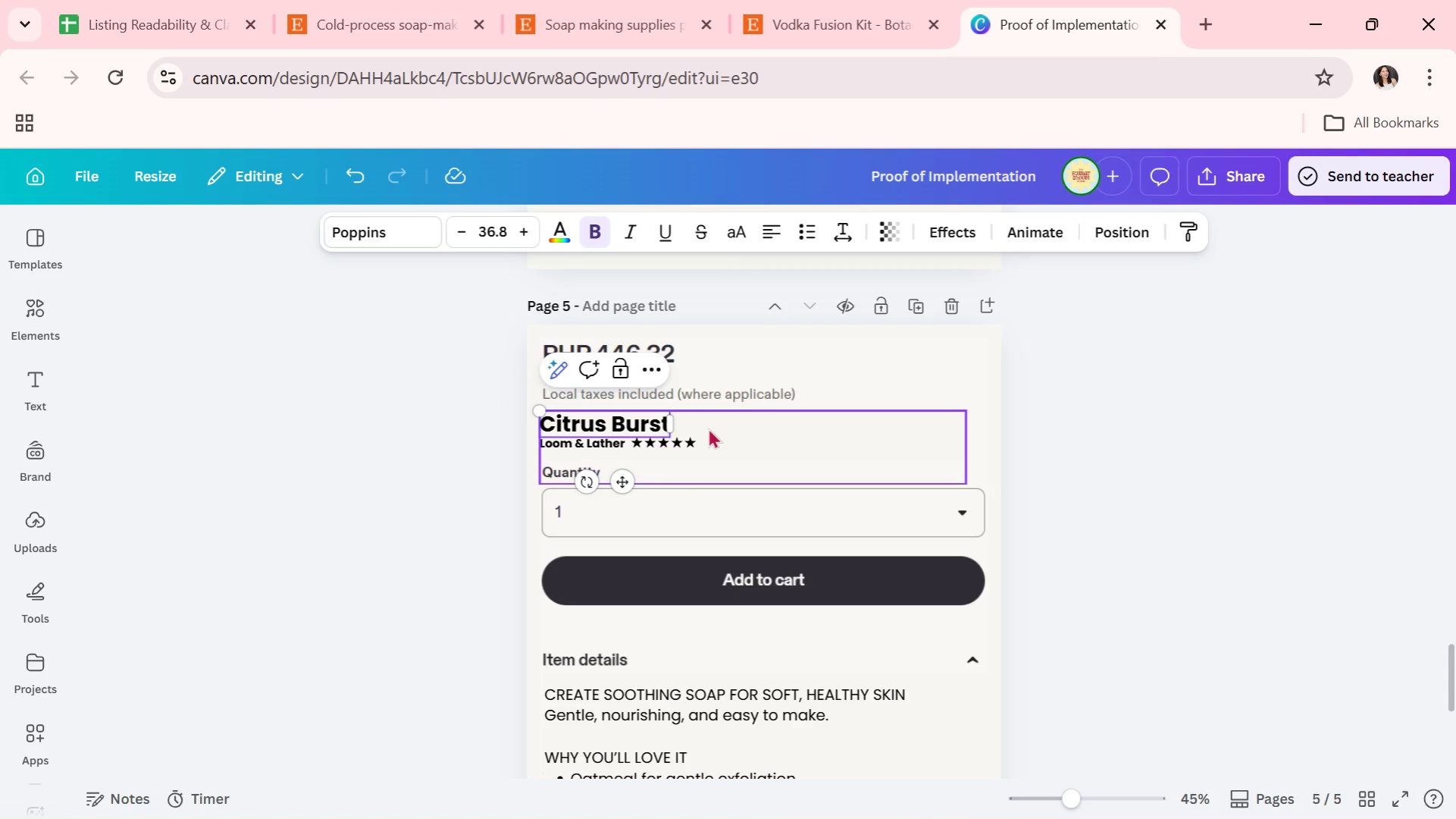 
type( Soap Kit)
 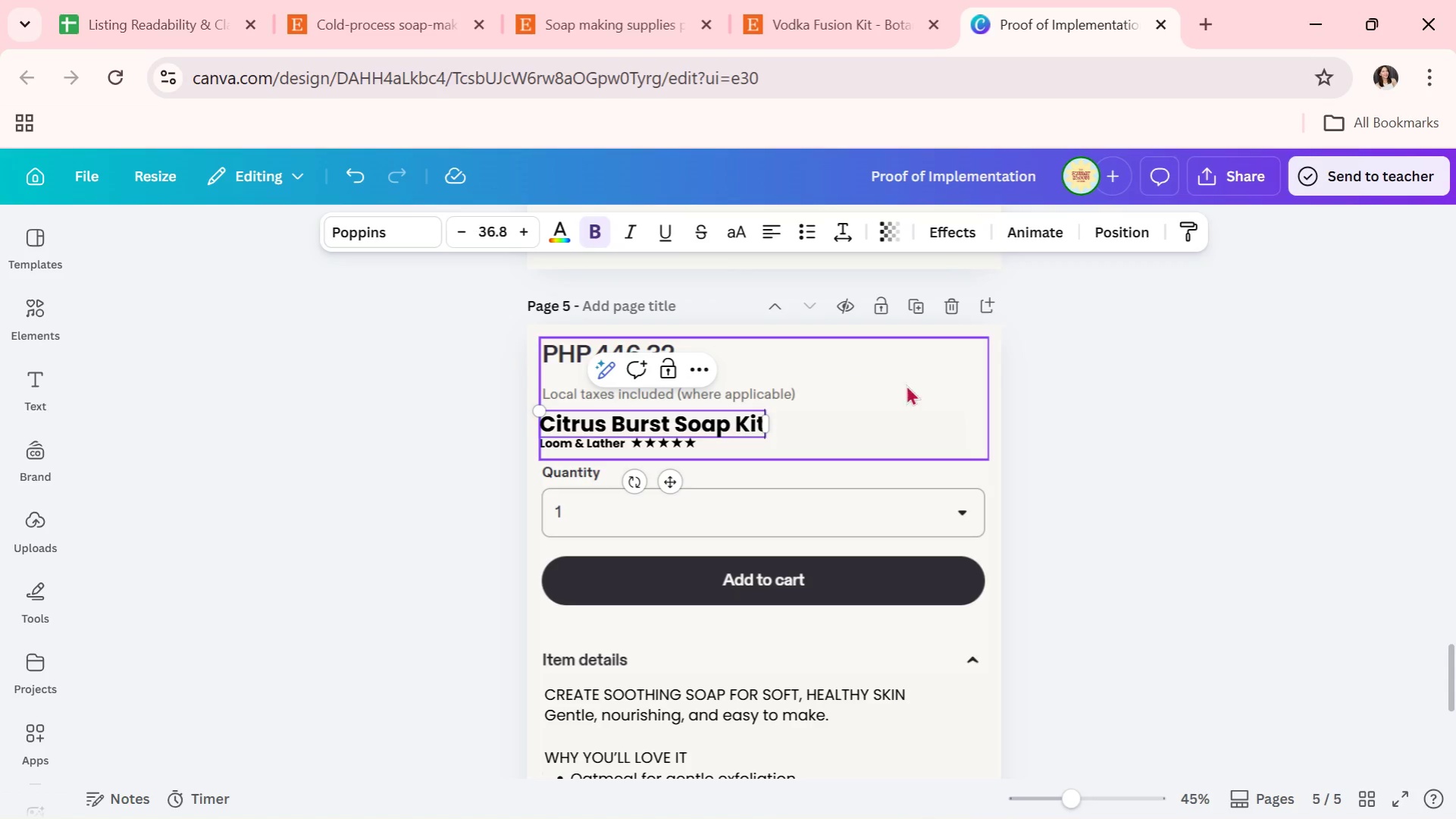 
left_click([1186, 435])
 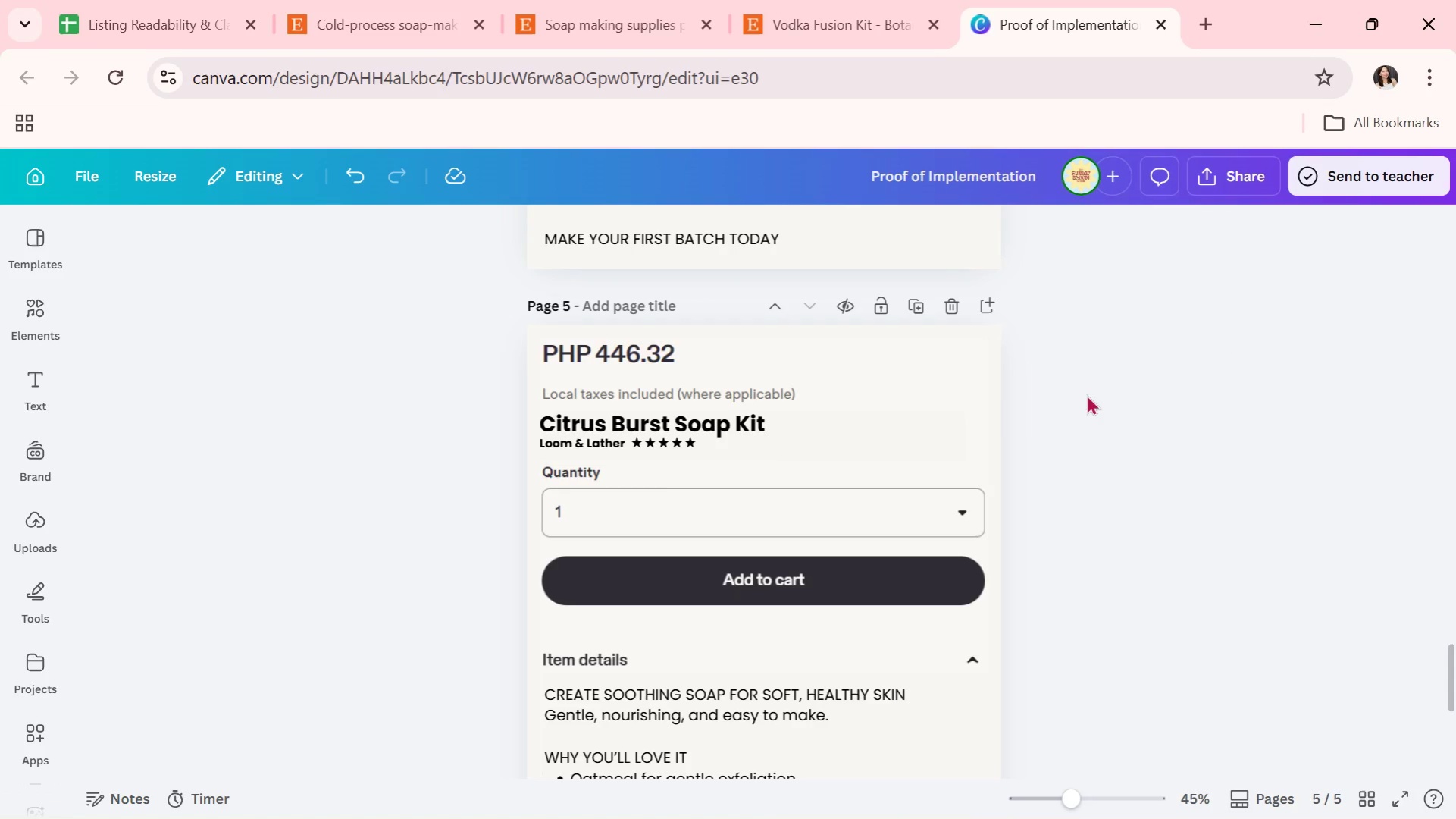 
double_click([776, 637])
 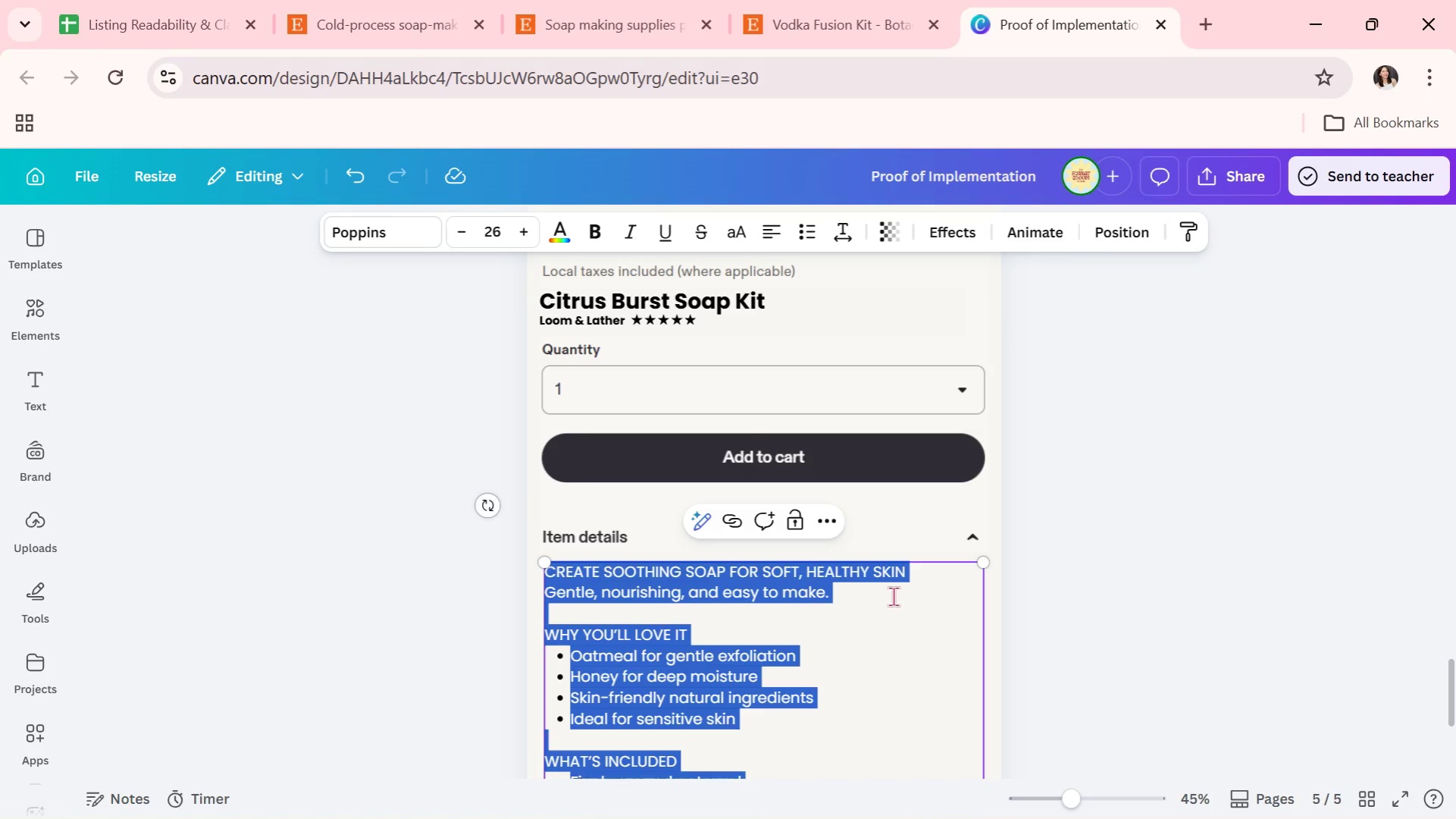 
left_click([895, 593])
 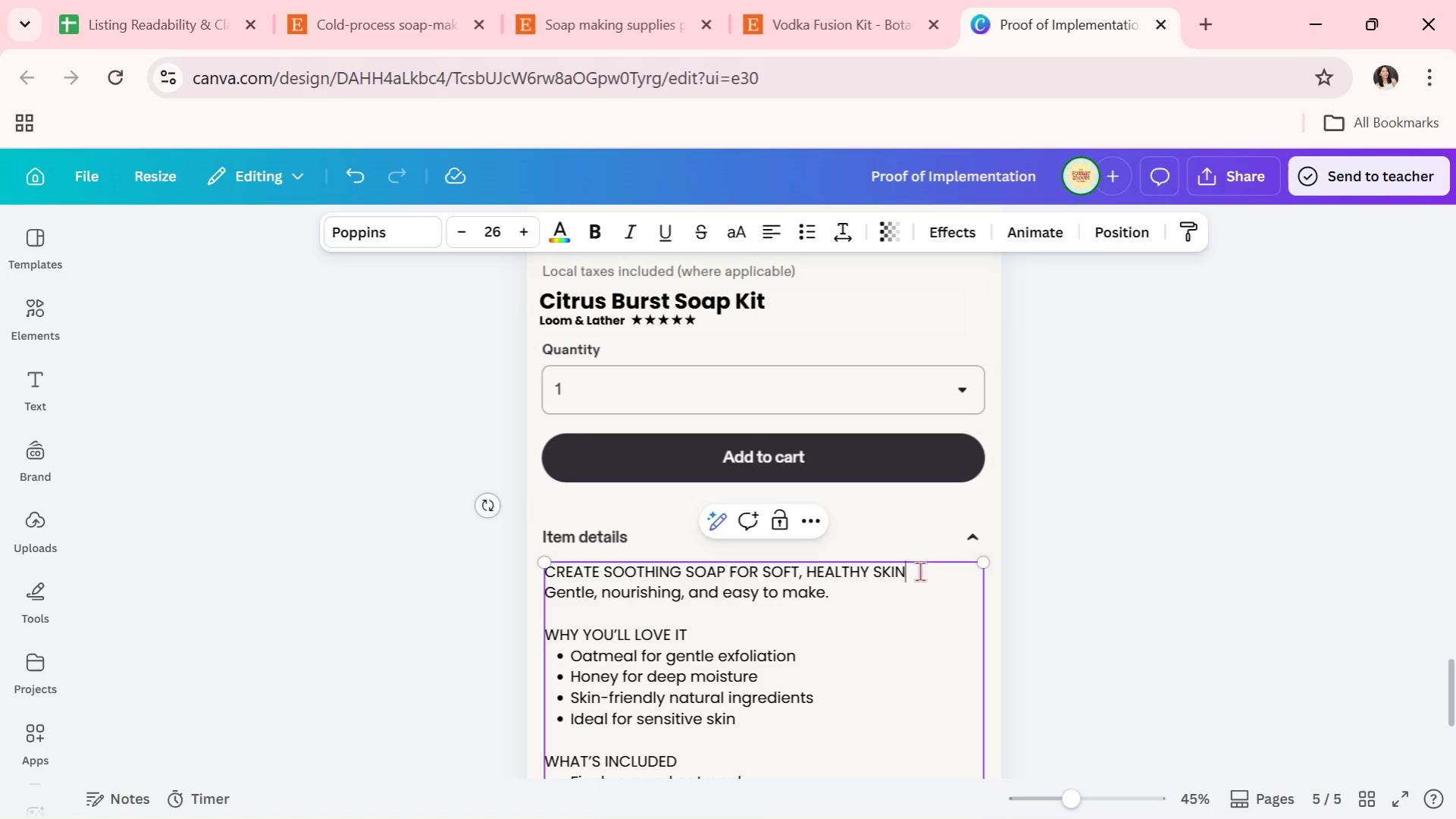 
left_click_drag(start_coordinate=[919, 571], to_coordinate=[541, 560])
 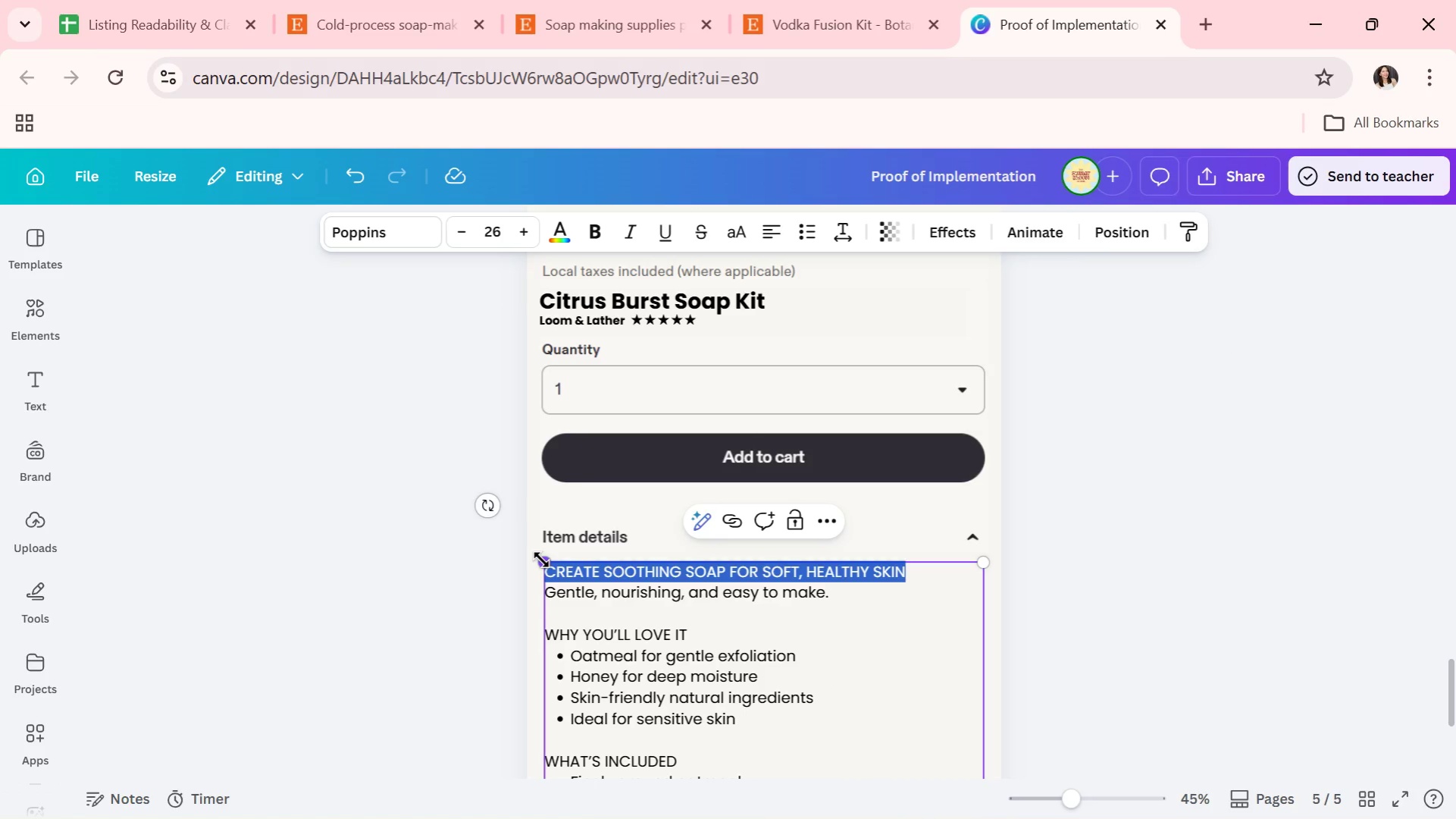 
scroll: coordinate [812, 455], scroll_direction: down, amount: 1.0
 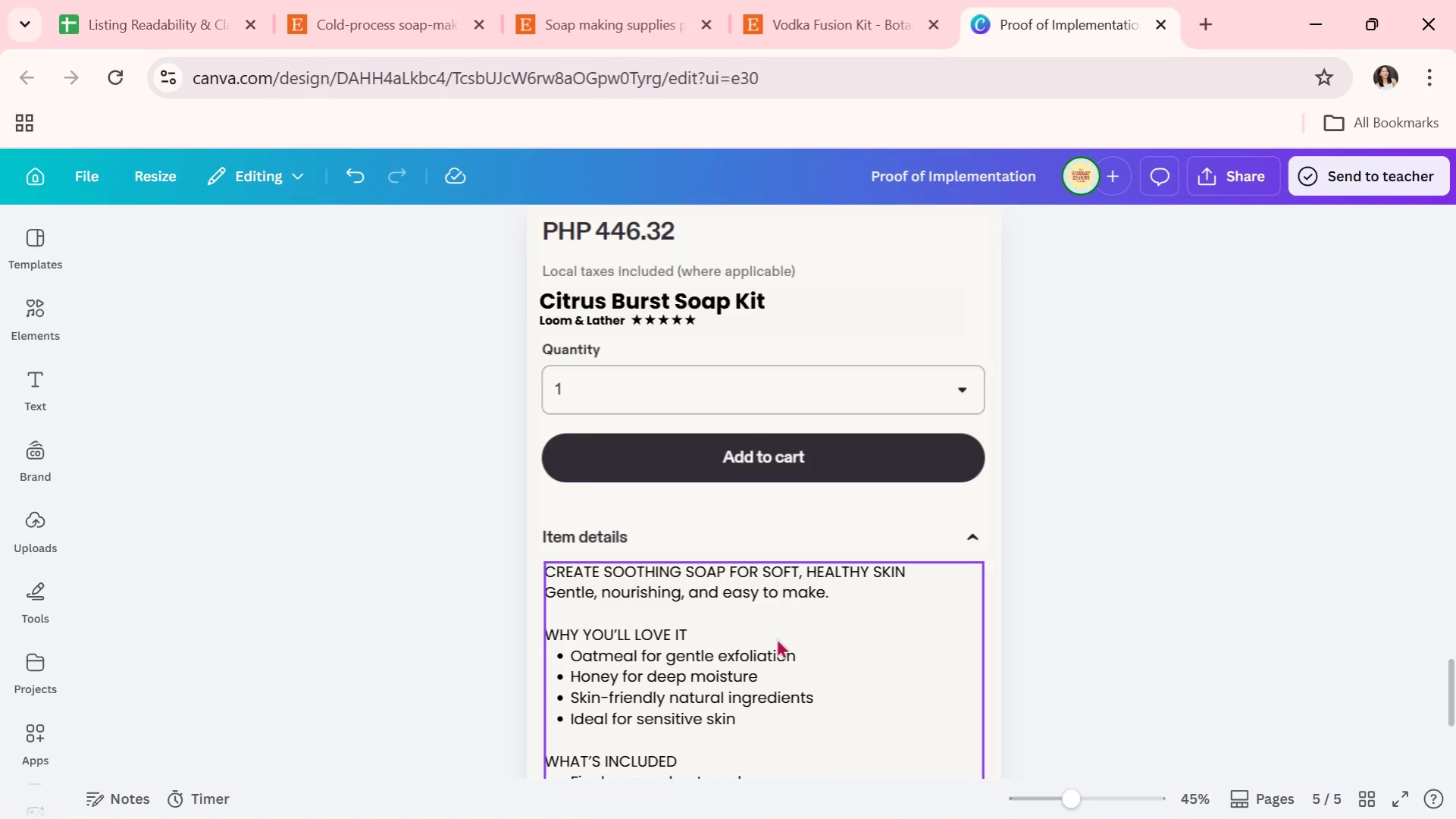 
type(BRIGHT, FRESH SOAP YOU CAN MAKE )
 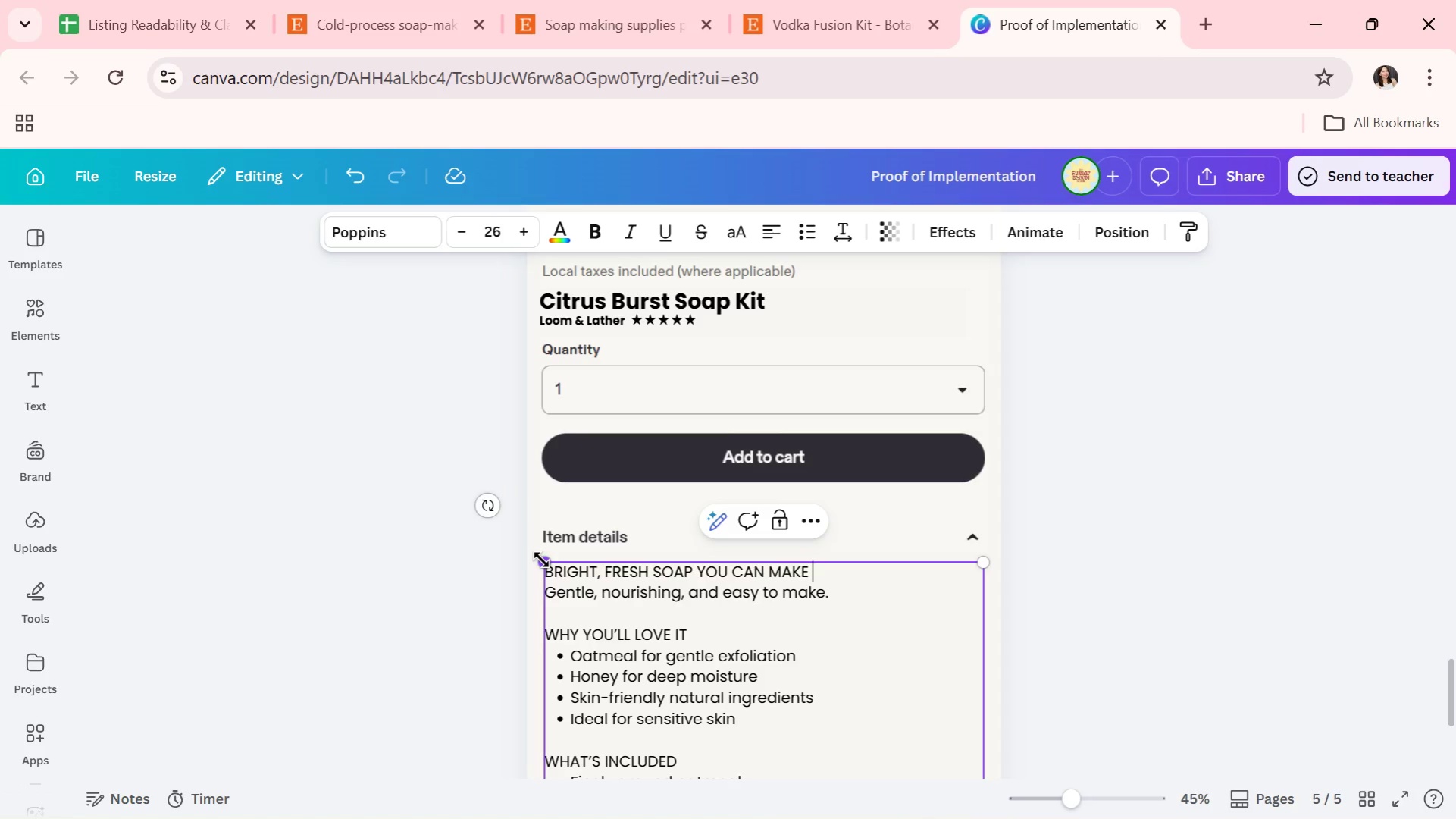 
type(IN MINUTES)
 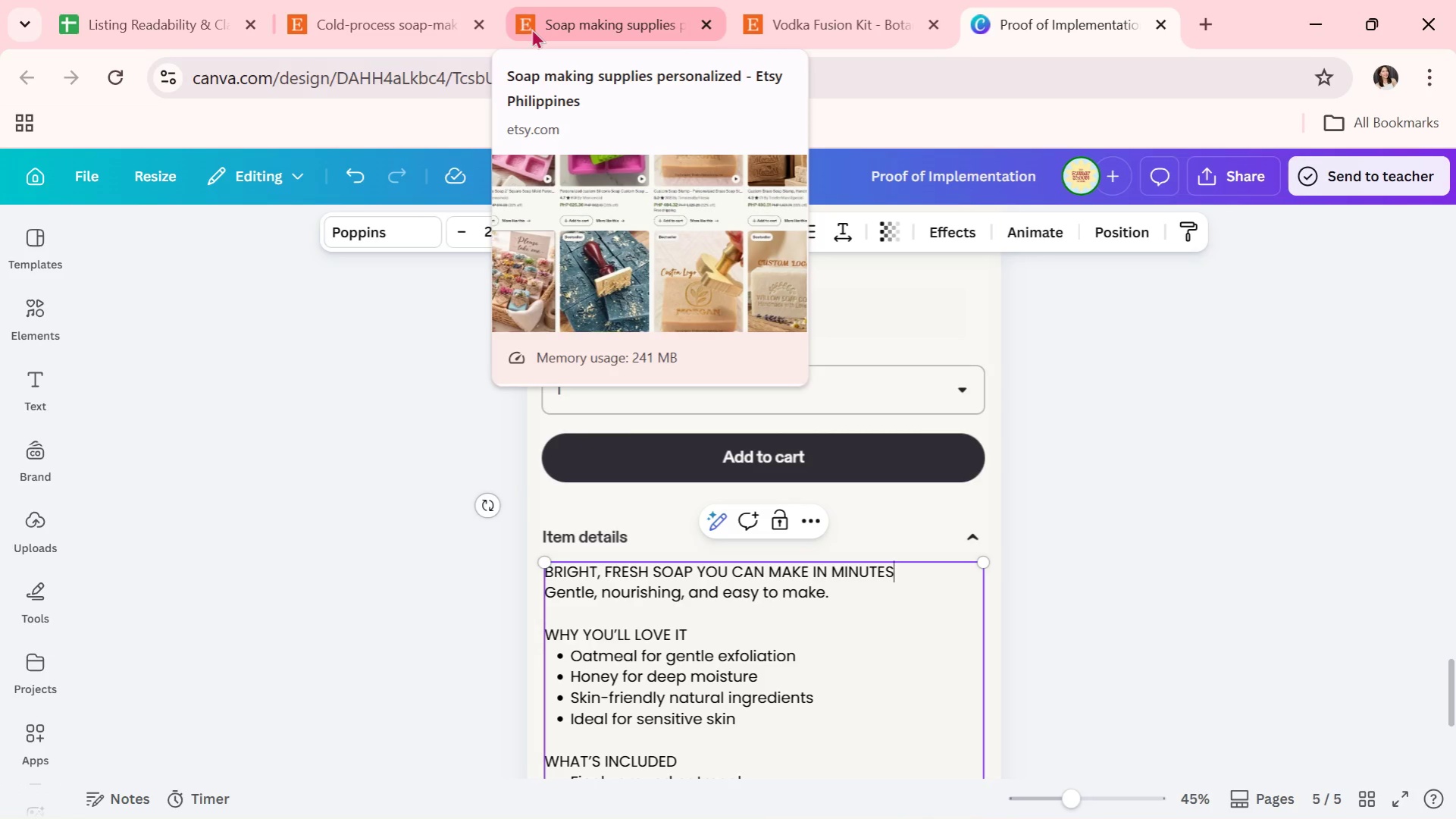 
wait(7.38)
 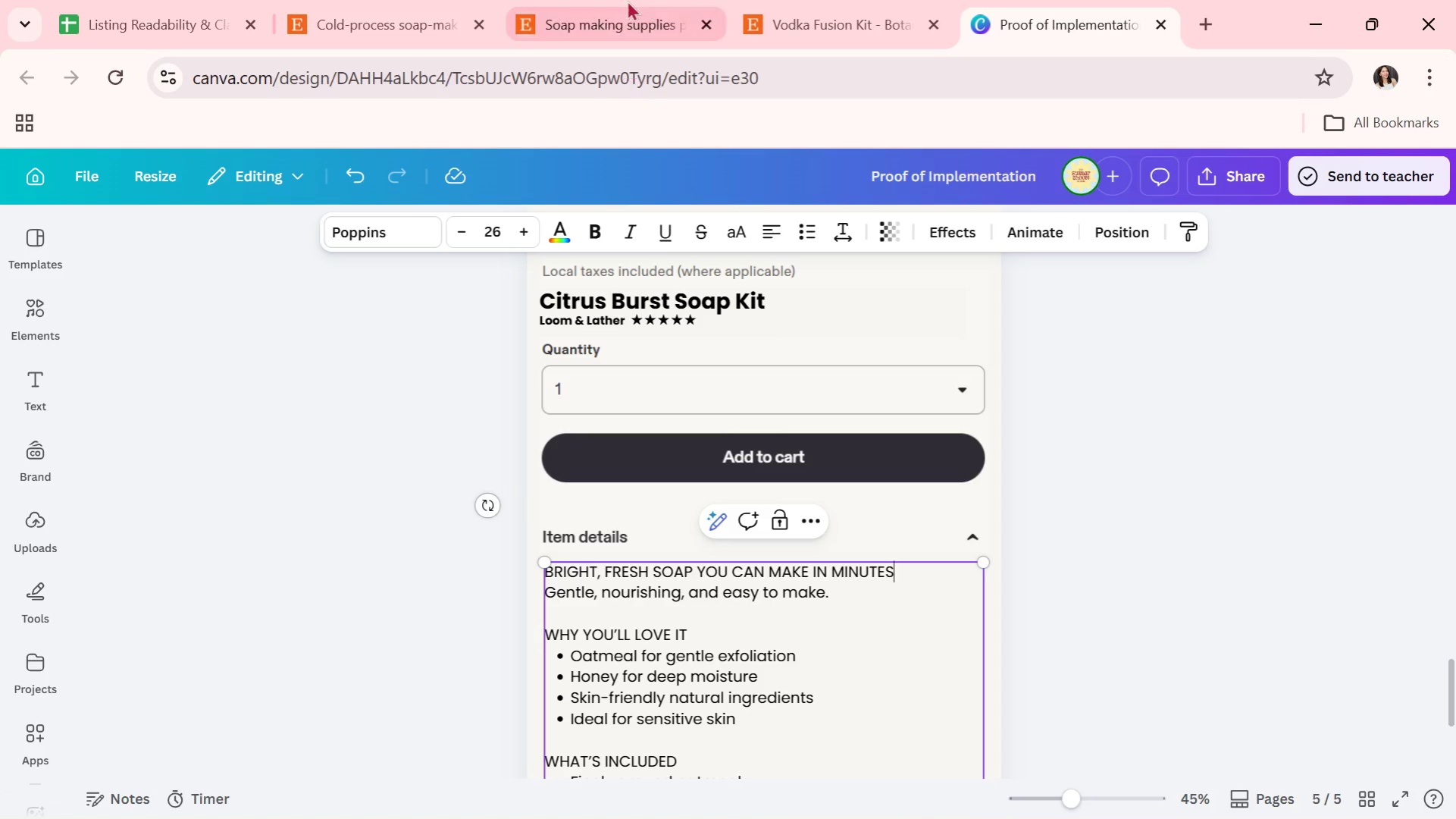 
left_click([700, 597])
 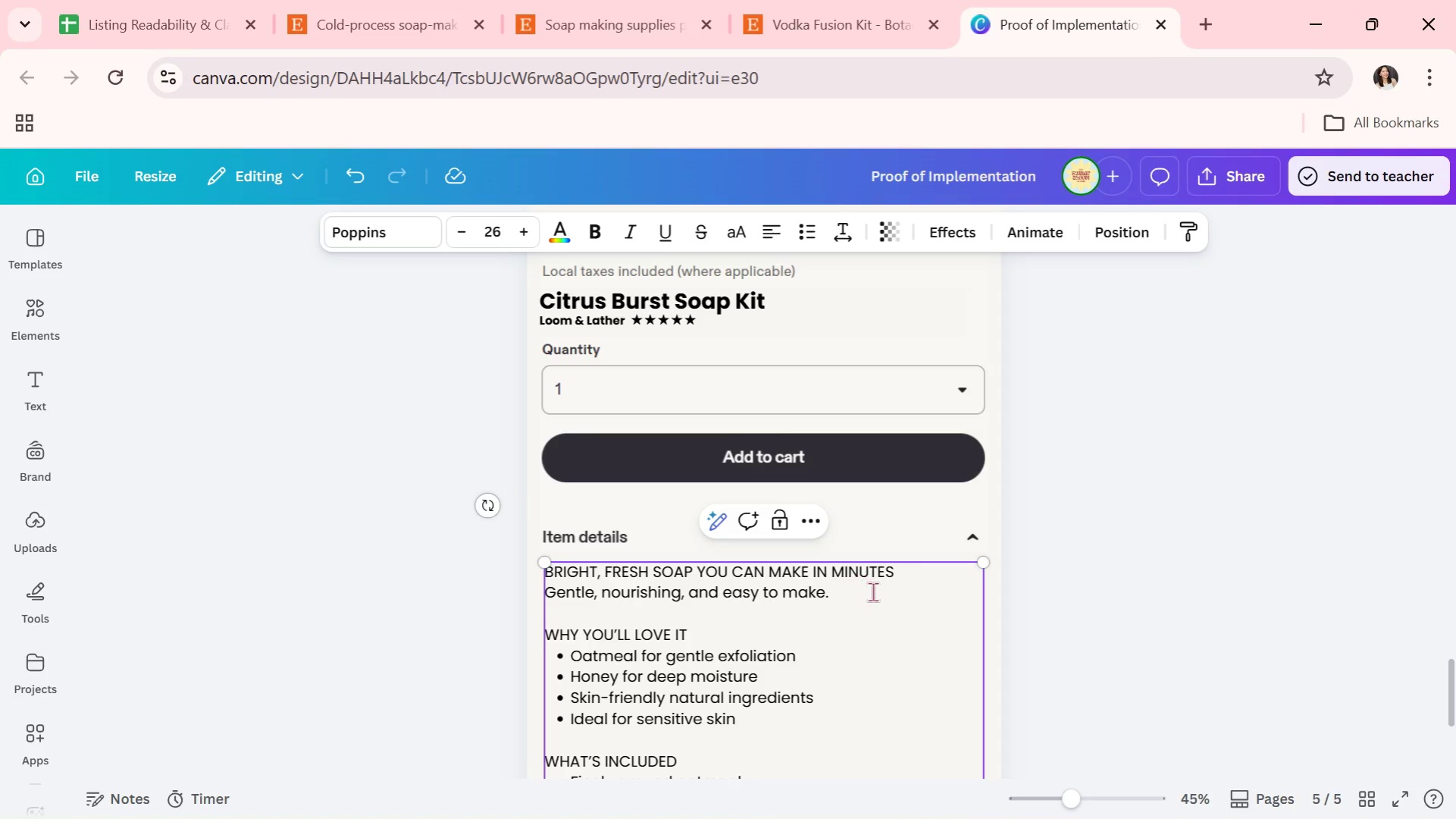 
left_click_drag(start_coordinate=[873, 592], to_coordinate=[548, 587])
 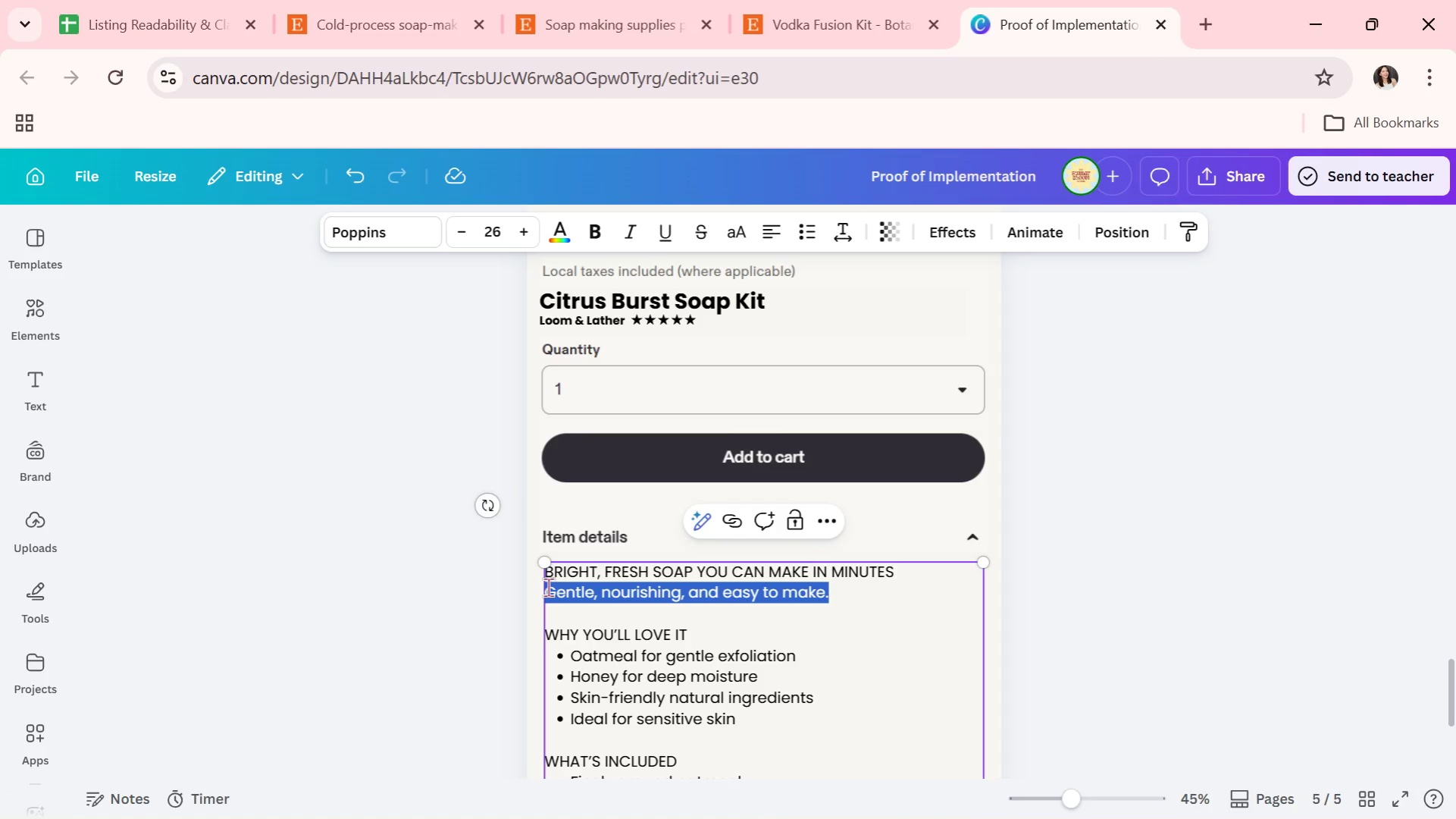 
key(Backspace)
 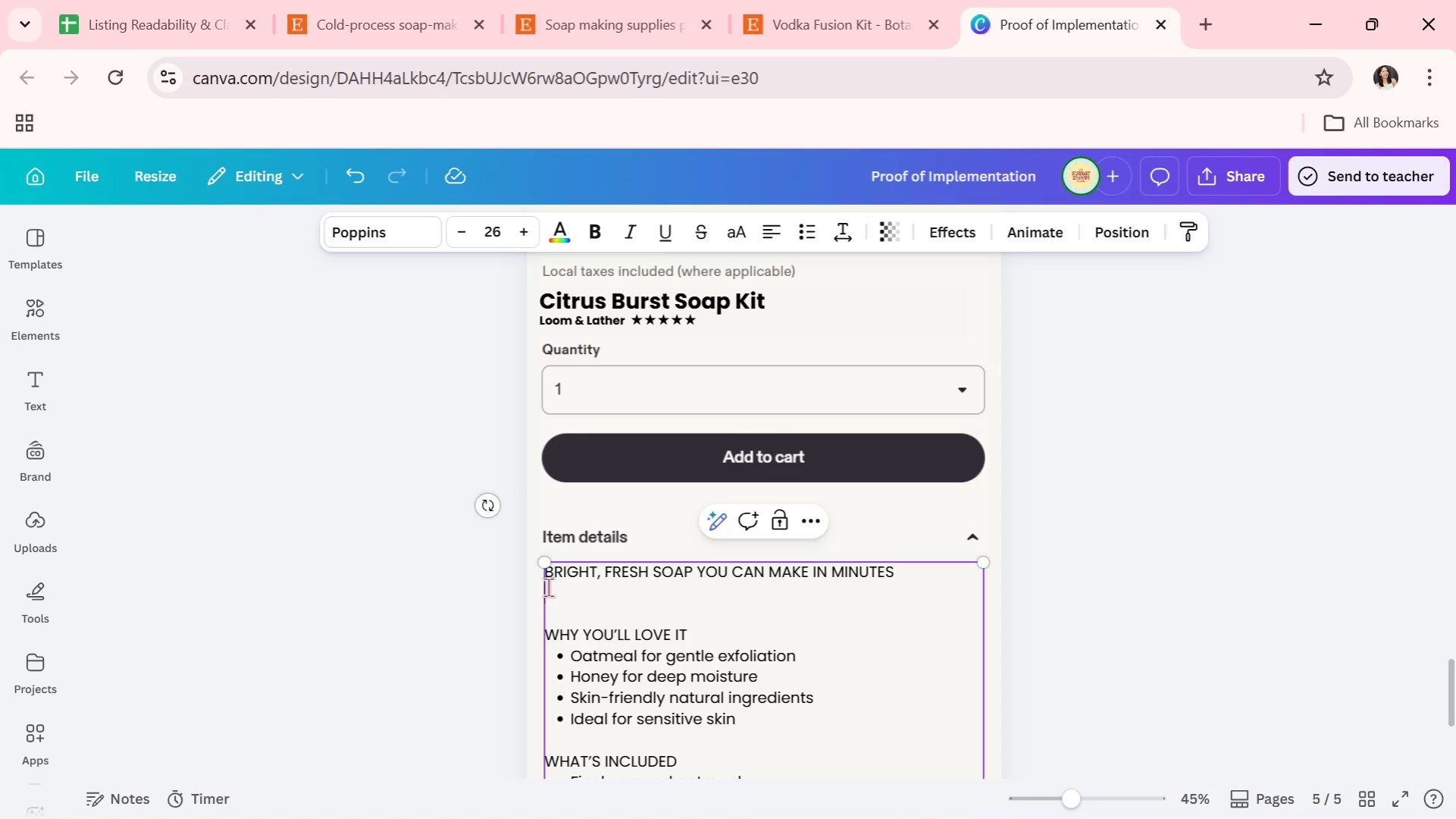 
type(bRIN)
key(Backspace)
key(Backspace)
key(Backspace)
key(Backspace)
type(Bringener)
key(Backspace)
key(Backspace)
 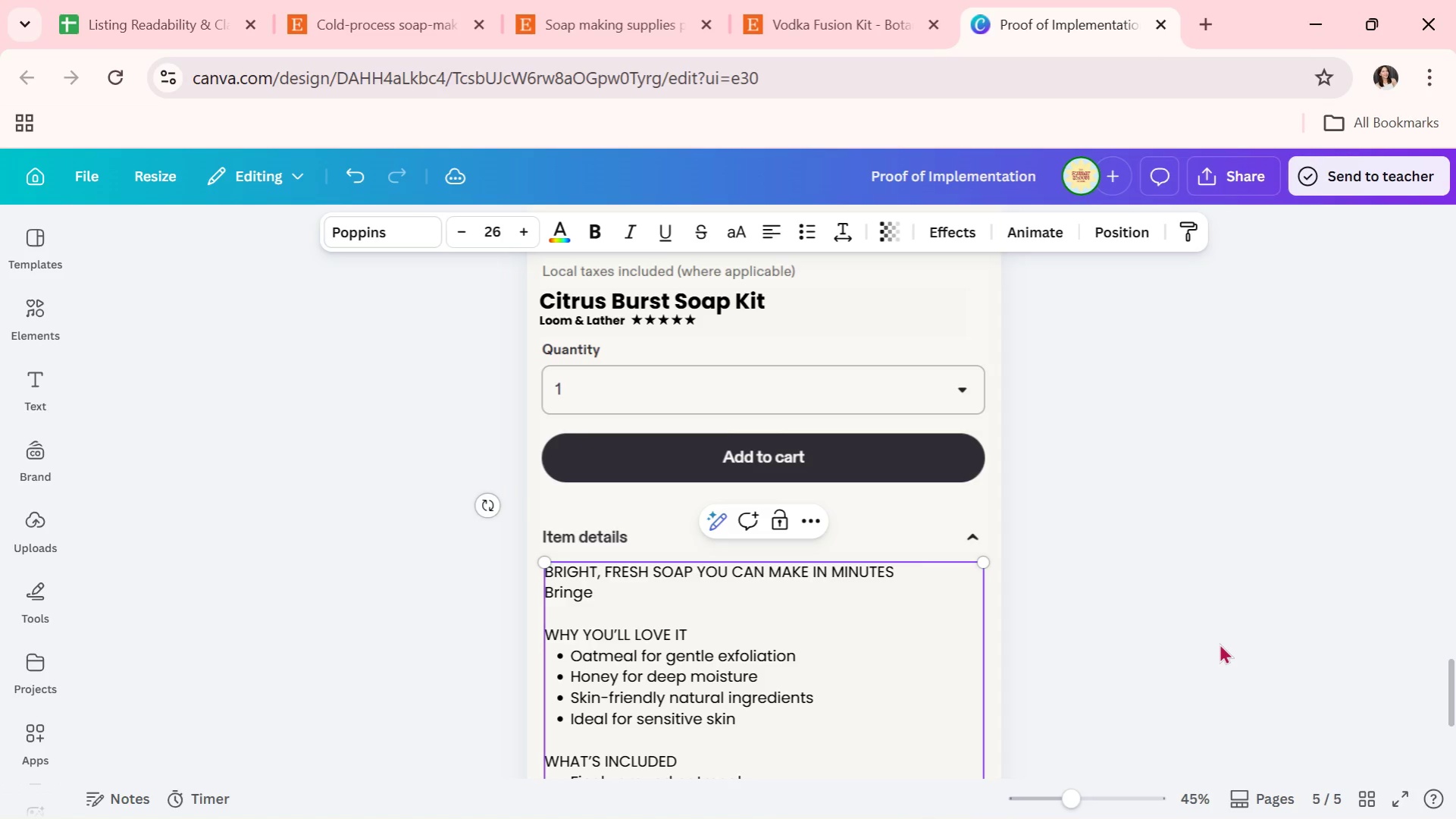 
key(Backspace)
key(Backspace)
type( energy to your daily routine.)
 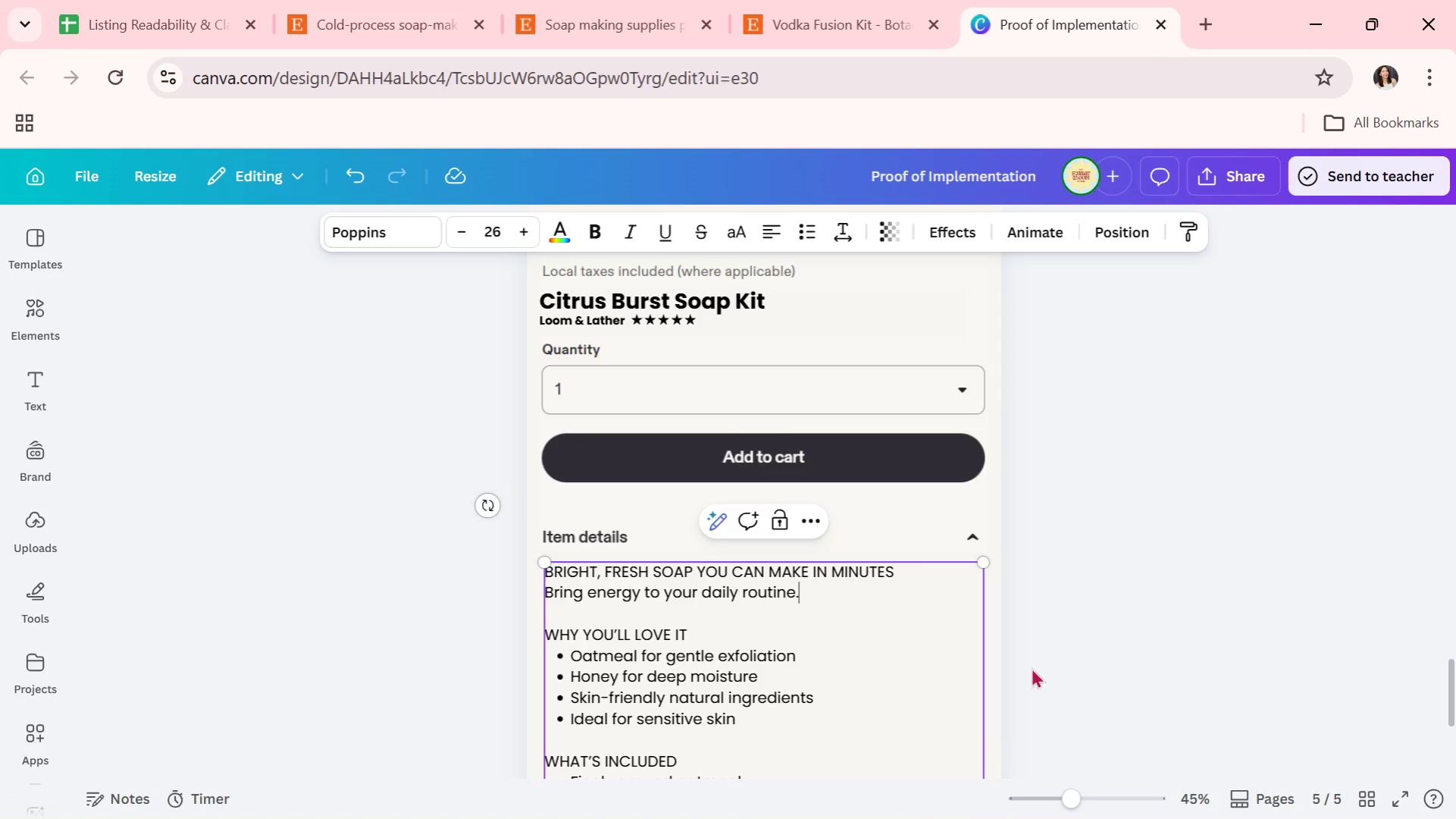 
left_click_drag(start_coordinate=[775, 465], to_coordinate=[575, 416])
 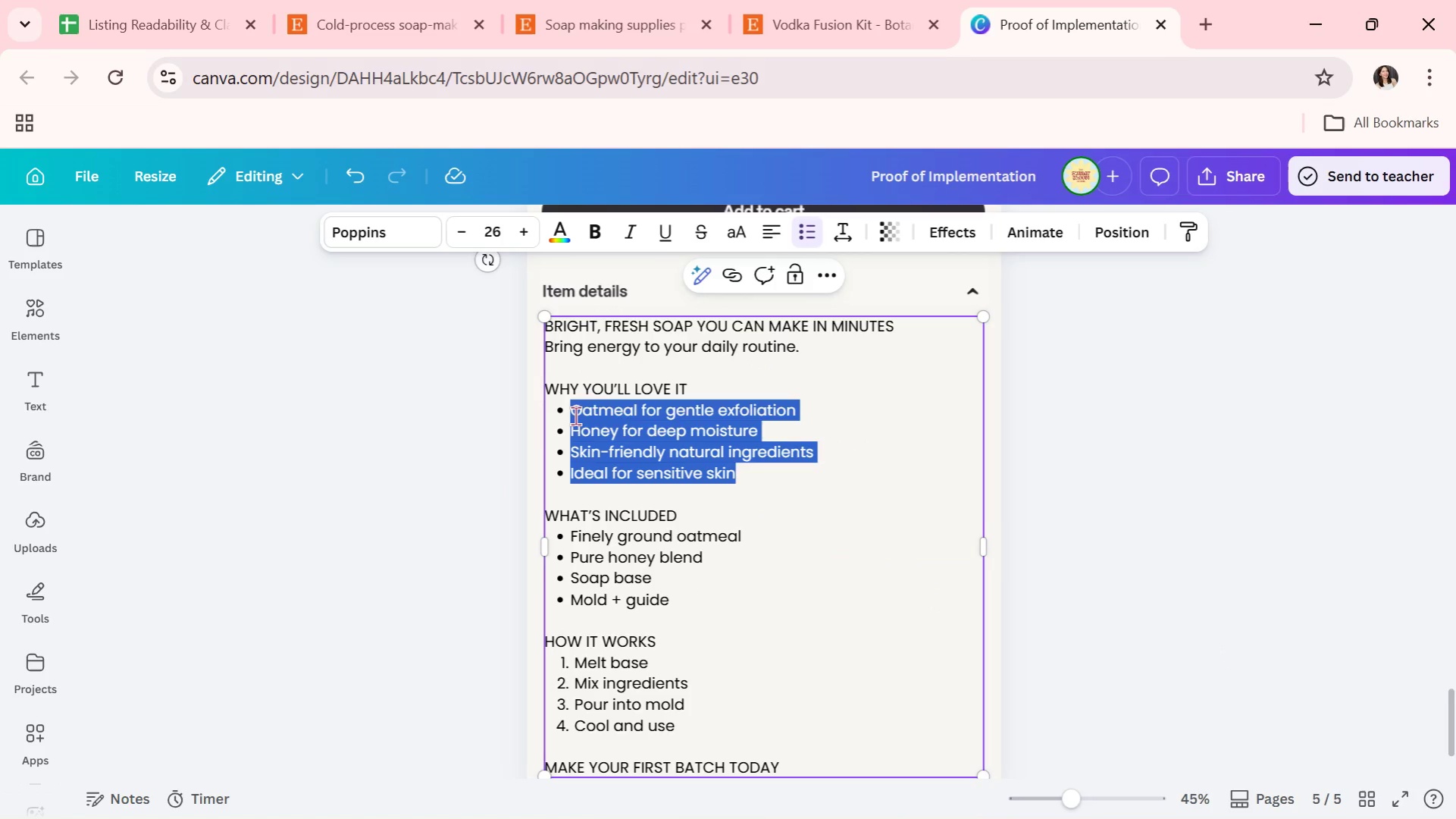 
scroll: coordinate [941, 604], scroll_direction: down, amount: 2.0
 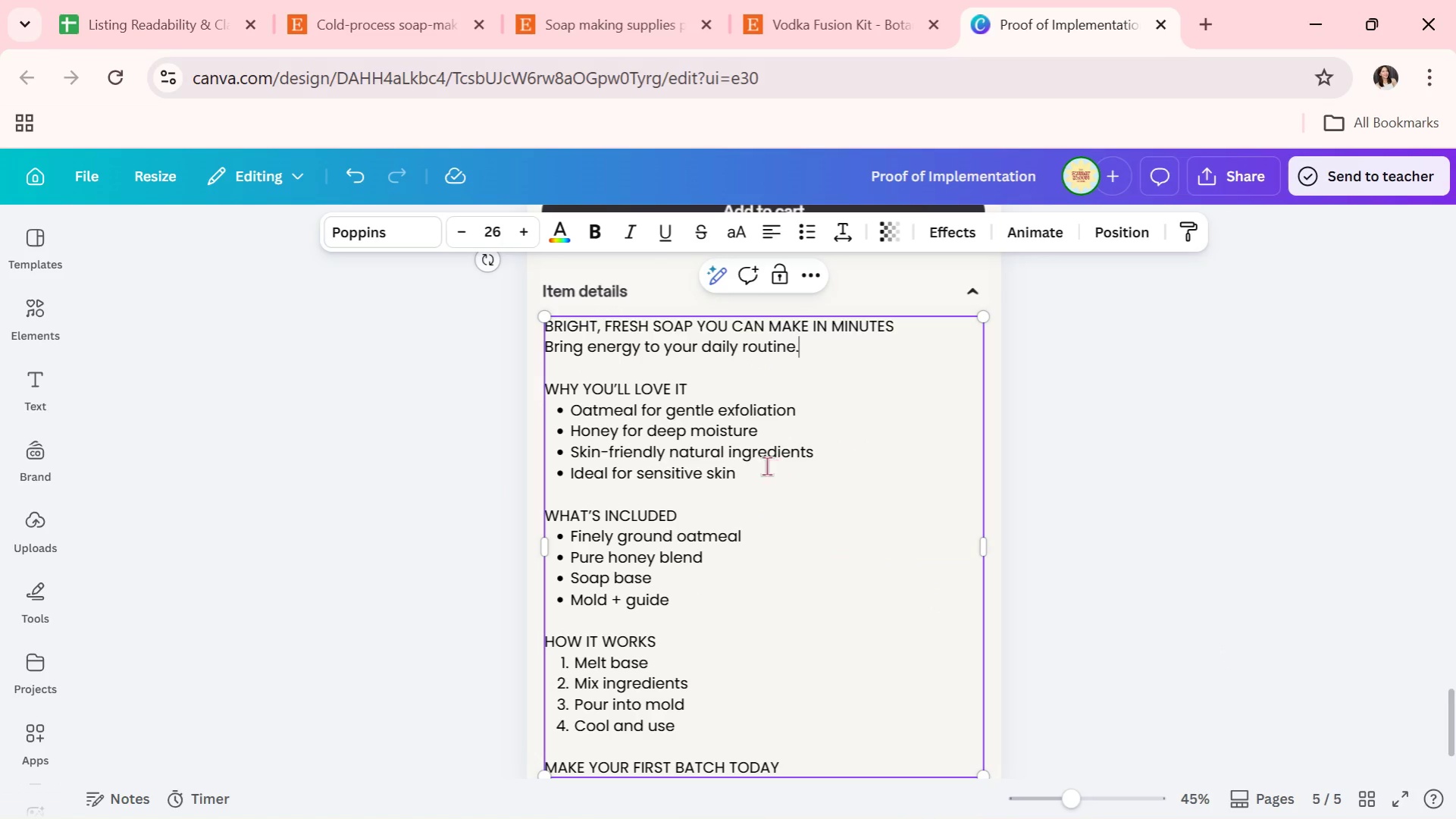 
type(Uplifting ctri)
key(Backspace)
type(us )
key(Backspace)
key(Backspace)
key(Backspace)
key(Backspace)
key(Backspace)
type(itrus scent)
 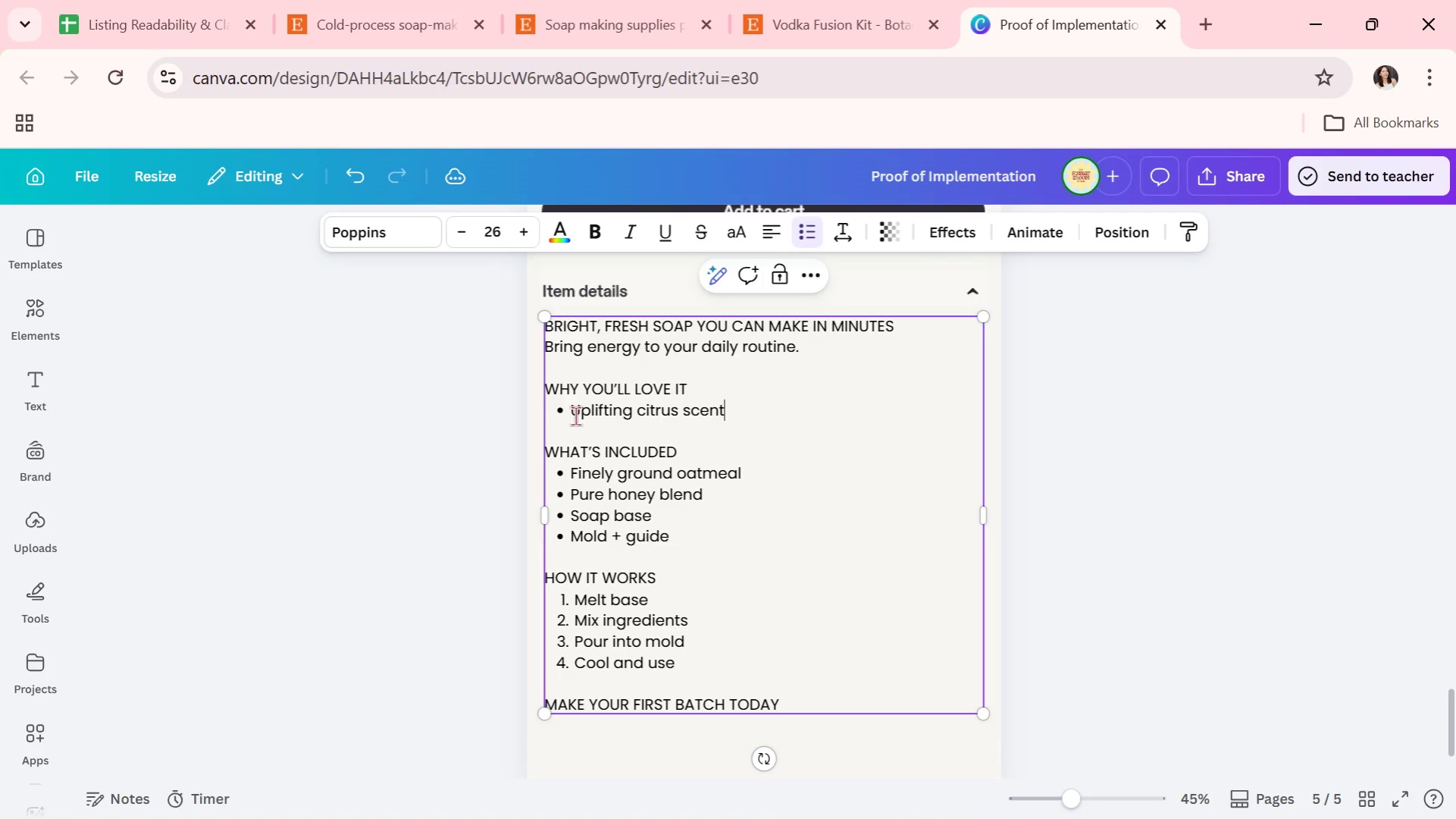 
key(Enter)
 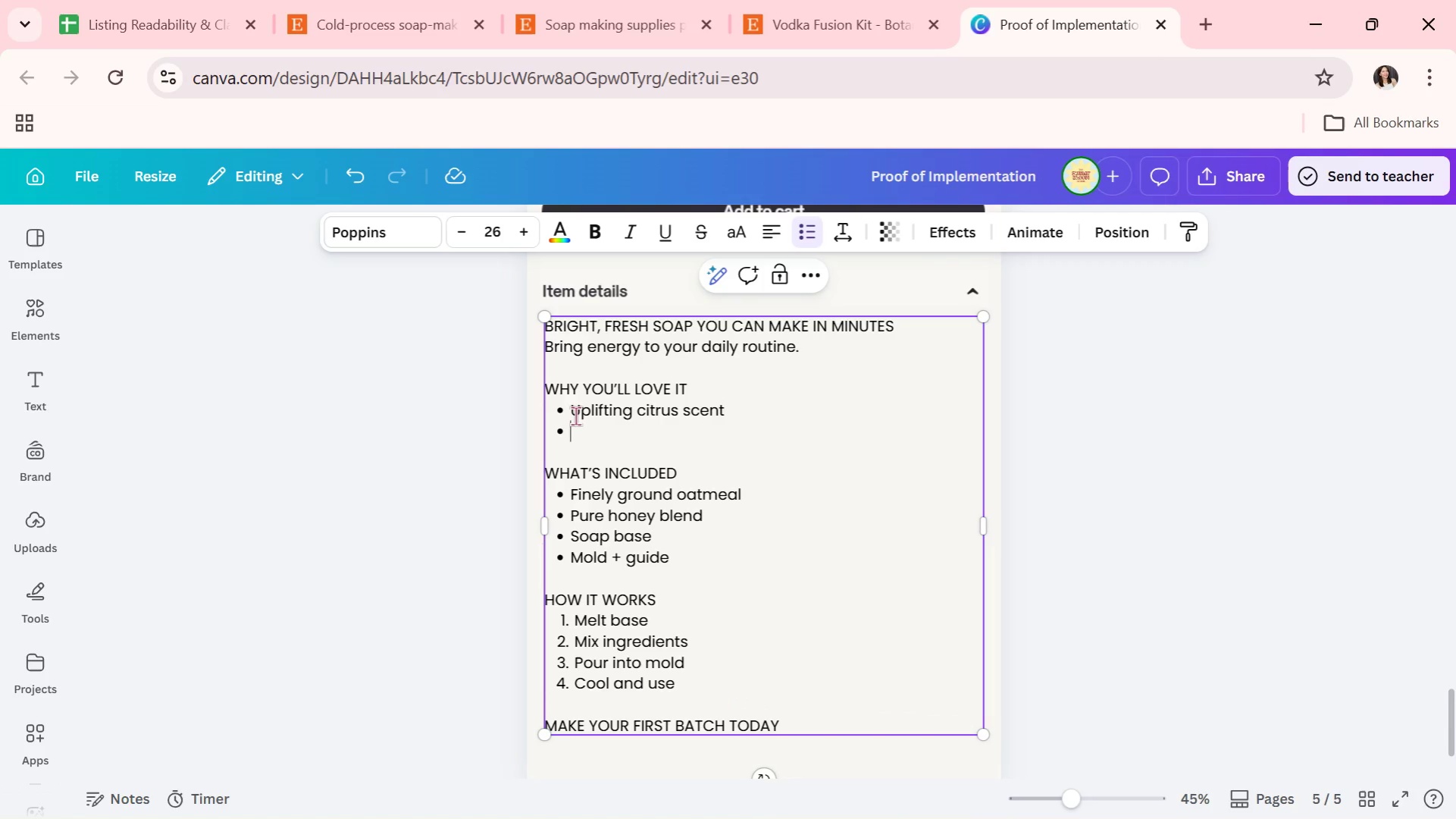 
wait(7.33)
 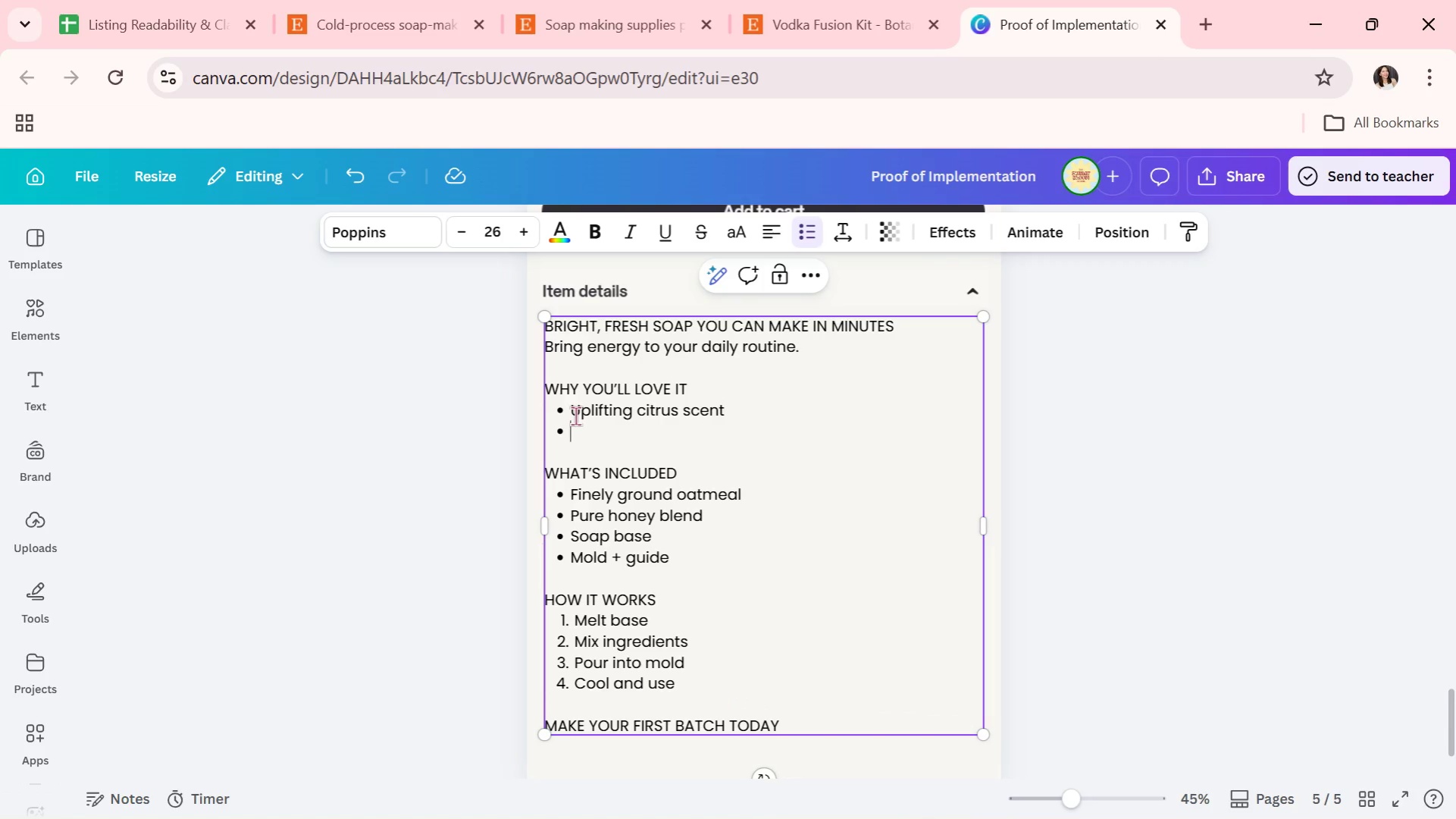 
type(Refreshing skin feel)
 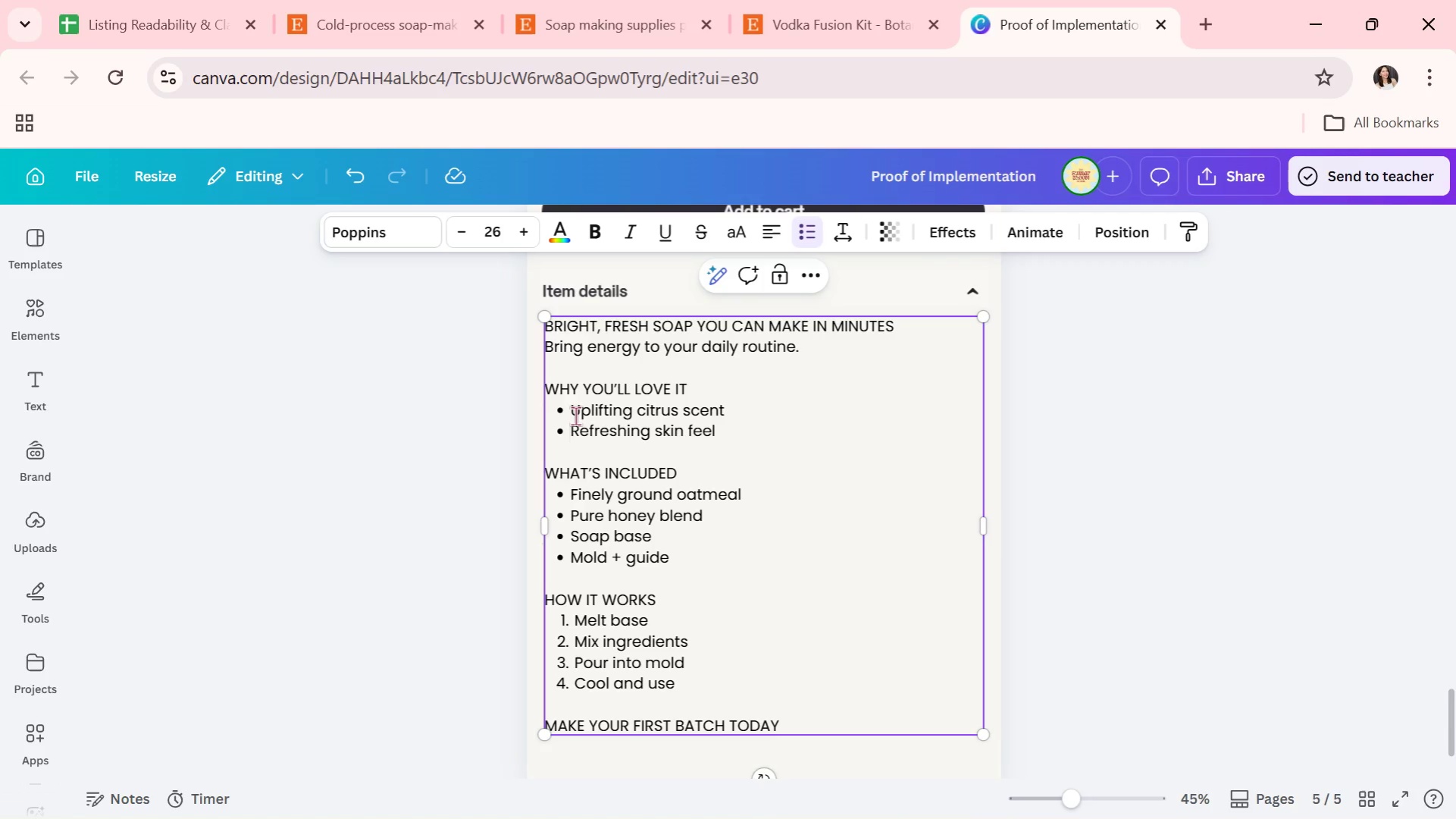 
key(Enter)
 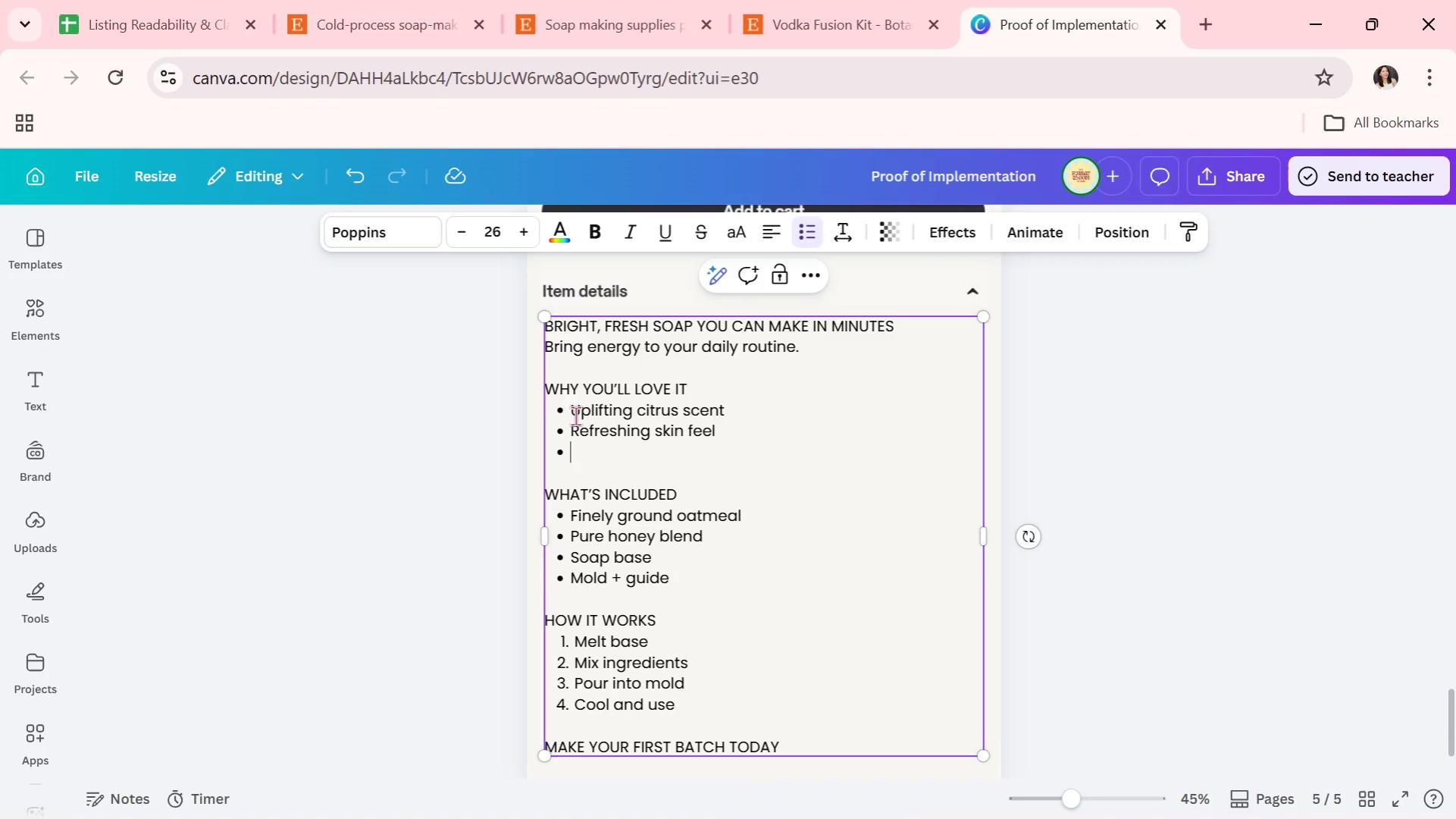 
type(Quick and easy process)
 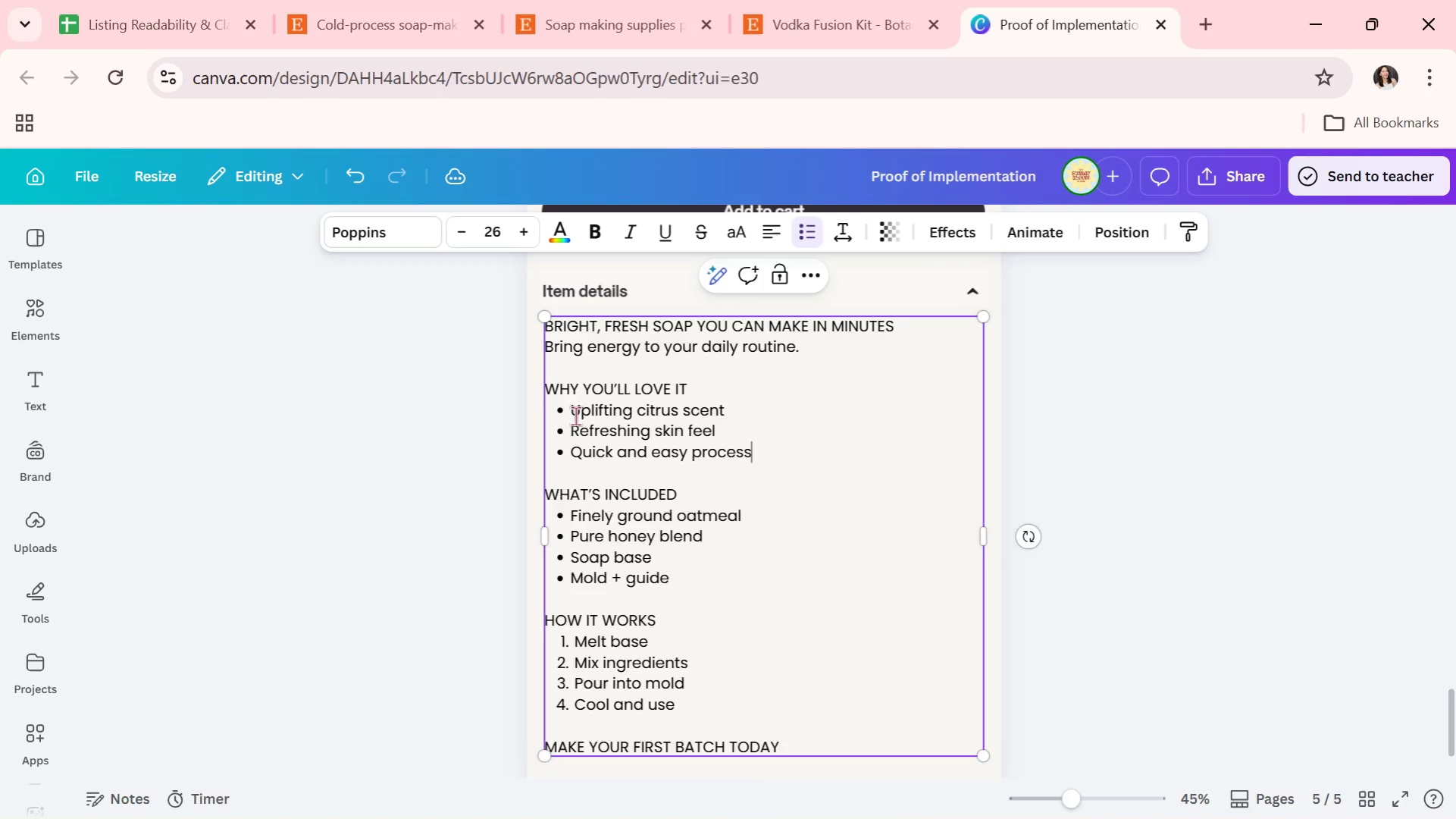 
key(Enter)
 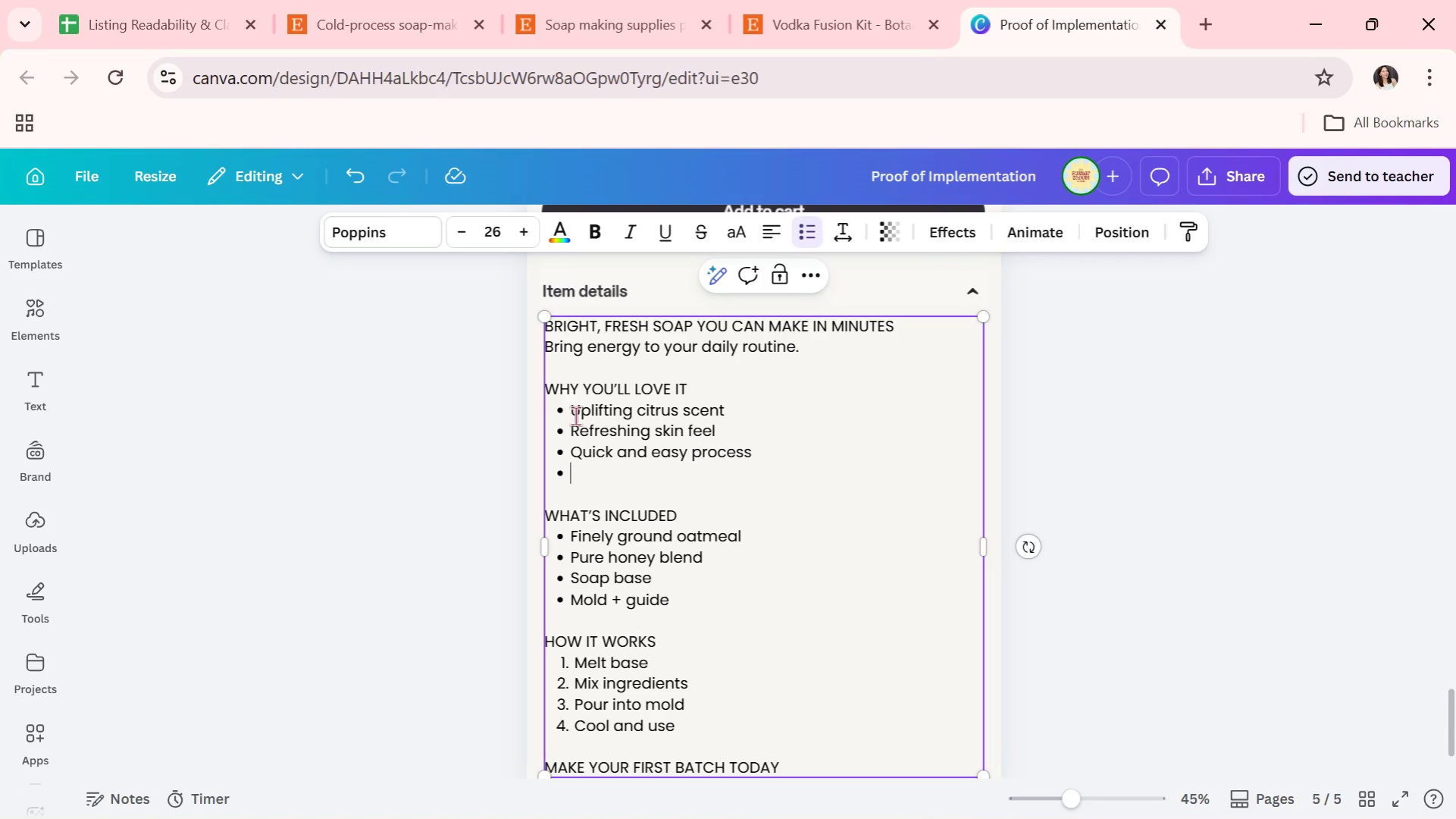 
type(Great for beginners)
 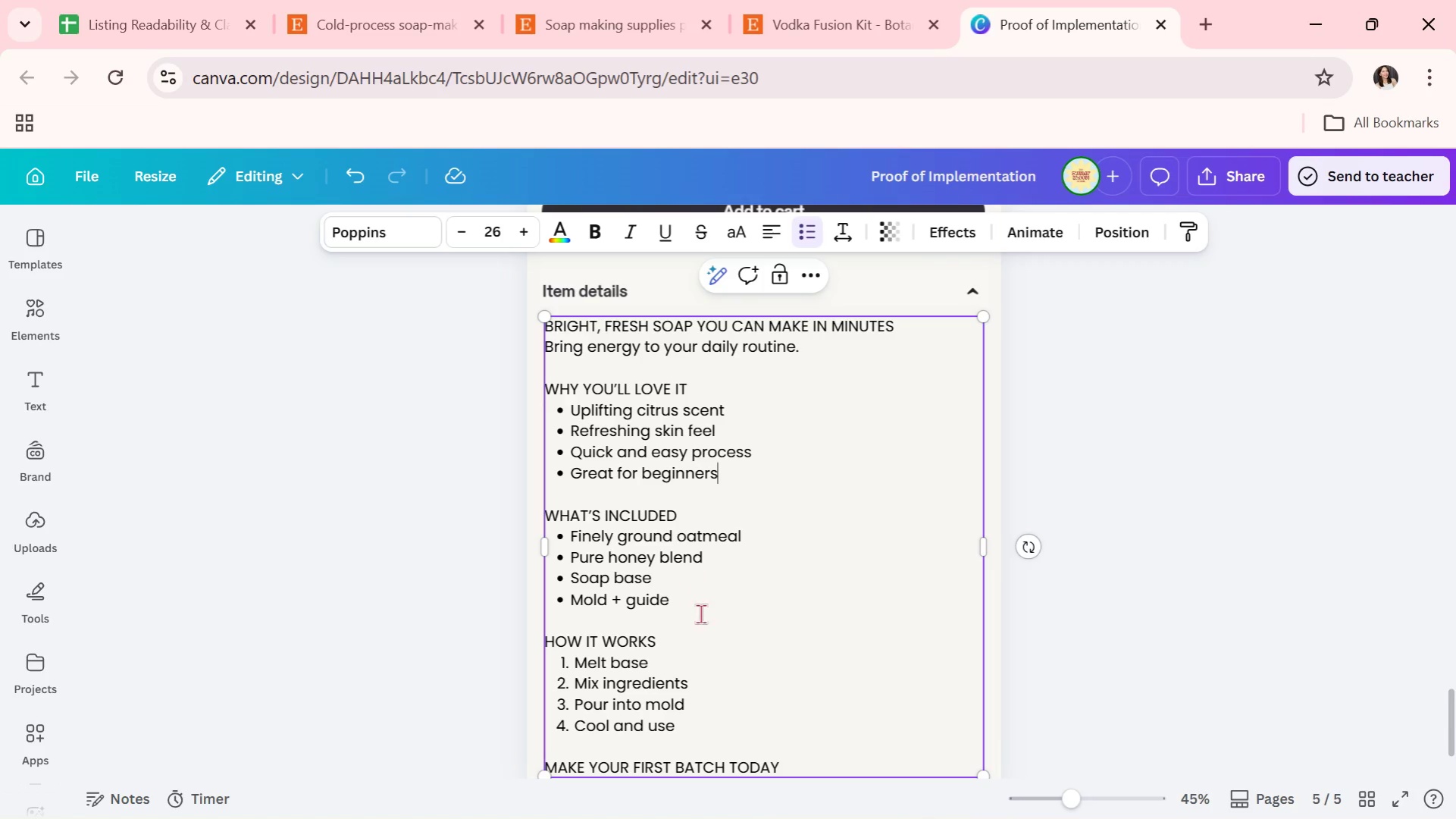 
left_click([689, 598])
 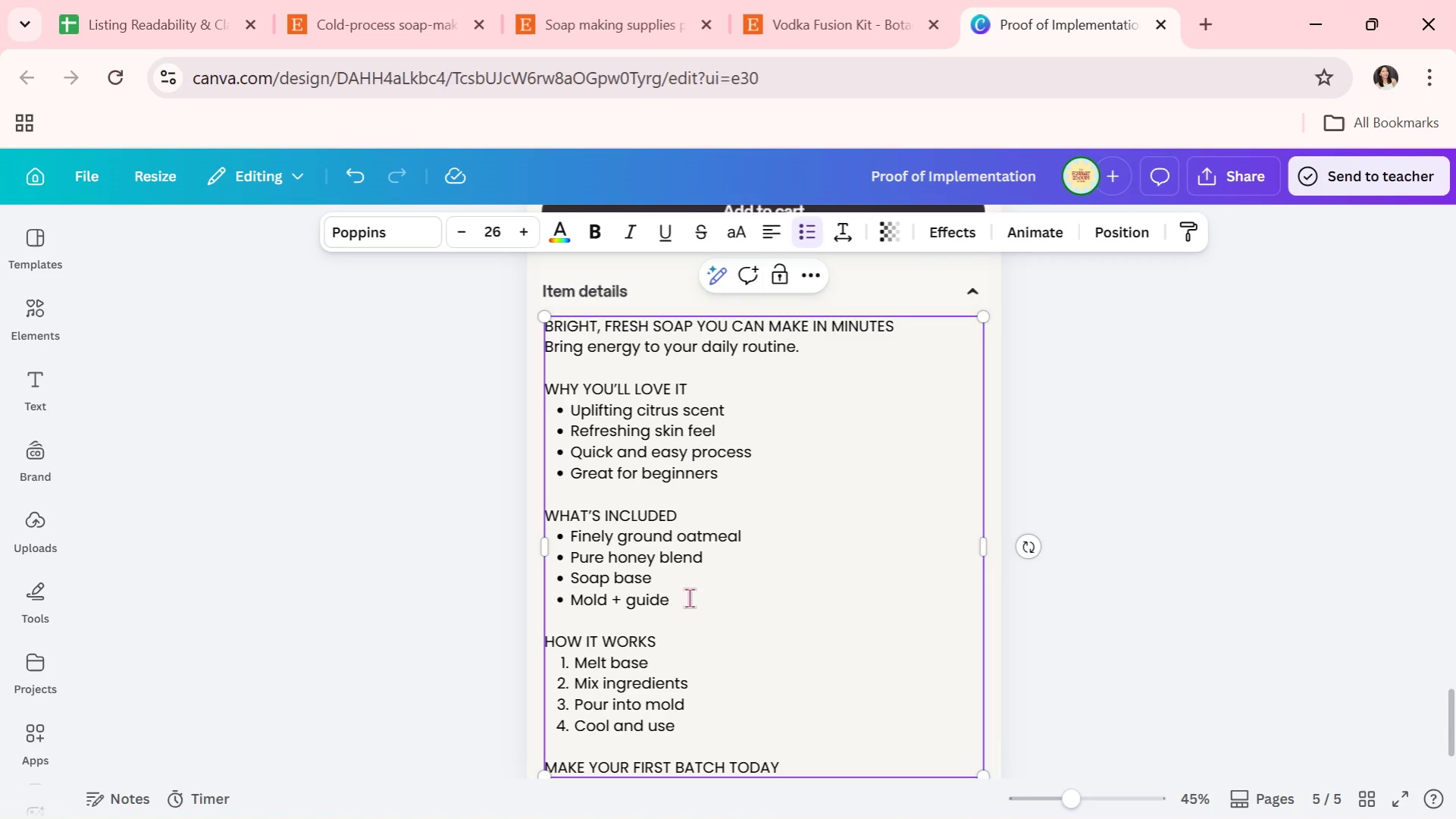 
left_click_drag(start_coordinate=[689, 598], to_coordinate=[578, 538])
 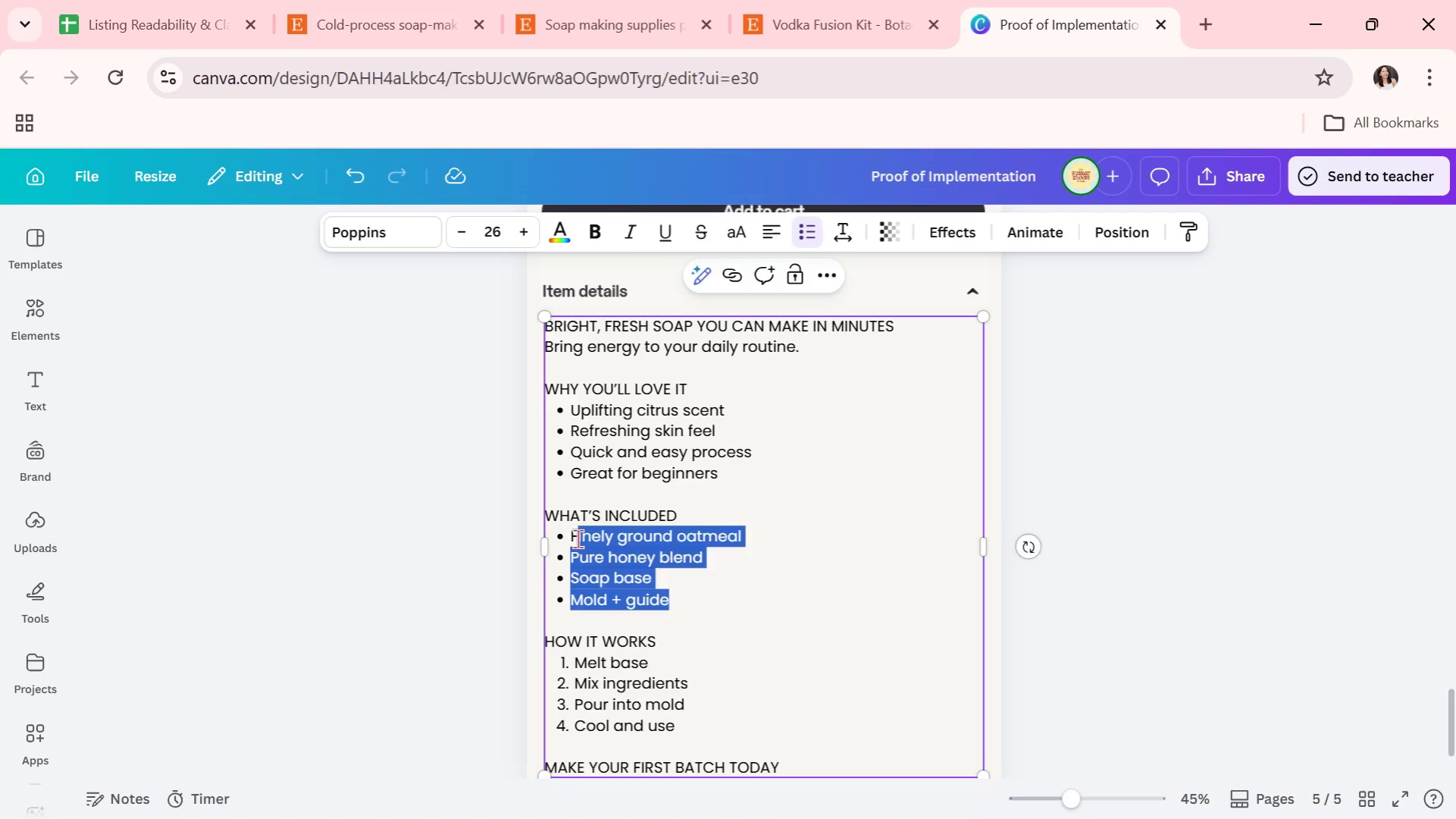 
key(Backspace)
 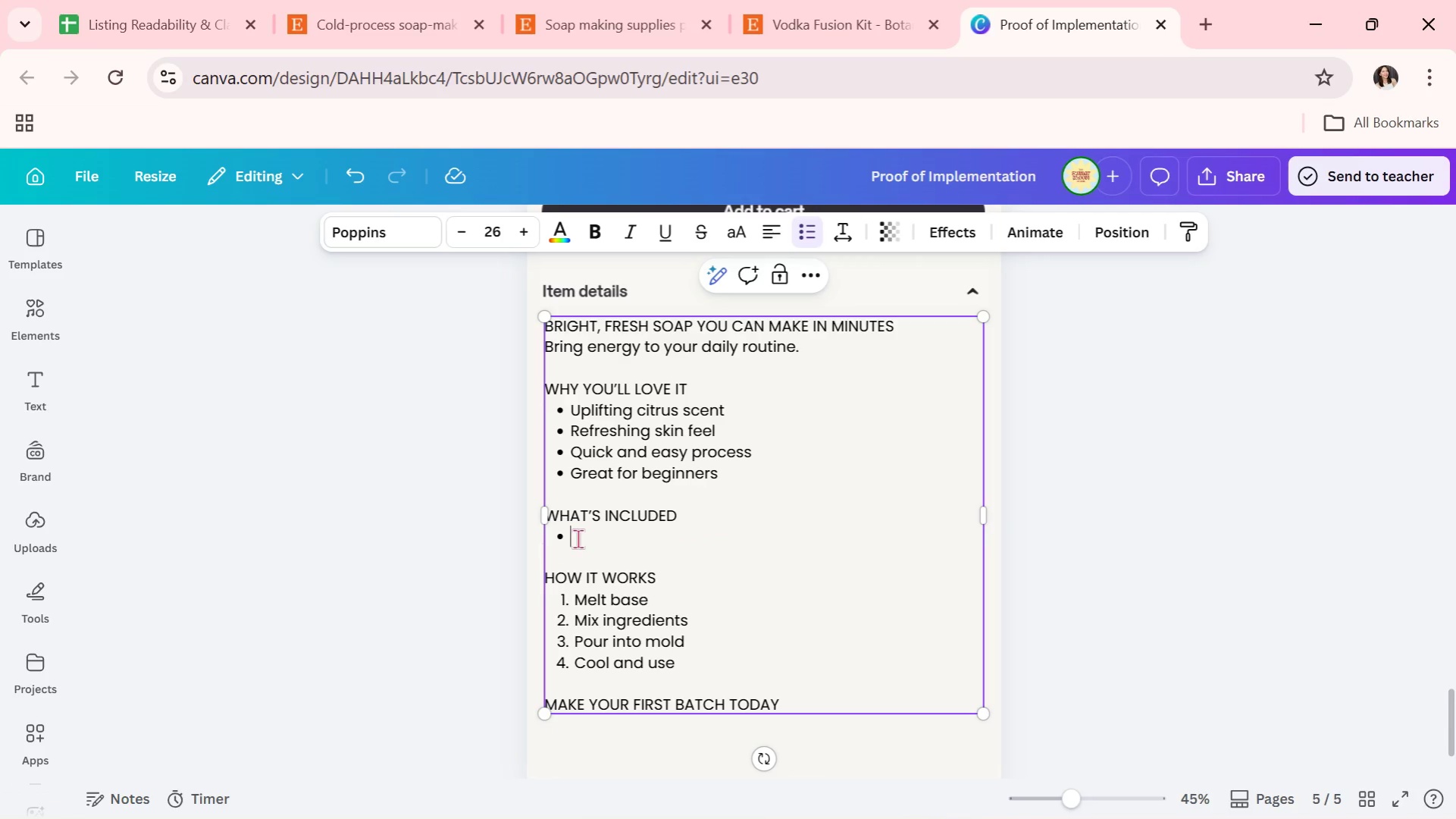 
key(Backspace)
 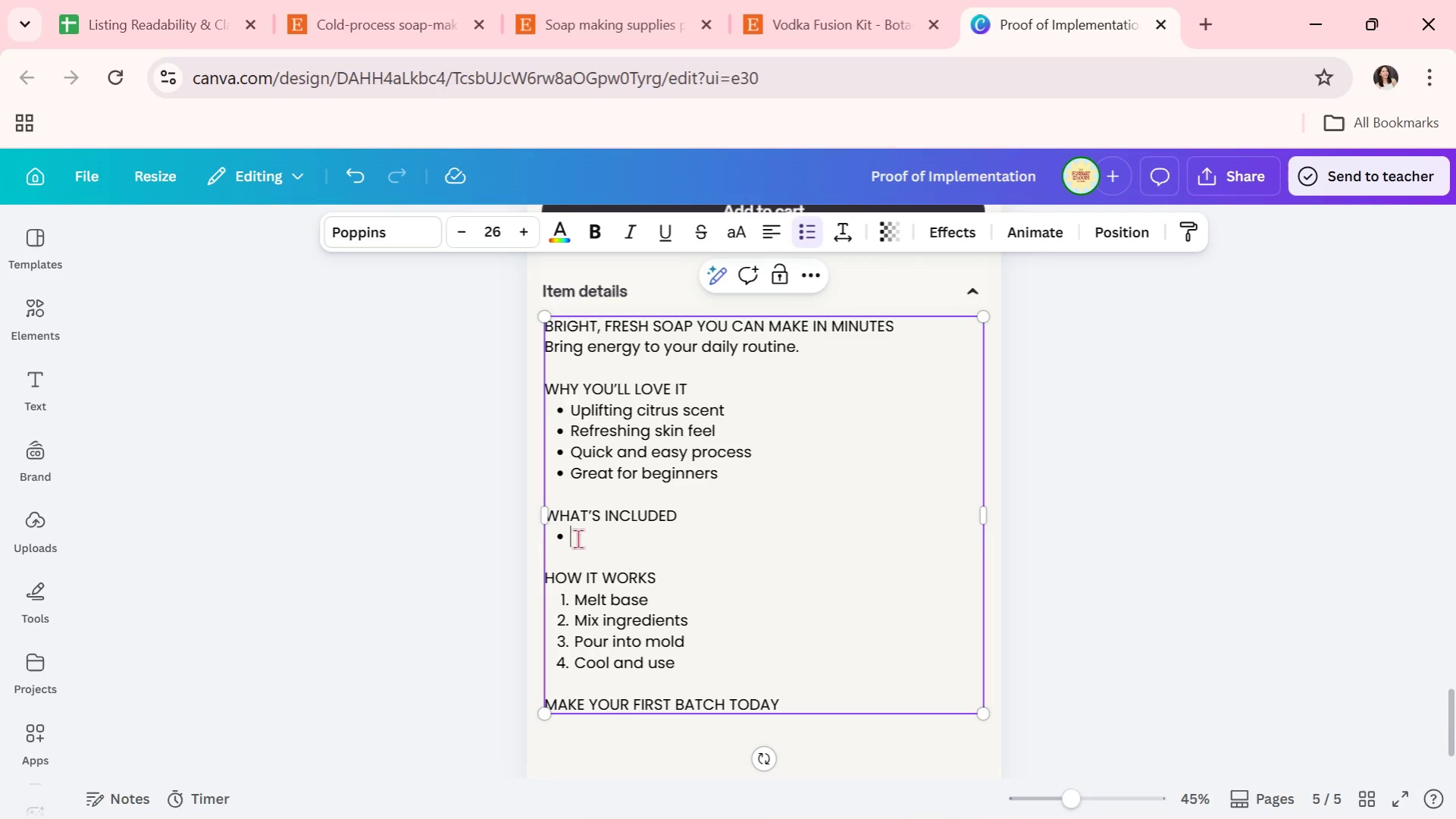 
key(CapsLock)
 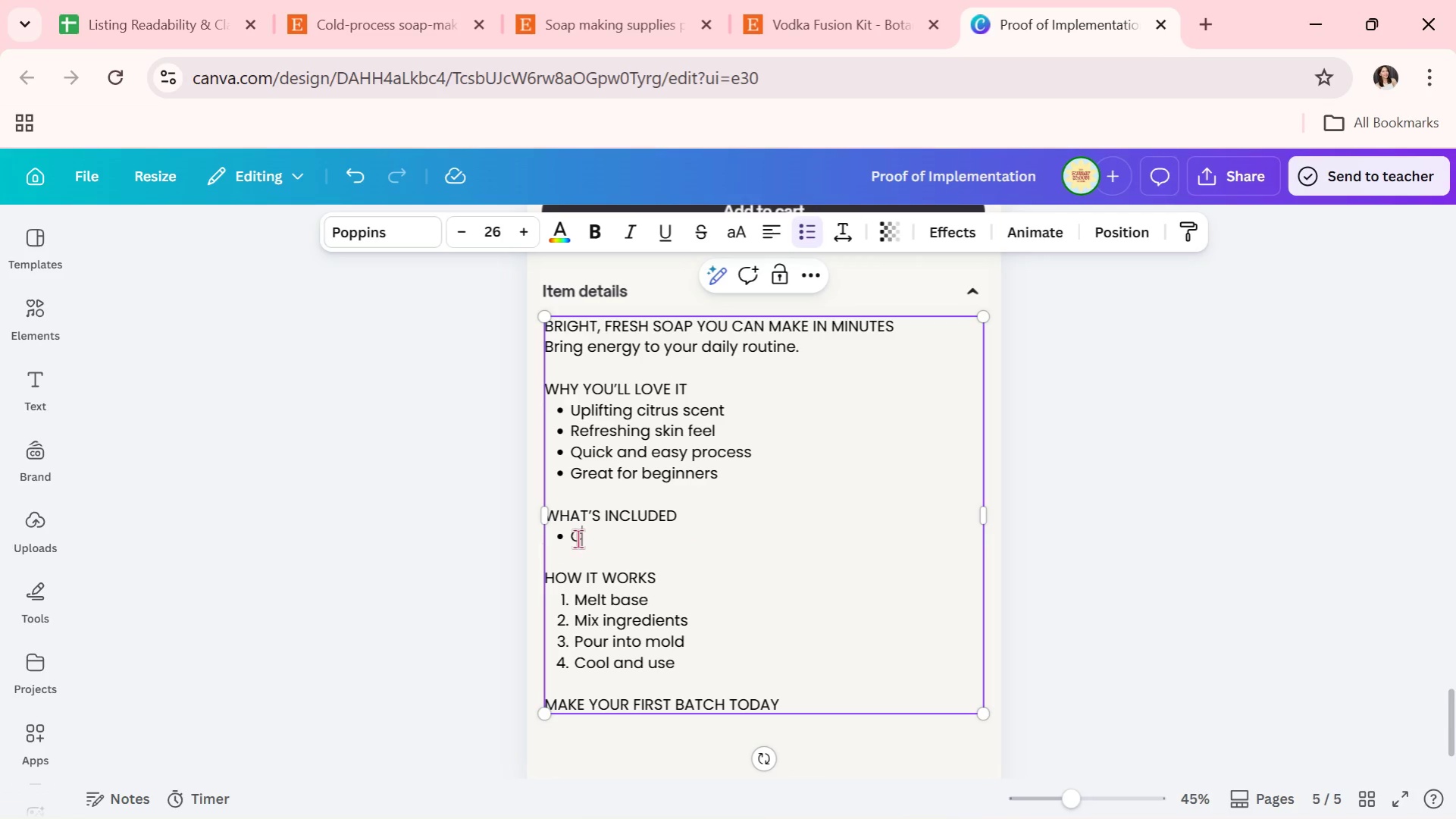 
key(C)
 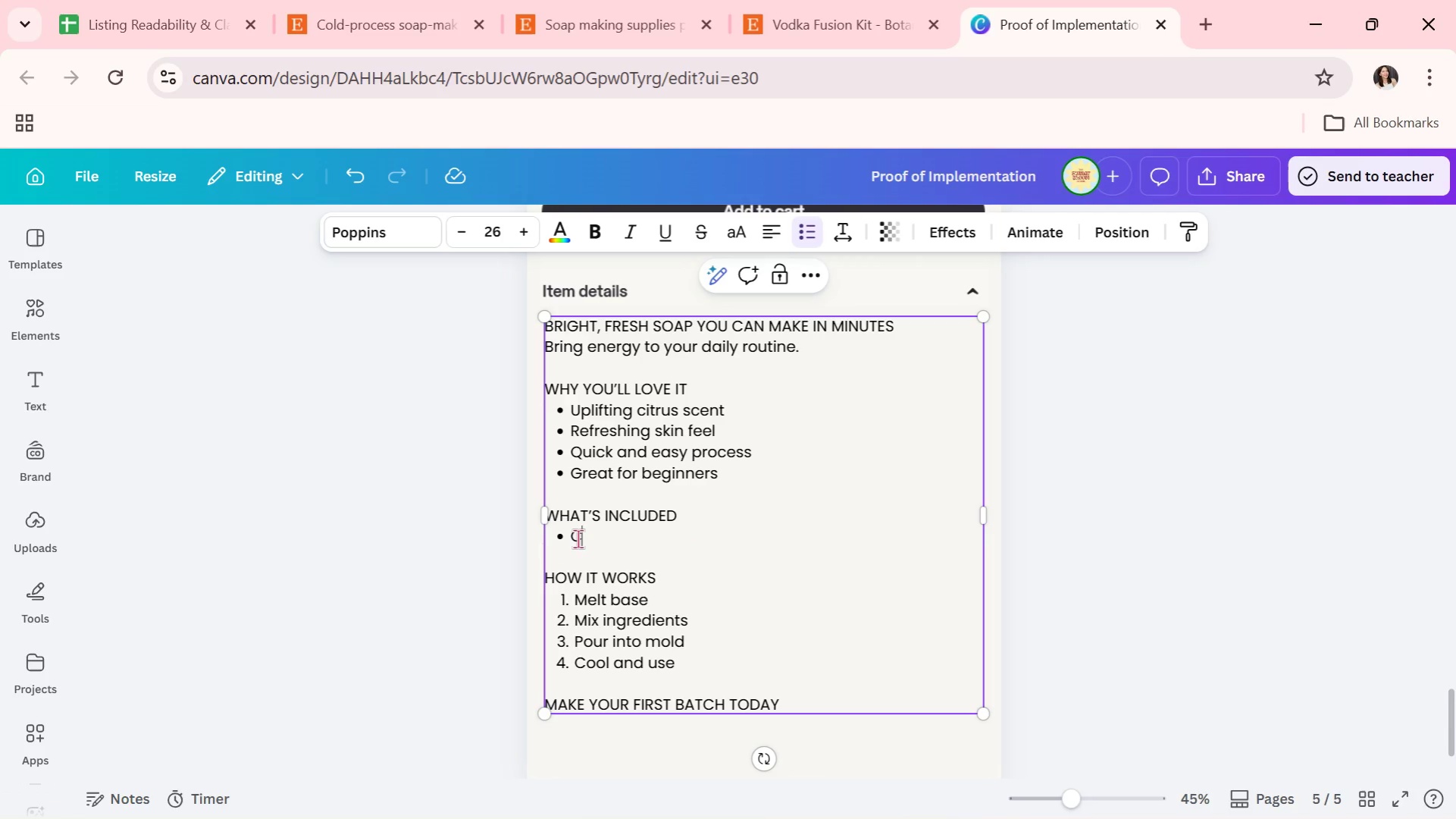 
type(itrus )
 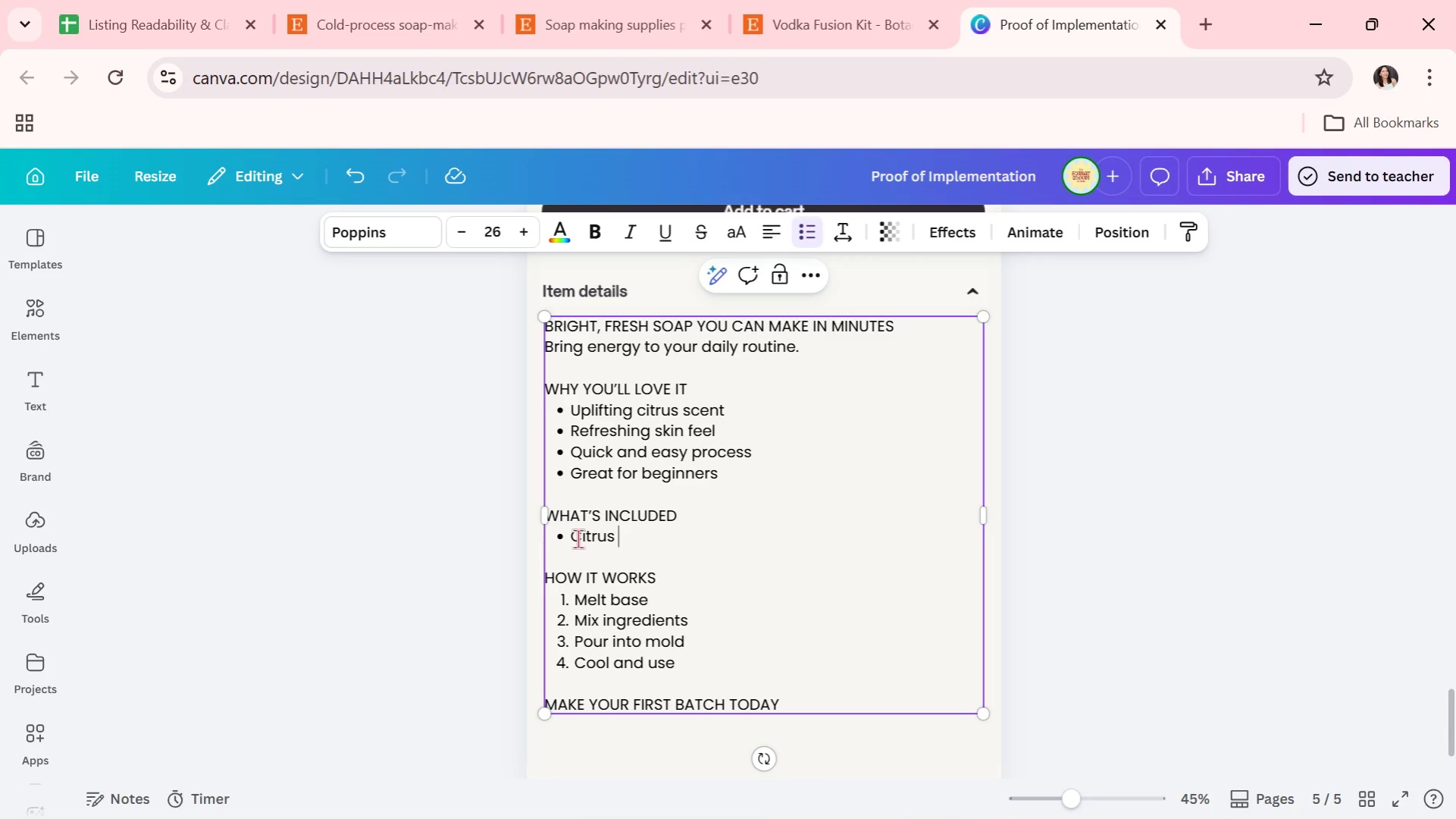 
wait(5.53)
 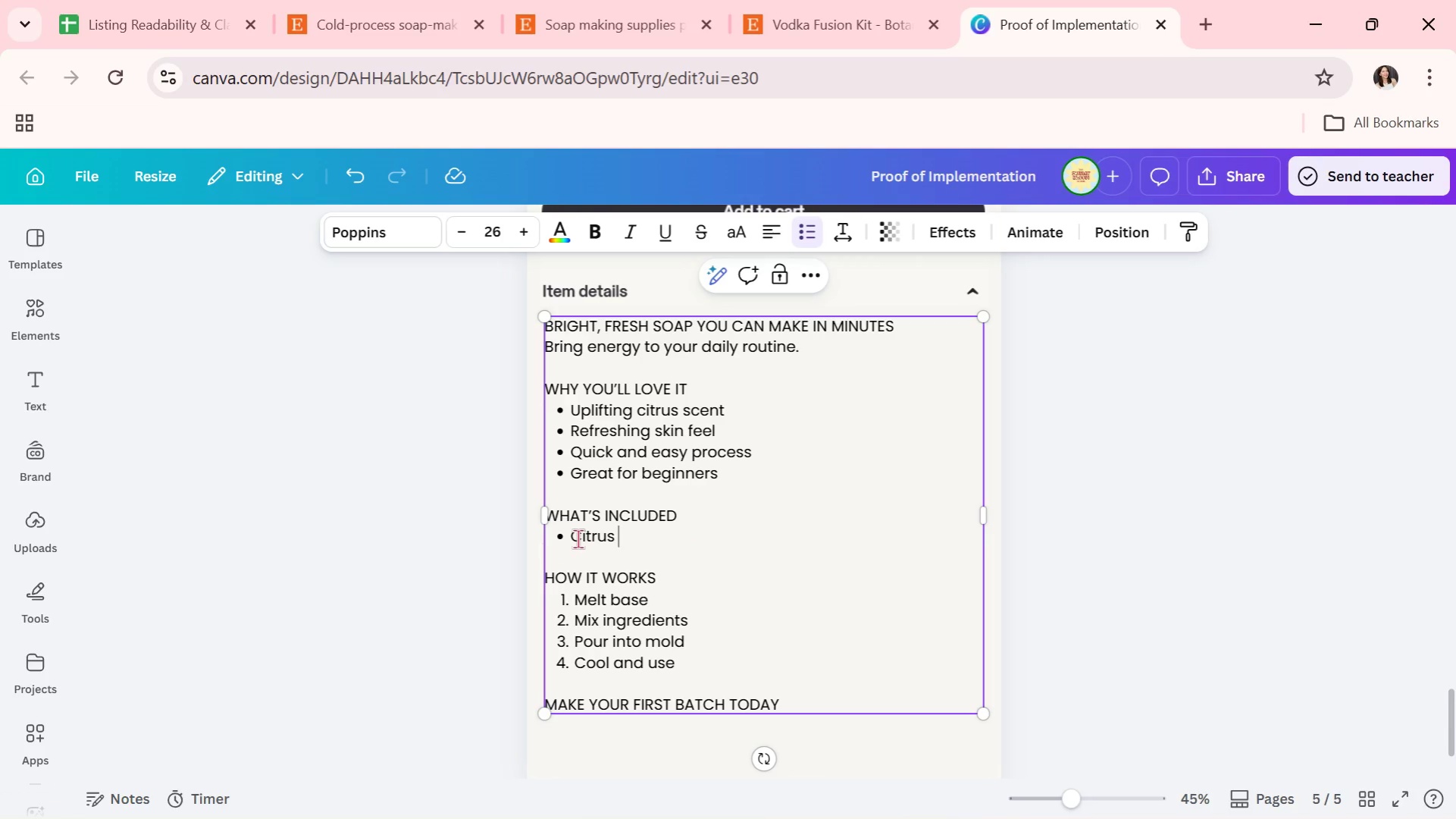 
type(fragrance oils)
 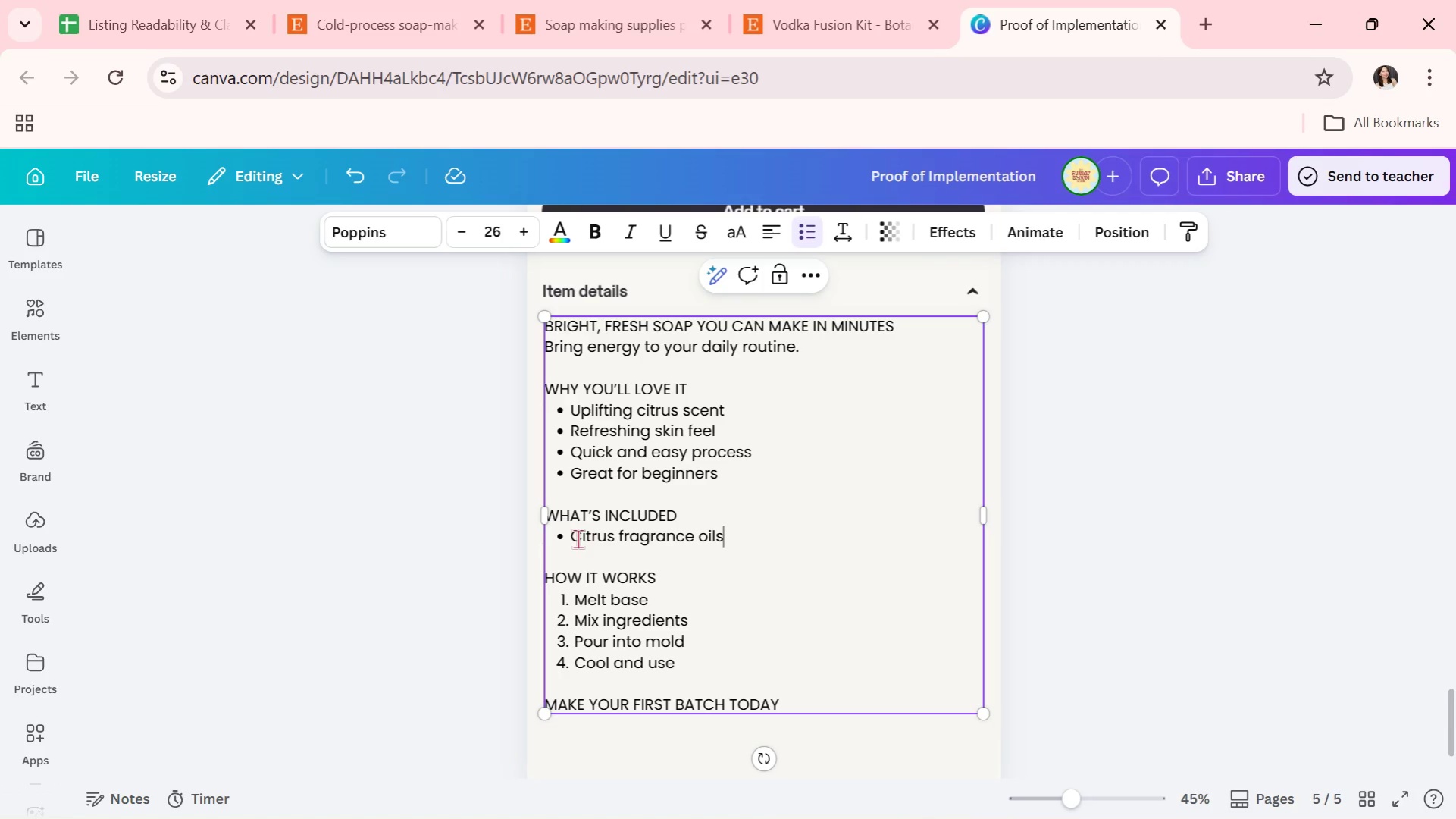 
key(Enter)
 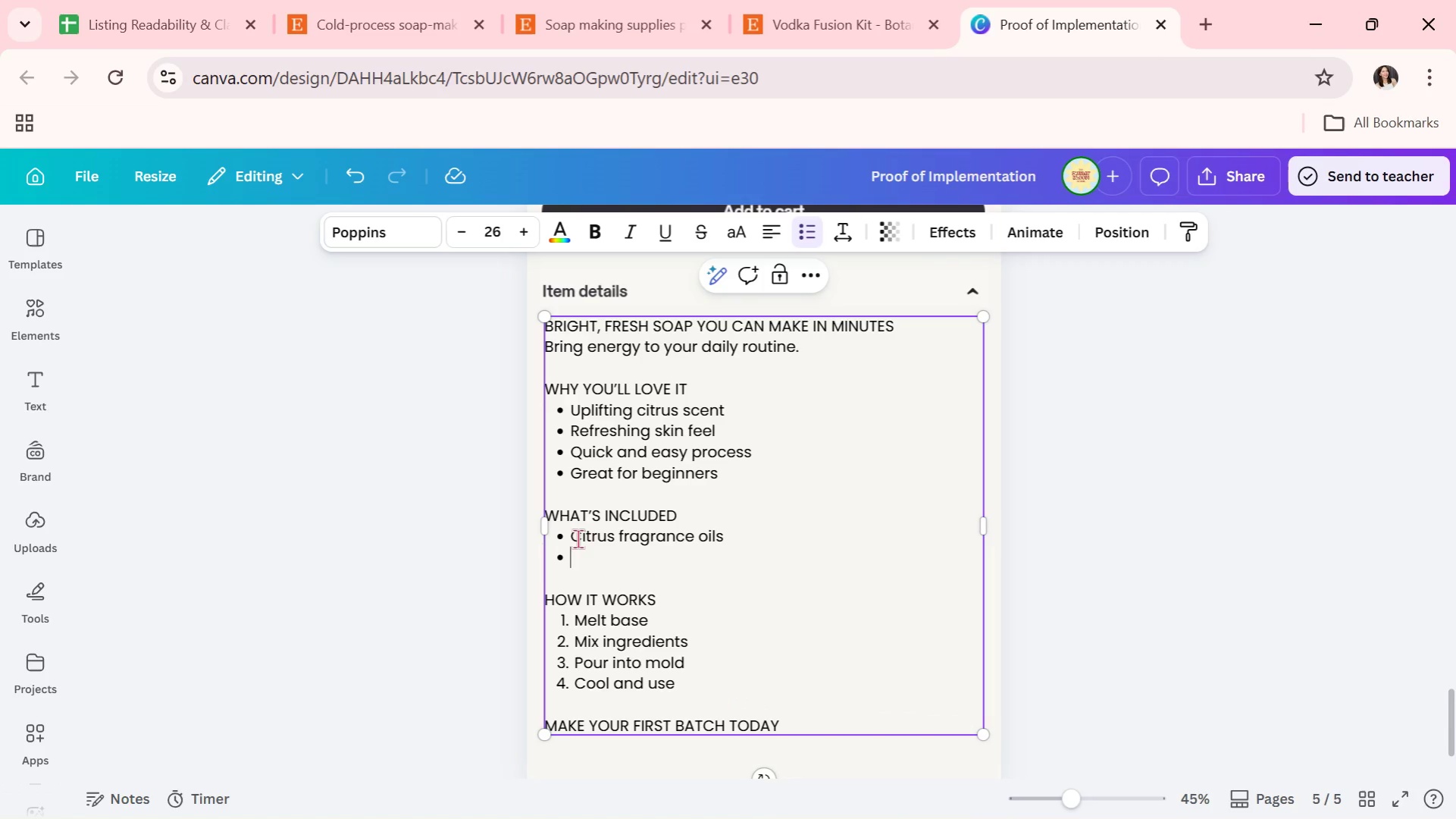 
type(Soap base)
 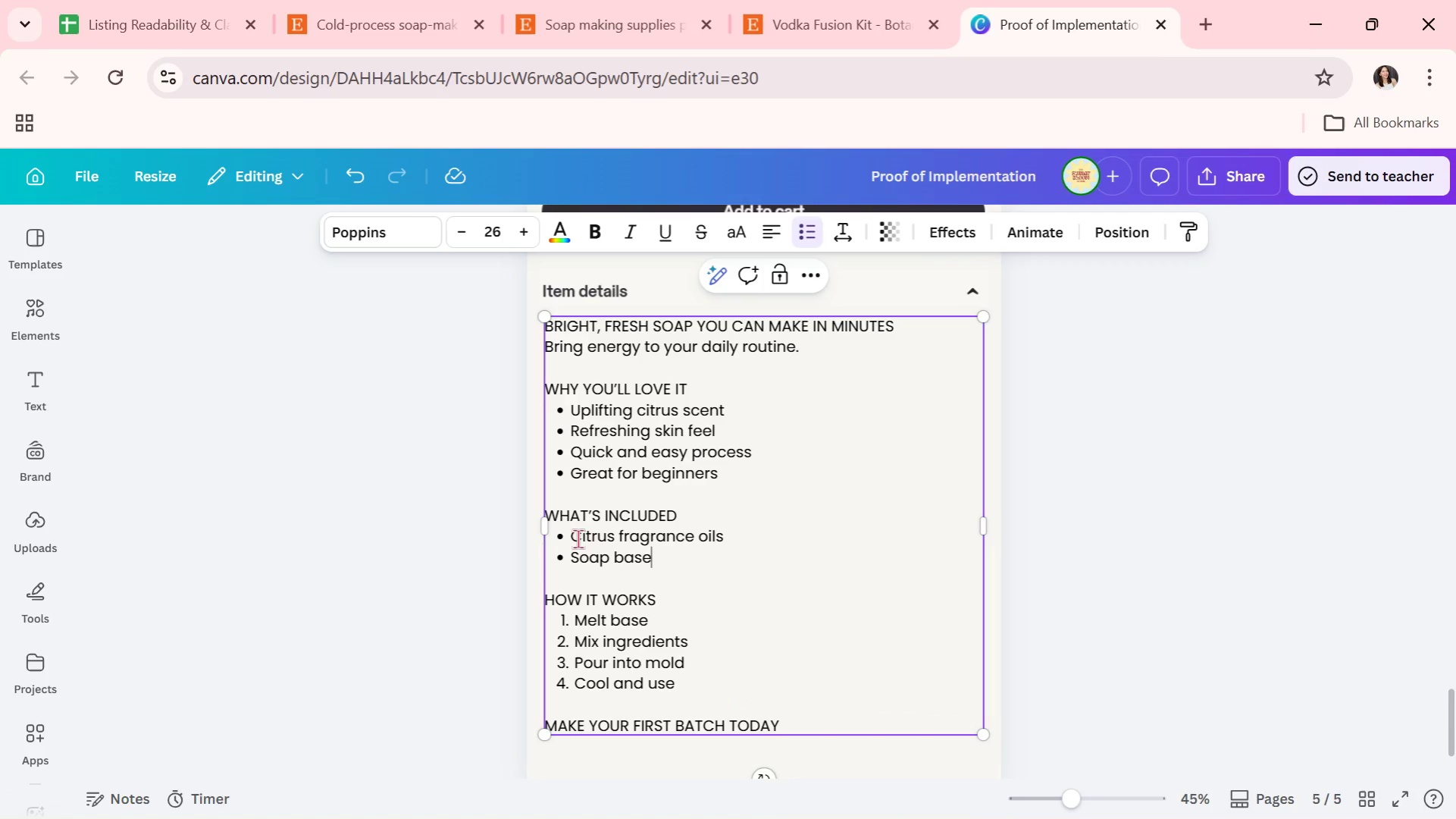 
key(Enter)
 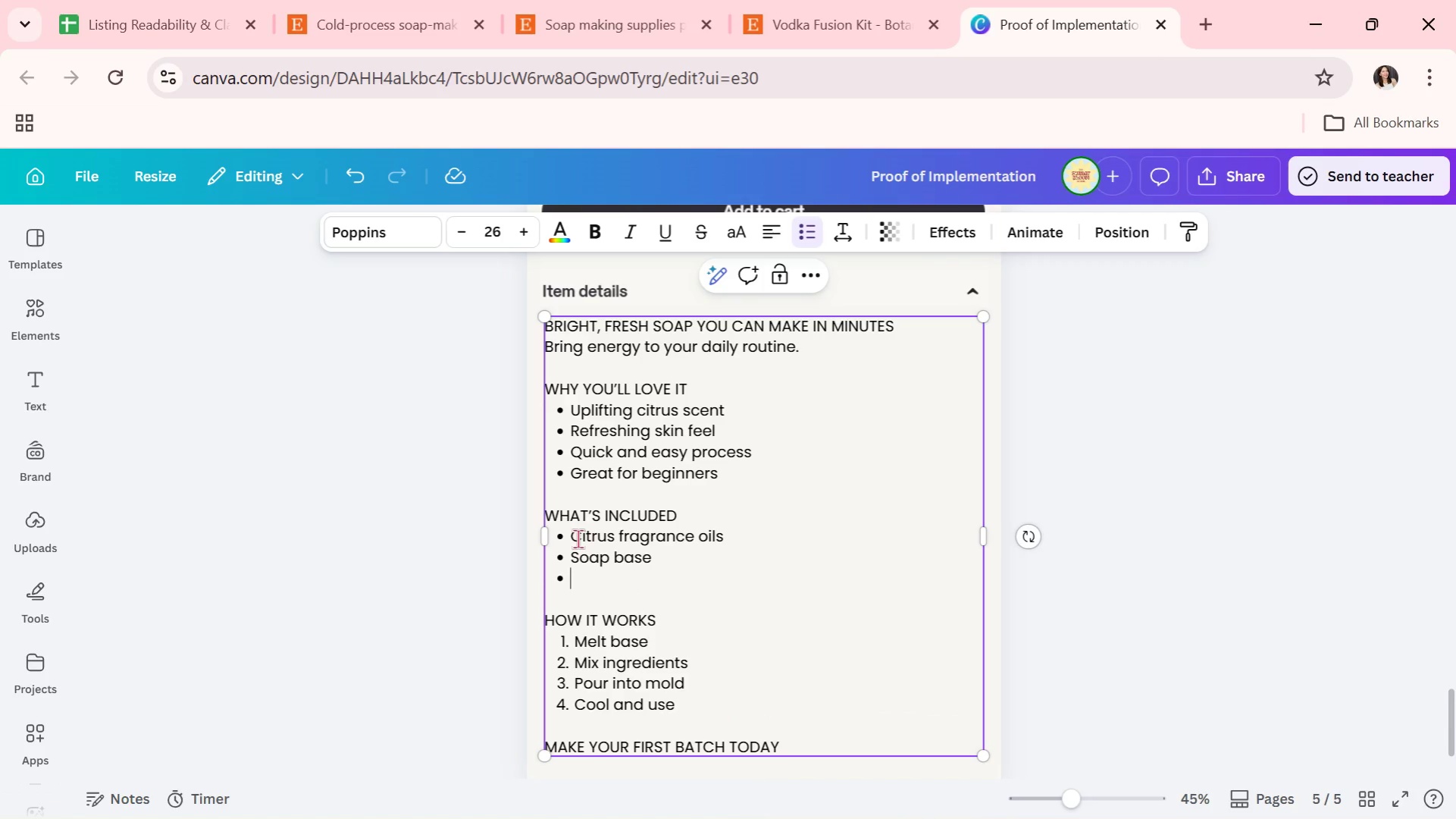 
type(Mold)
 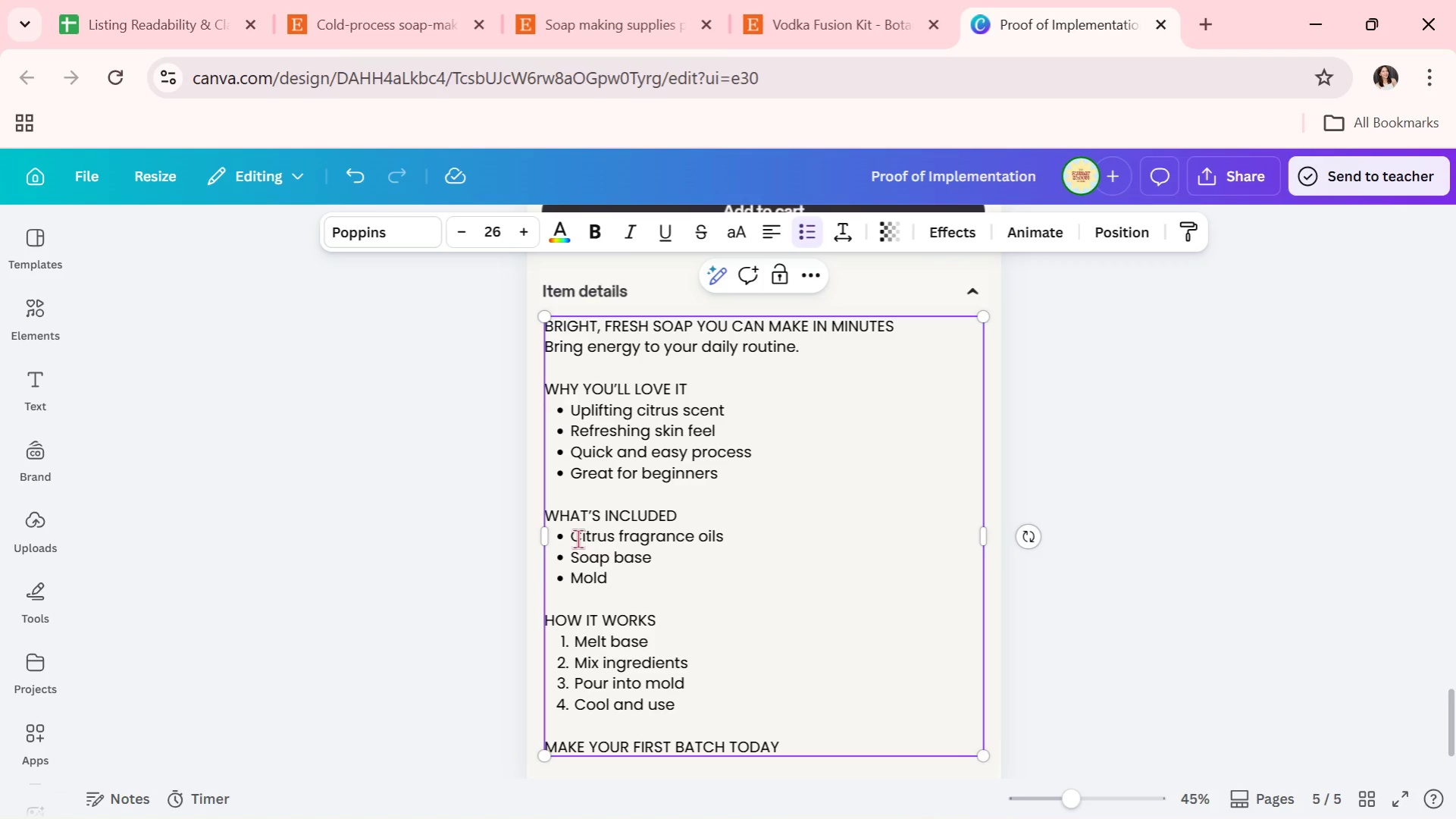 
key(Enter)
 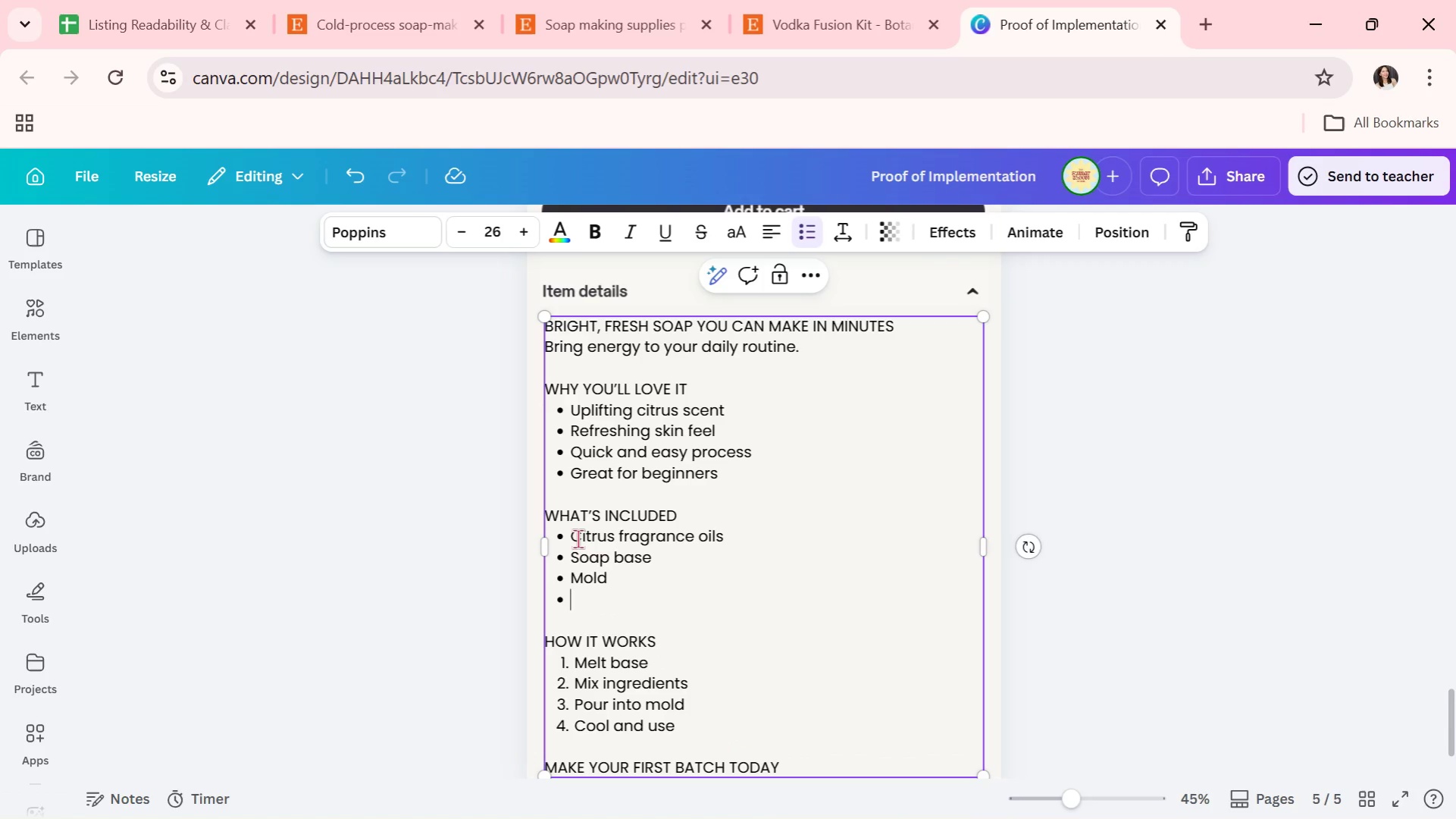 
type(Instruction guide)
 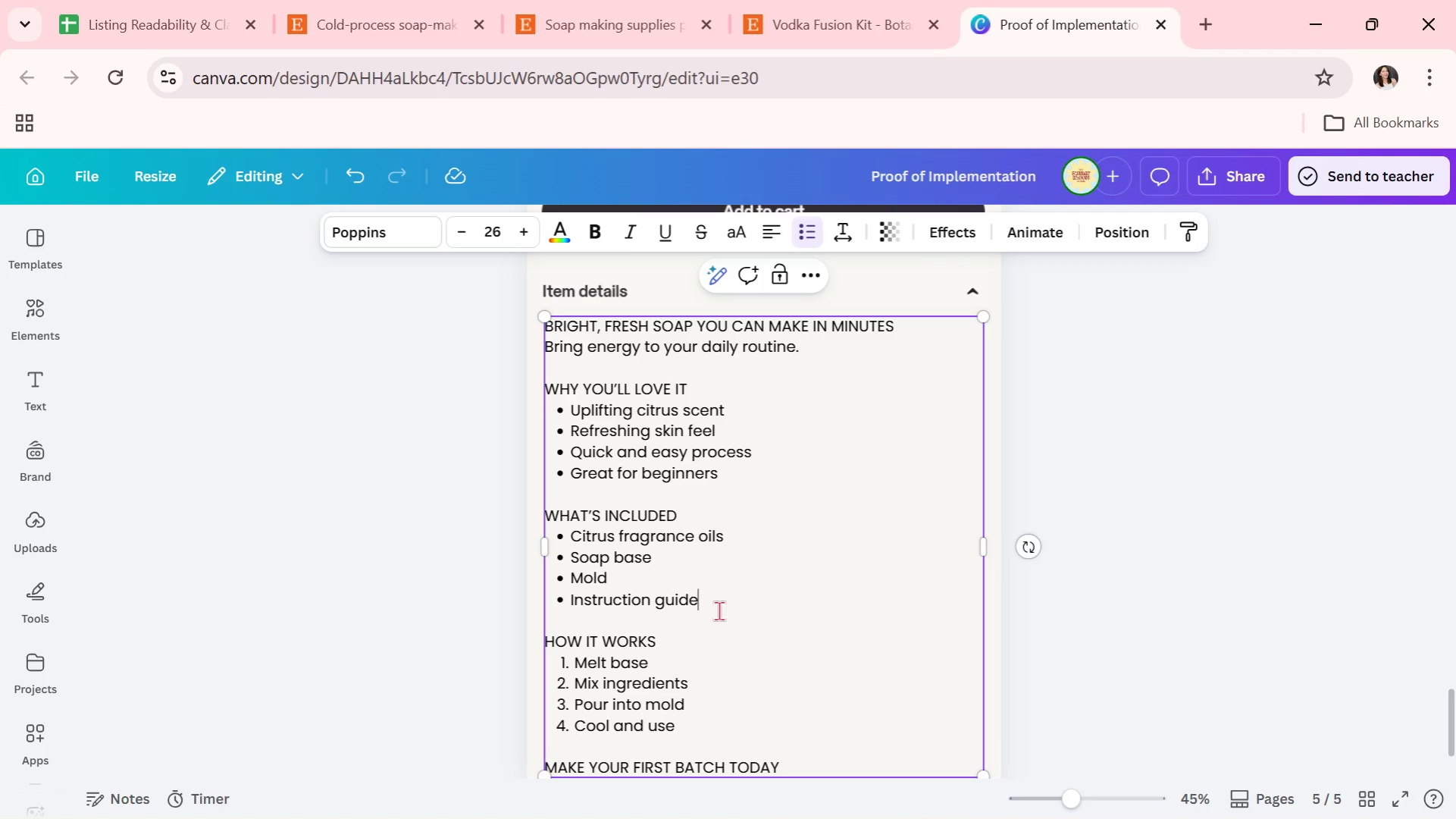 
wait(10.62)
 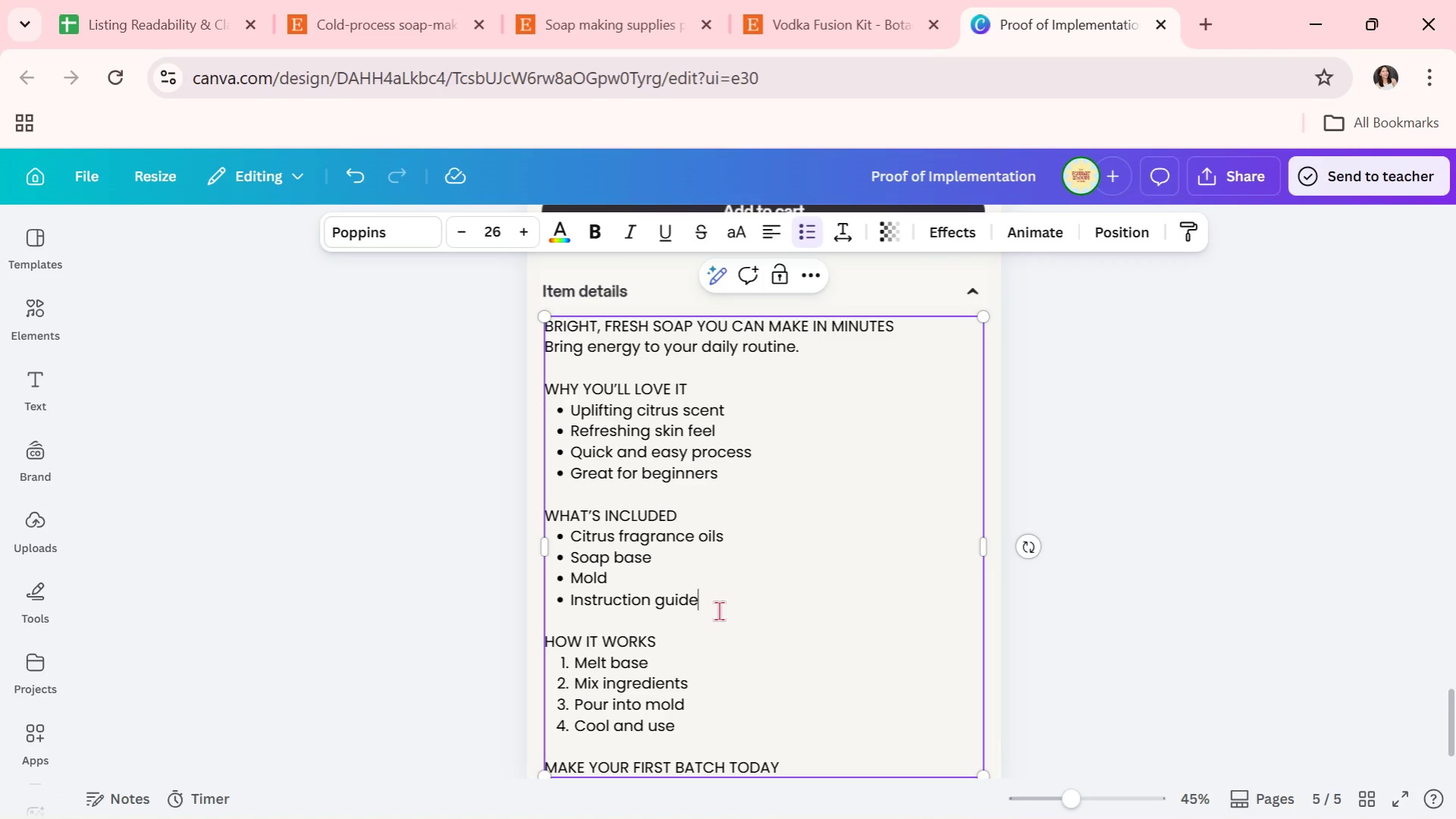 
left_click_drag(start_coordinate=[684, 726], to_coordinate=[582, 662])
 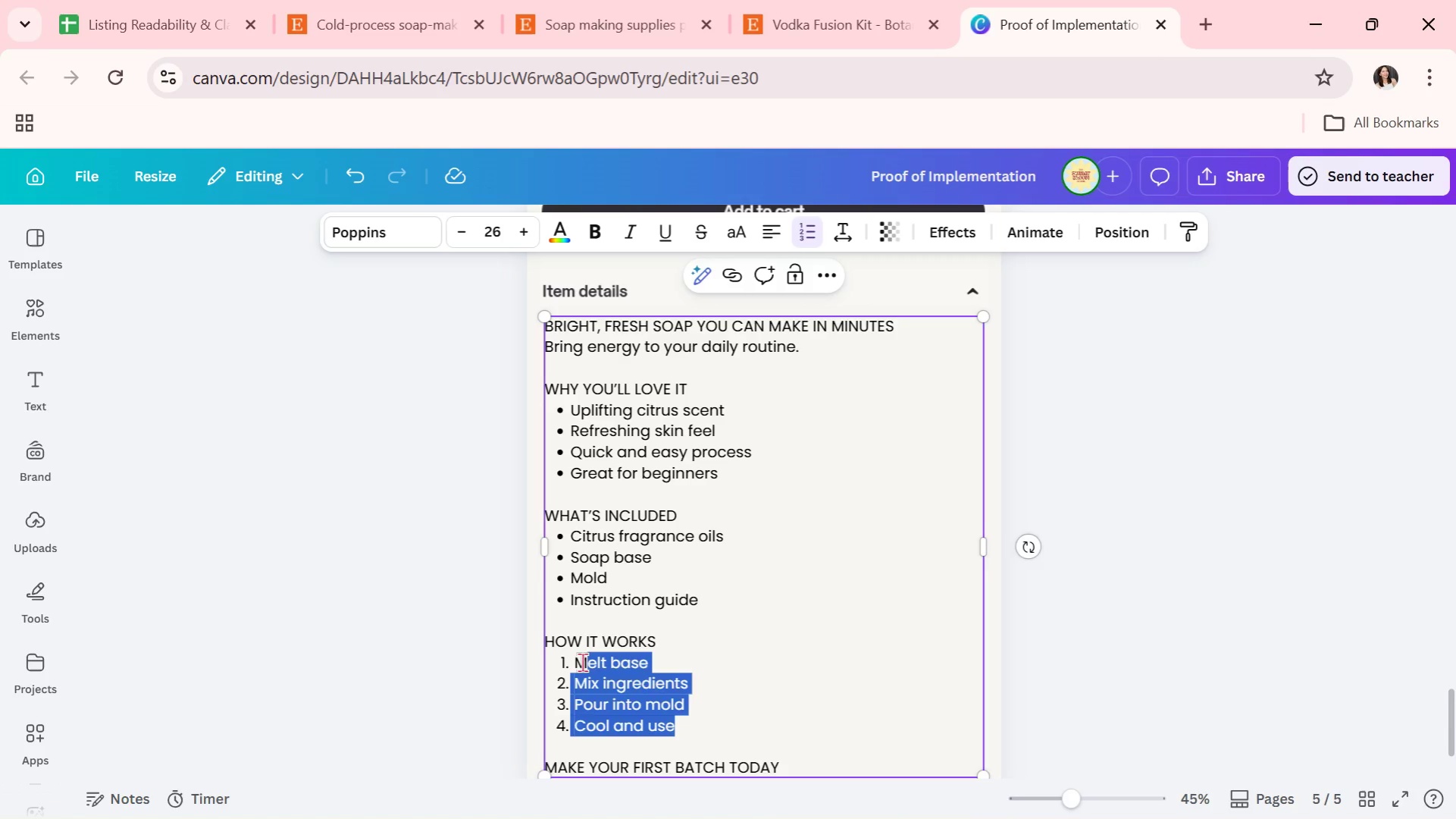 
key(Backspace)
 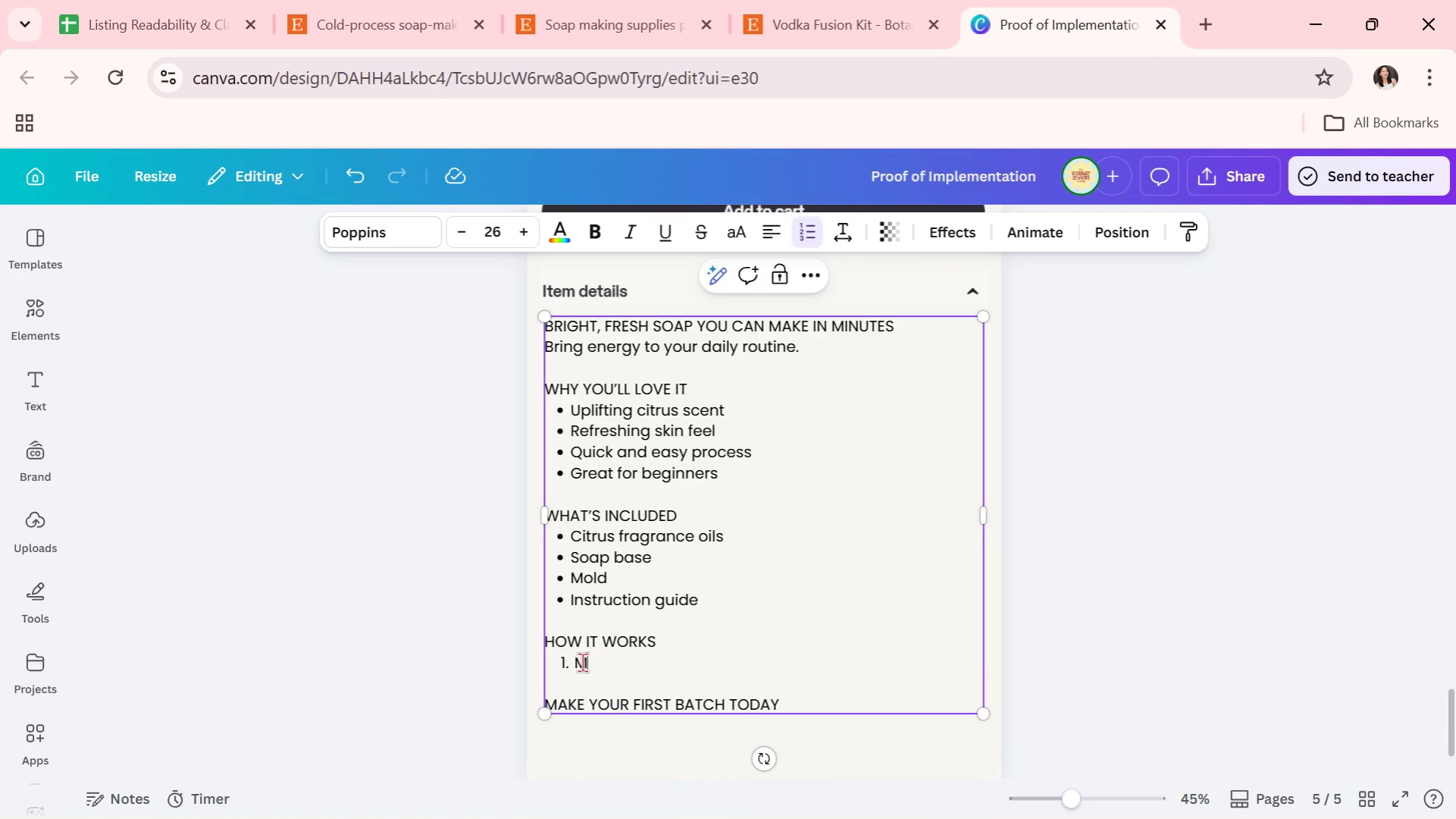 
type(elt)
 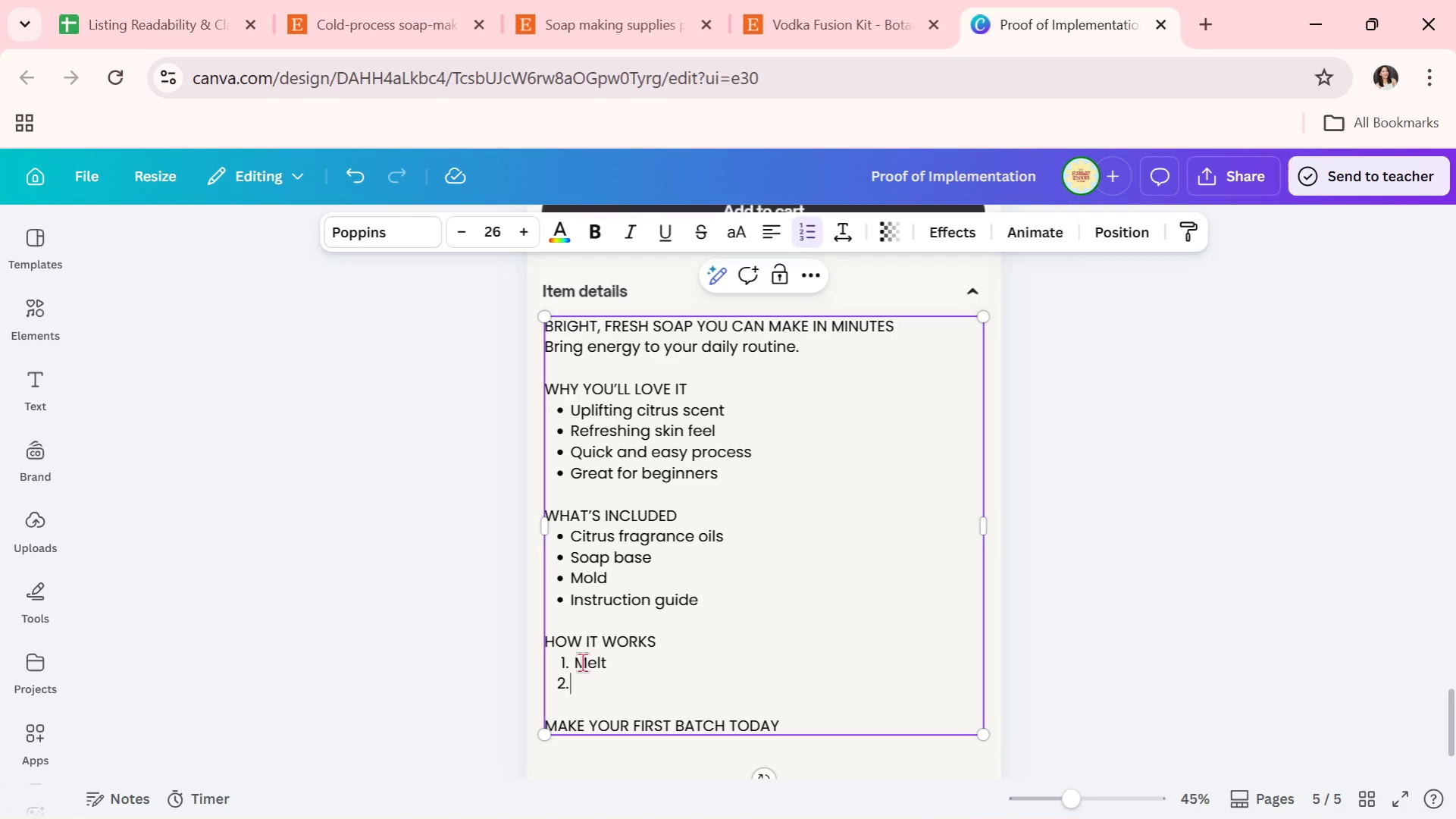 
key(Enter)
 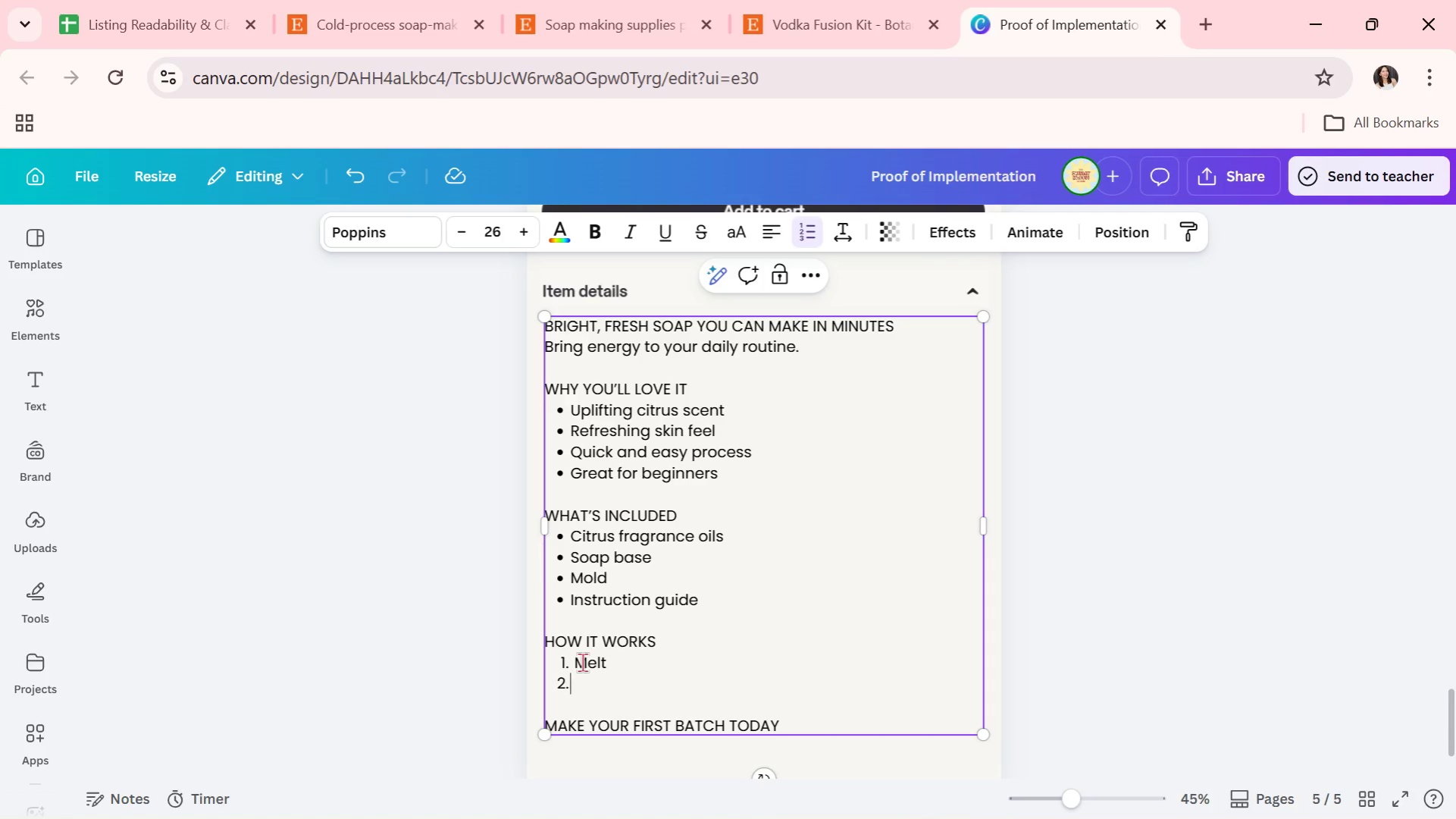 
type( Mix scn)
key(Backspace)
type(ent)
 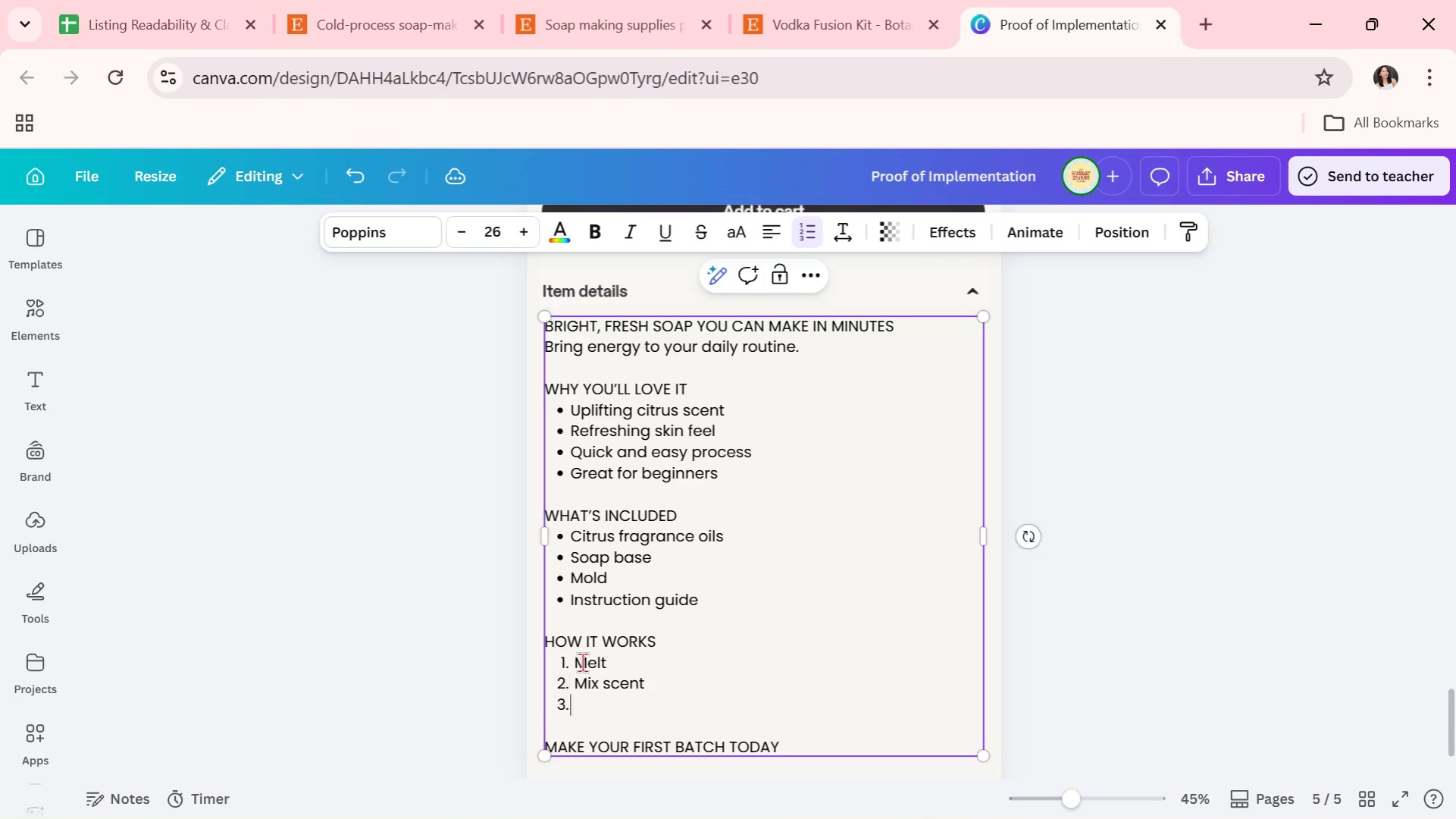 
key(Enter)
 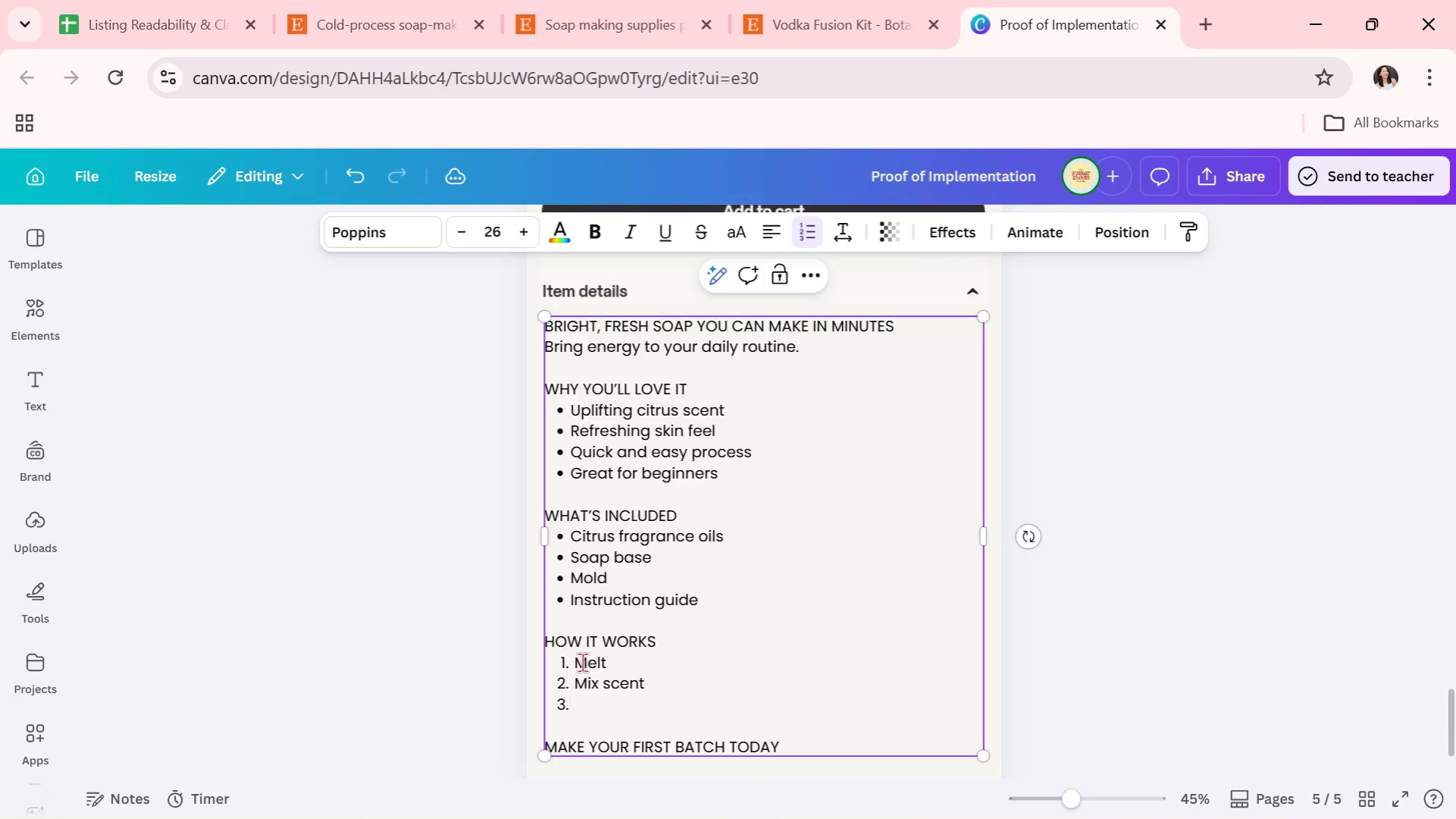 
key(Space)
 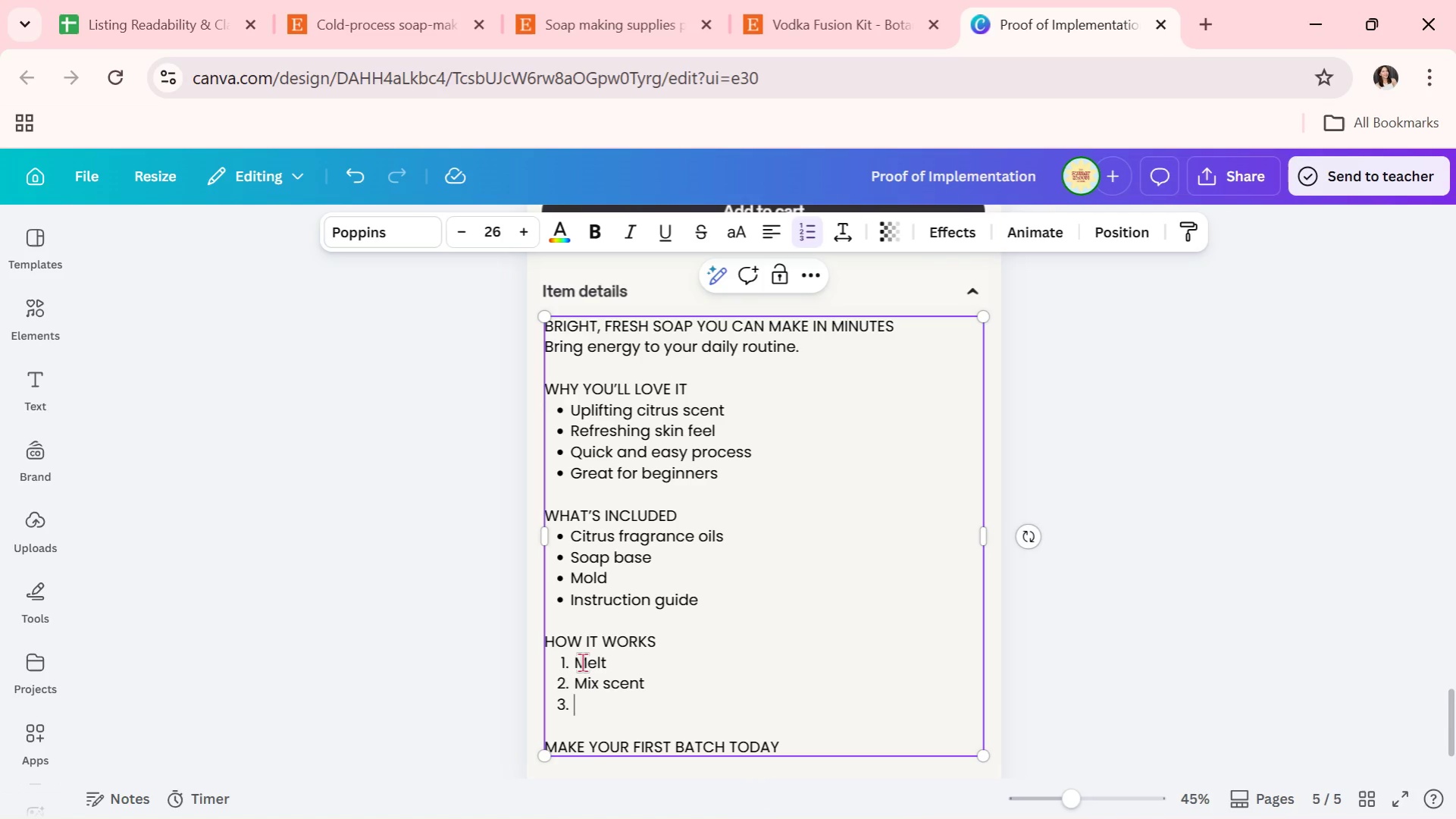 
type(Pour)
 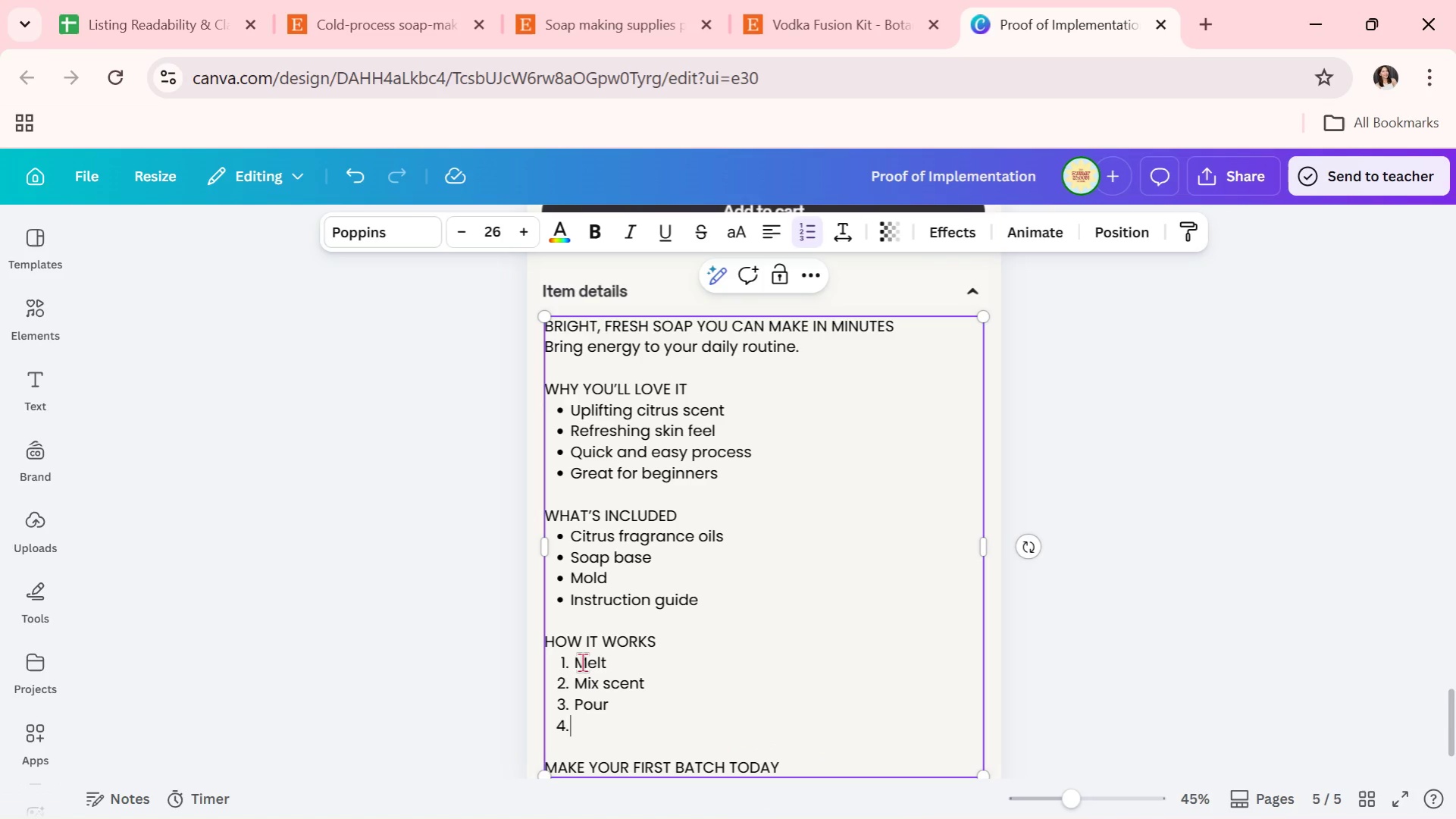 
key(Enter)
 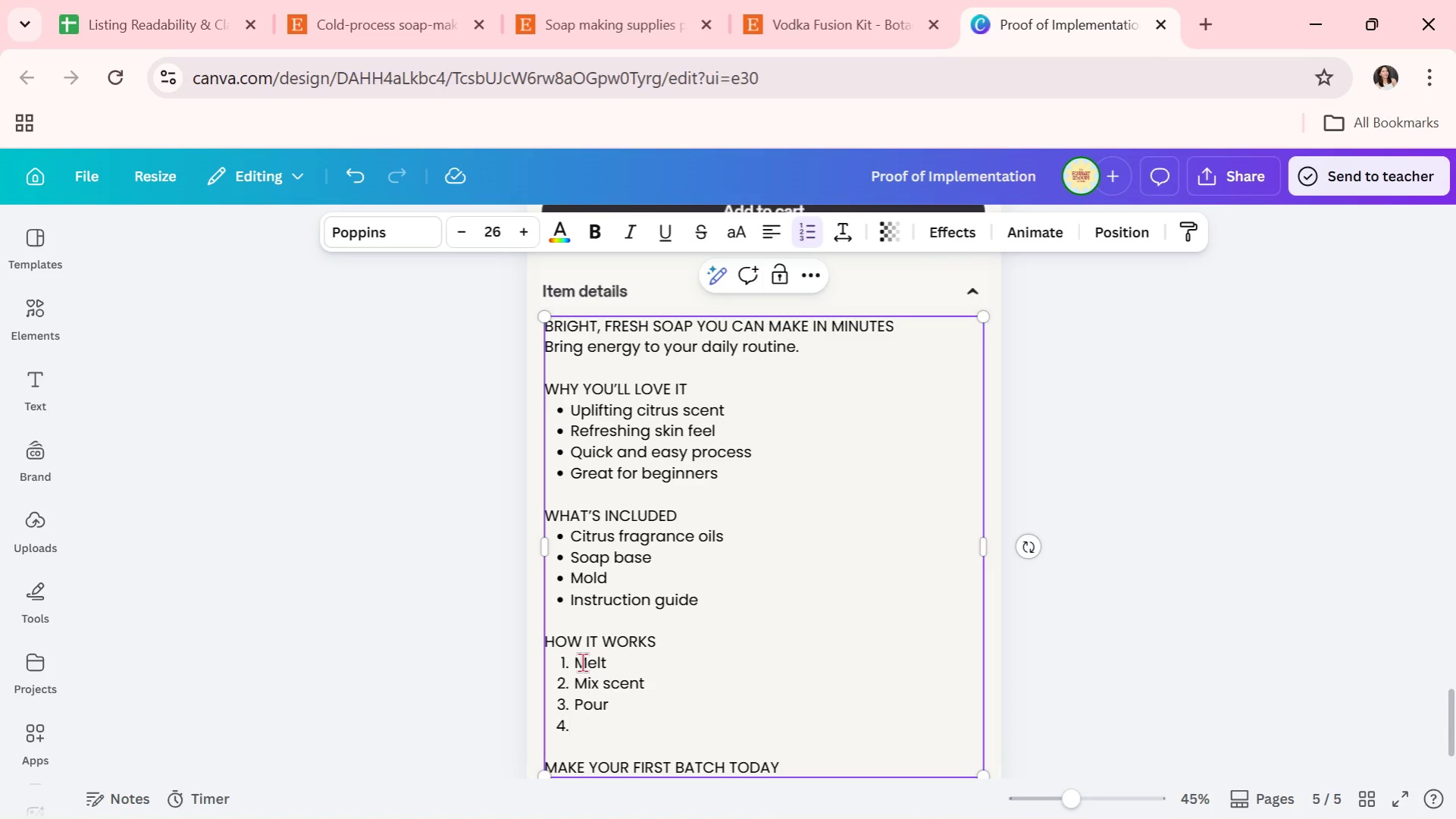 
type( Let sey)
key(Backspace)
type(t)
 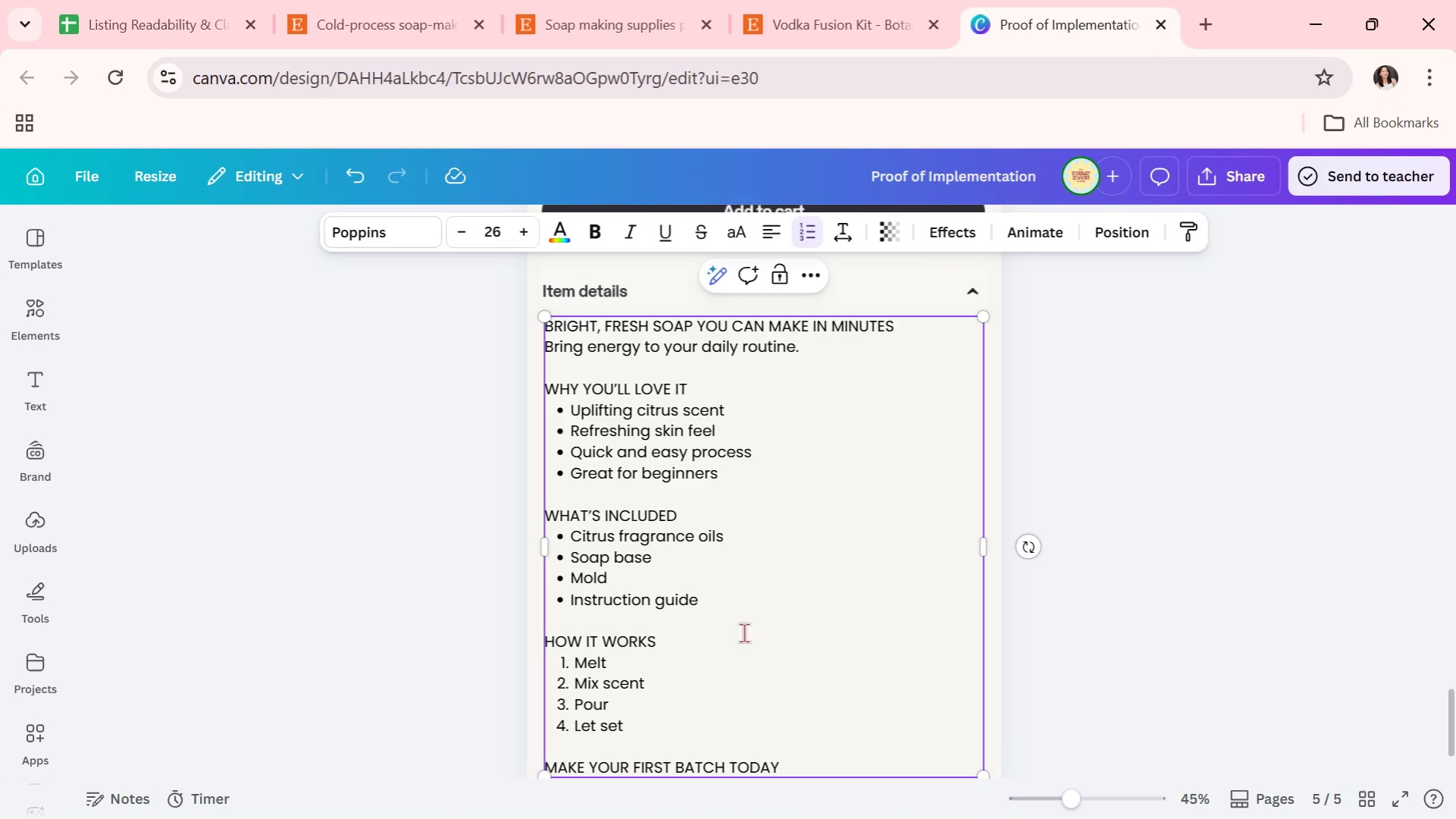 
left_click_drag(start_coordinate=[819, 676], to_coordinate=[548, 676])
 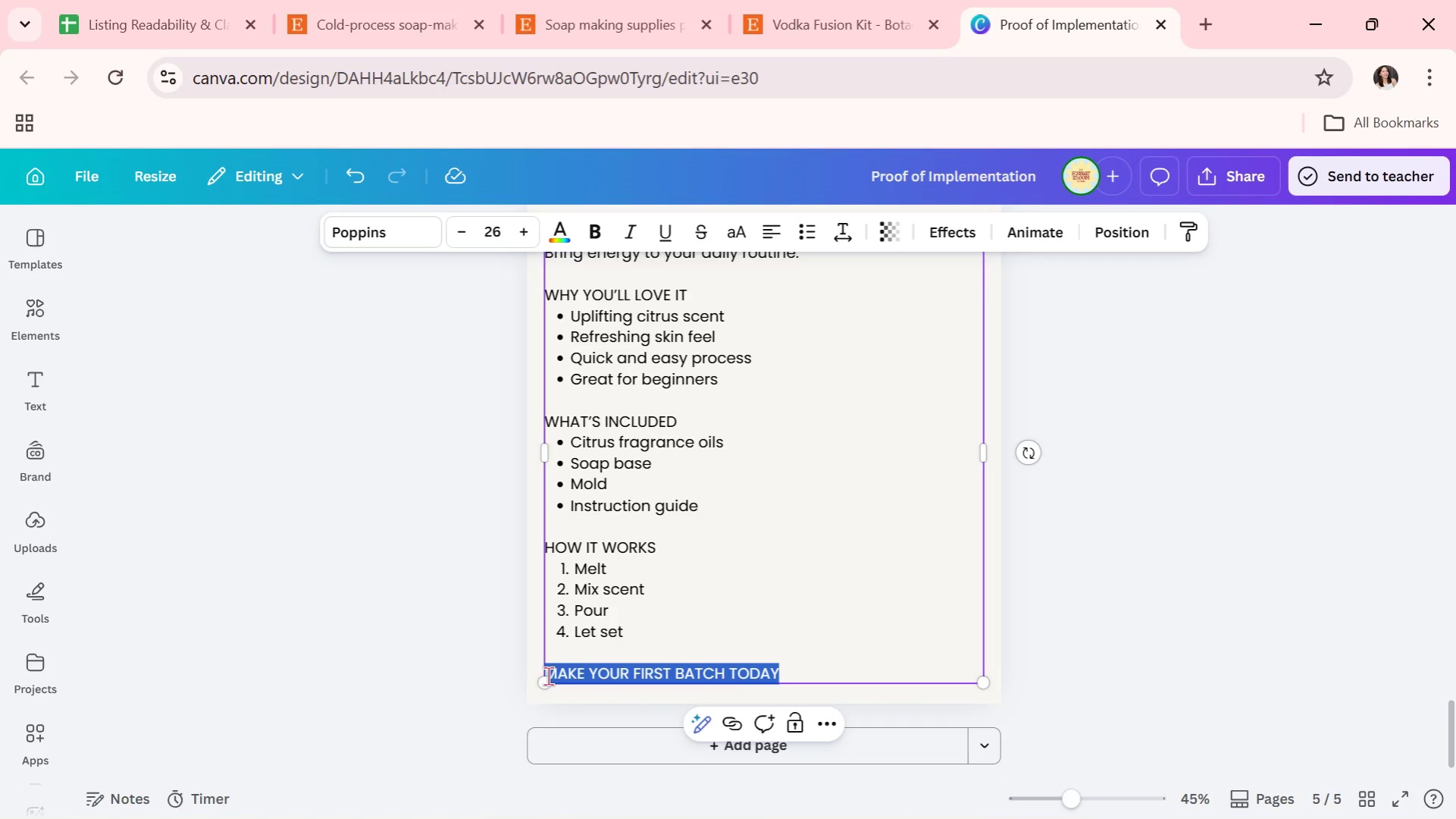 
scroll: coordinate [787, 629], scroll_direction: down, amount: 2.0
 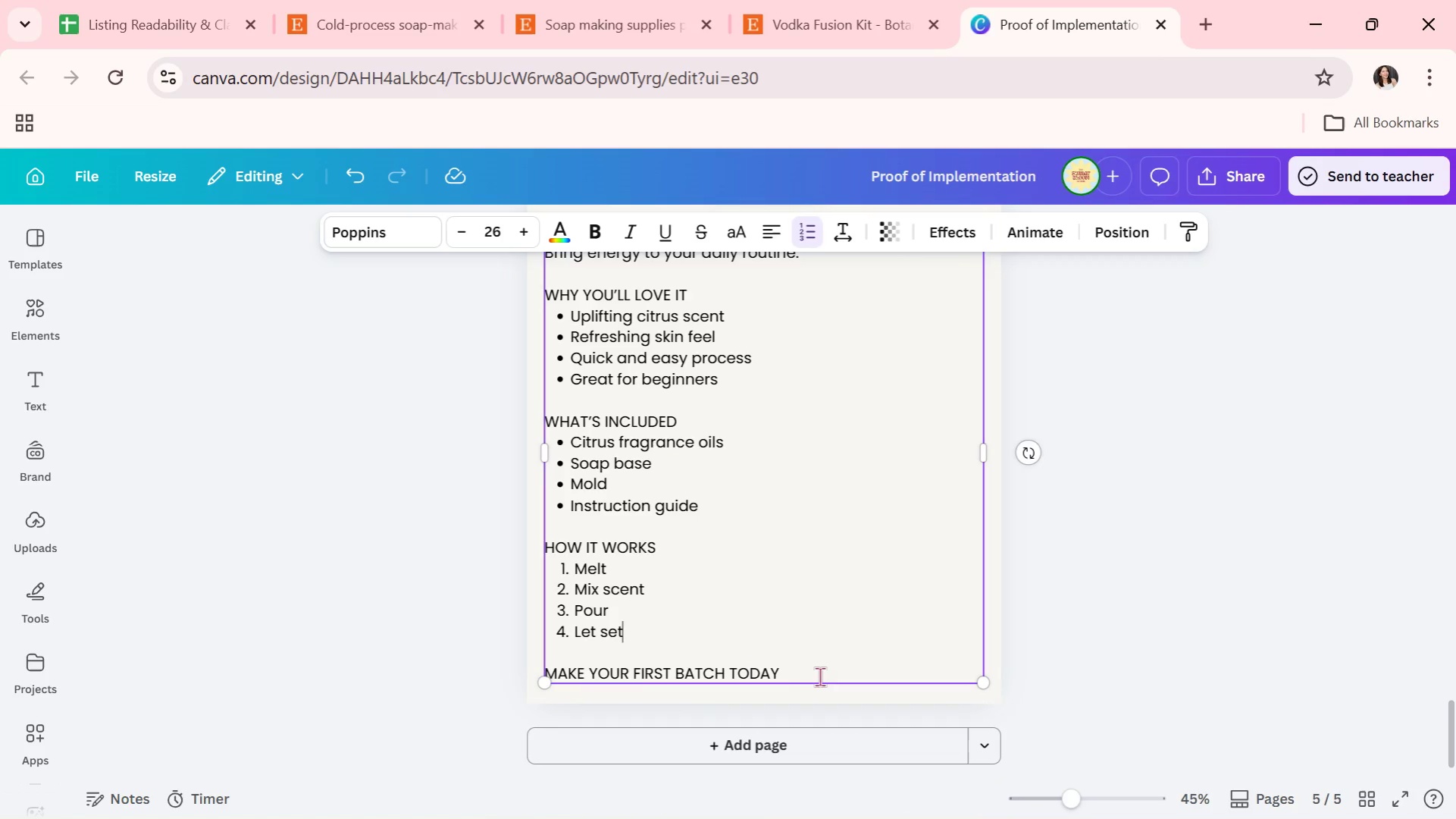 
type(START YOUR CITRUS SOAP PROJECT )
 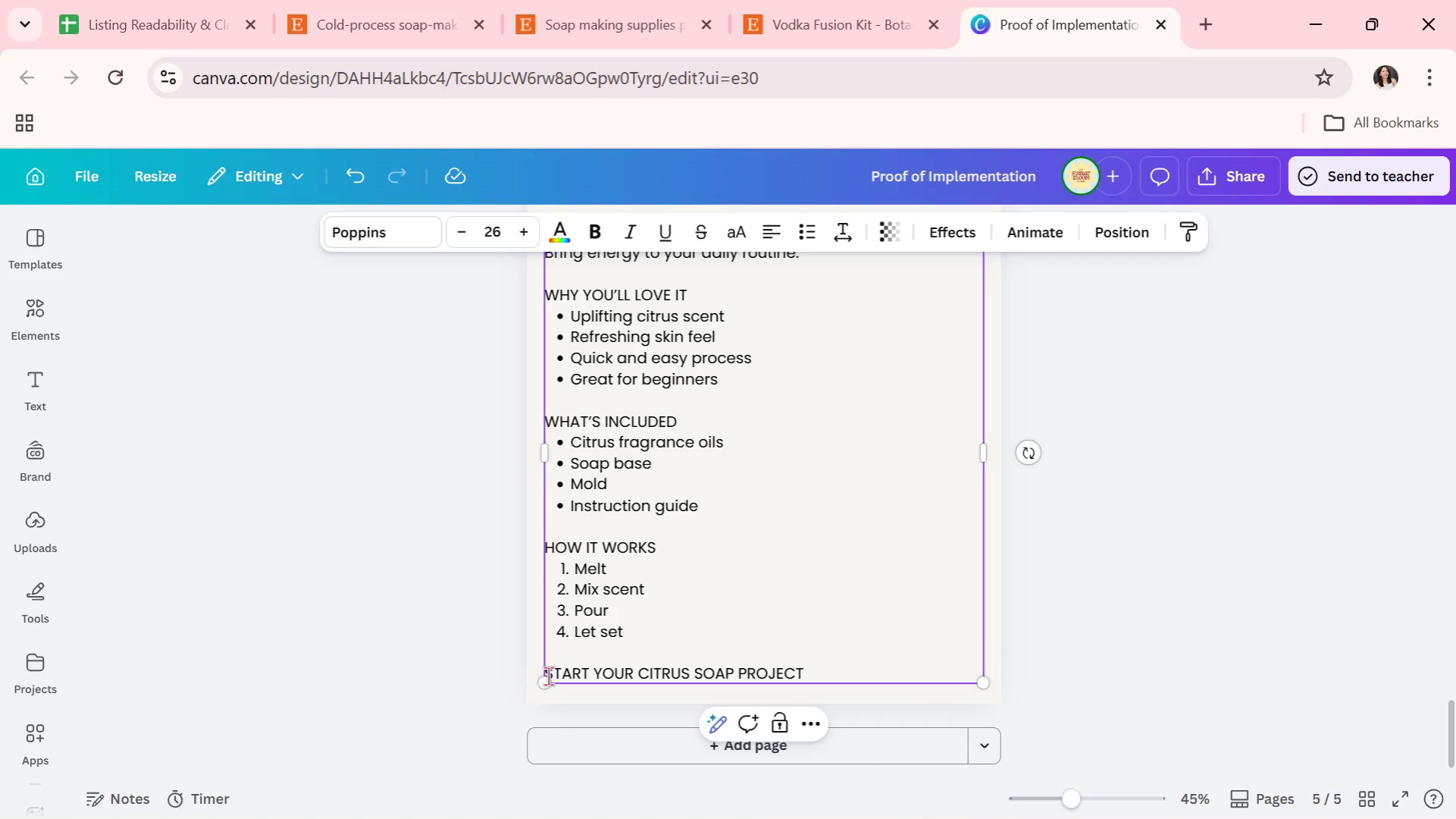 
type(TODY)
key(Backspace)
type(AT)
 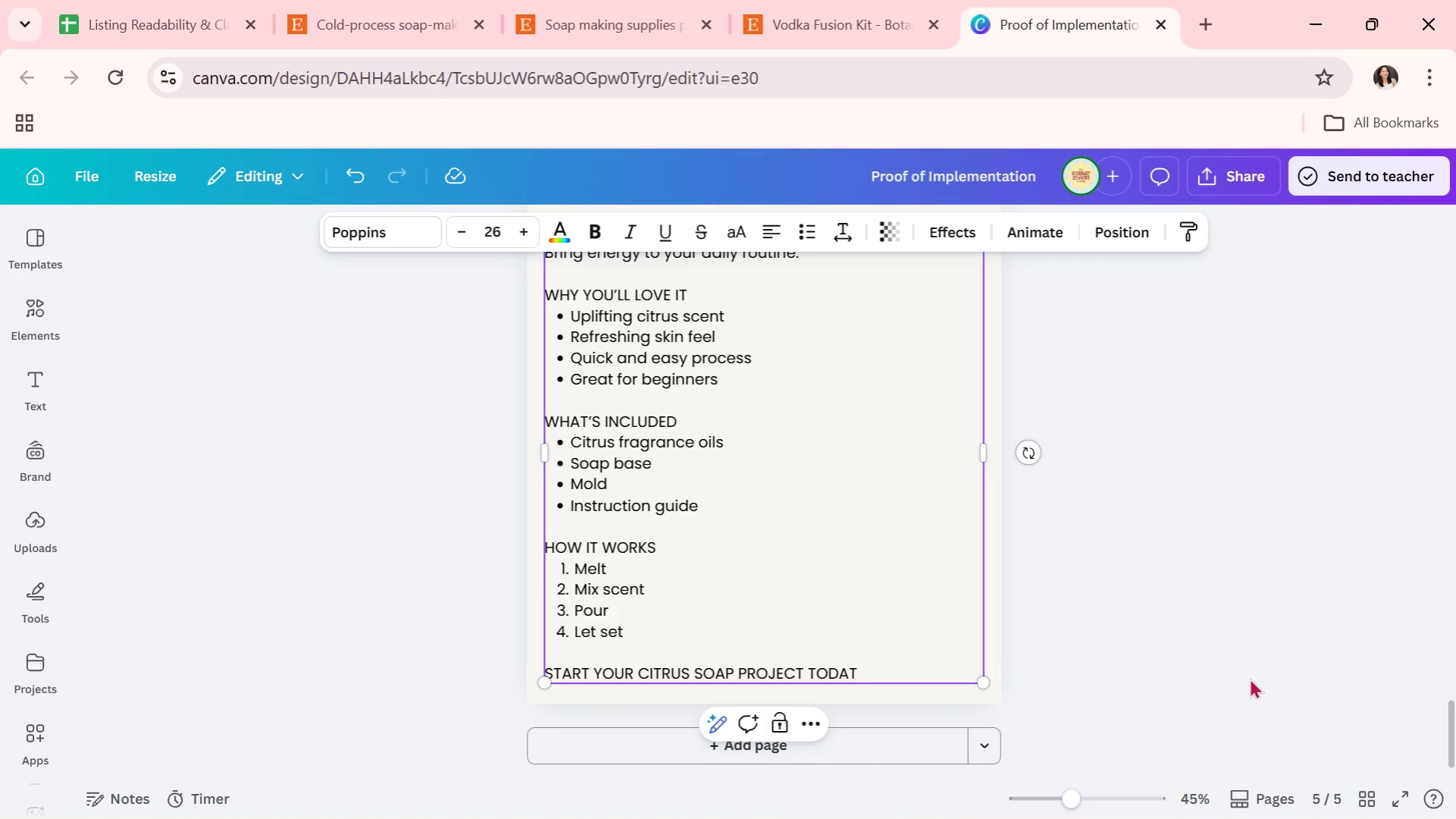 
wait(11.91)
 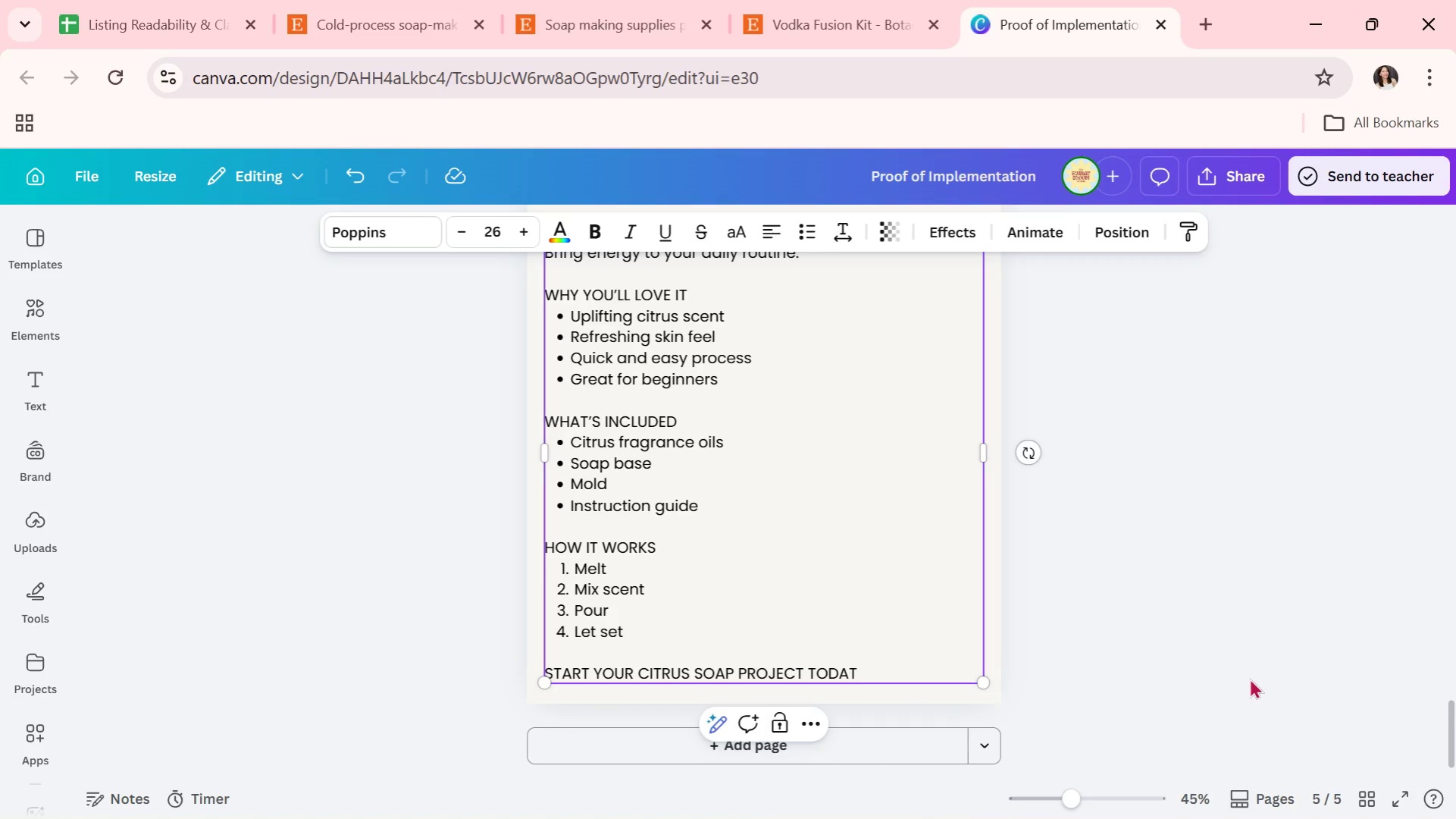 
key(Backspace)
 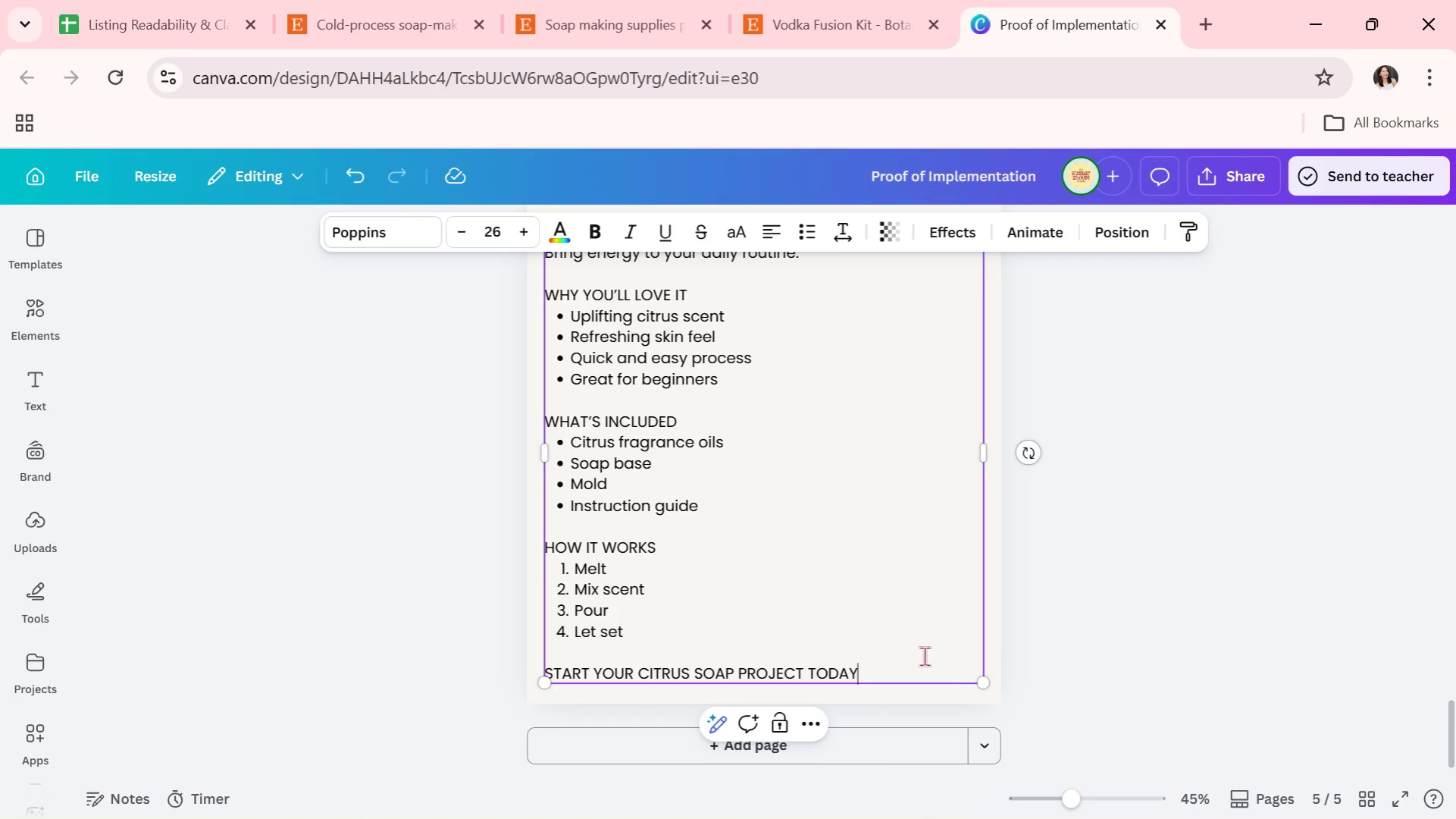 
key(Y)
 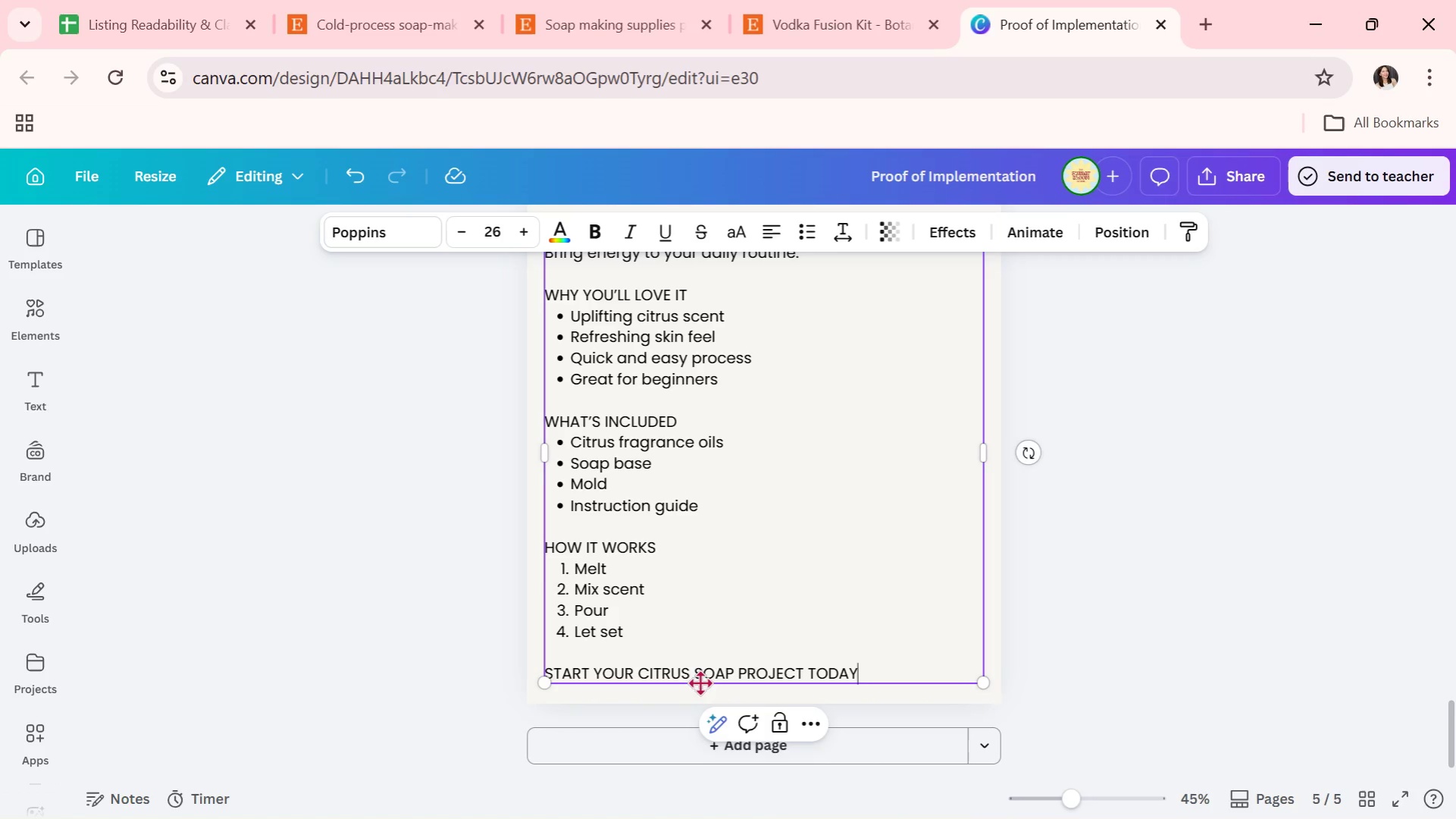 
wait(7.31)
 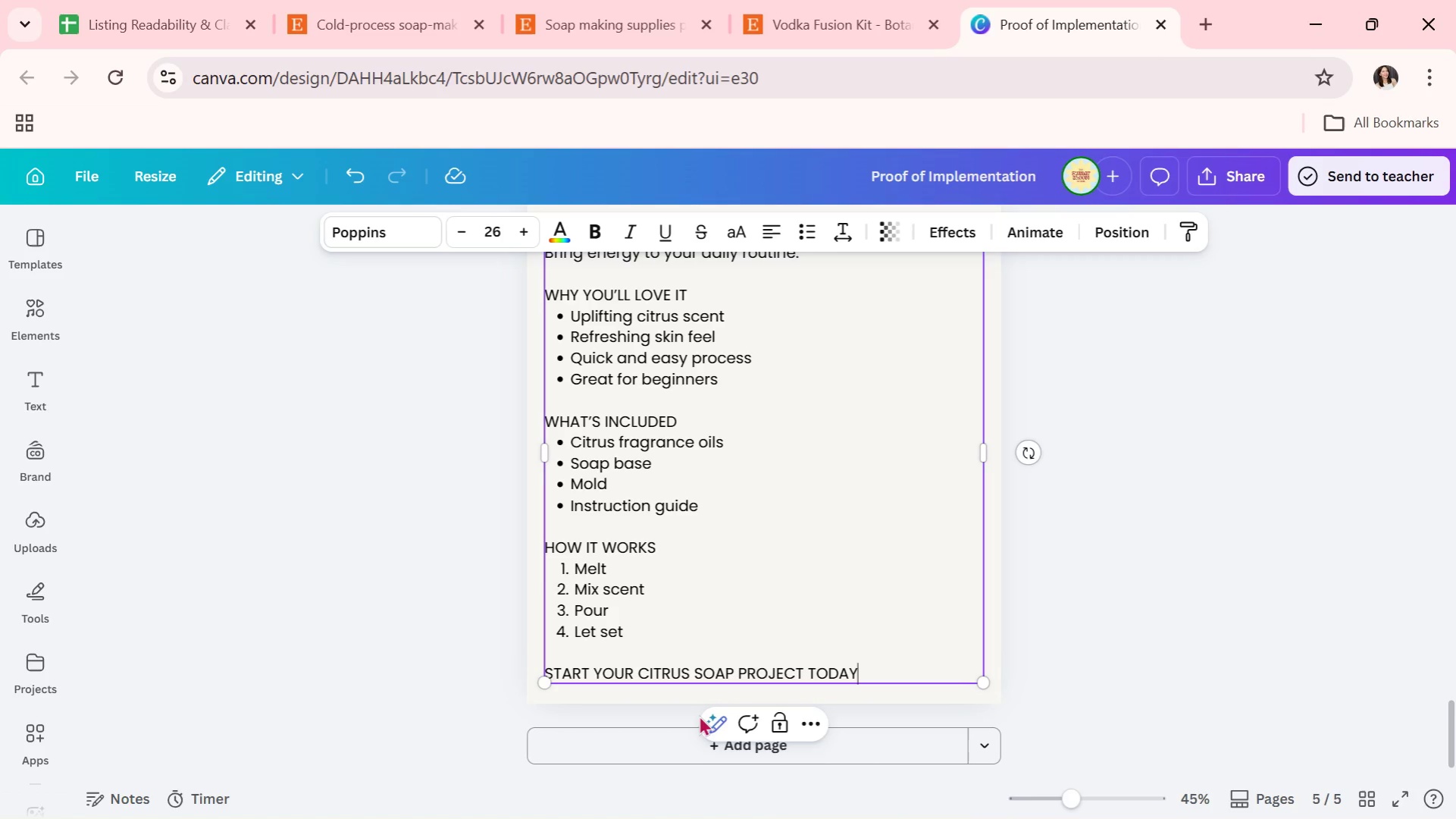 
double_click([1168, 626])
 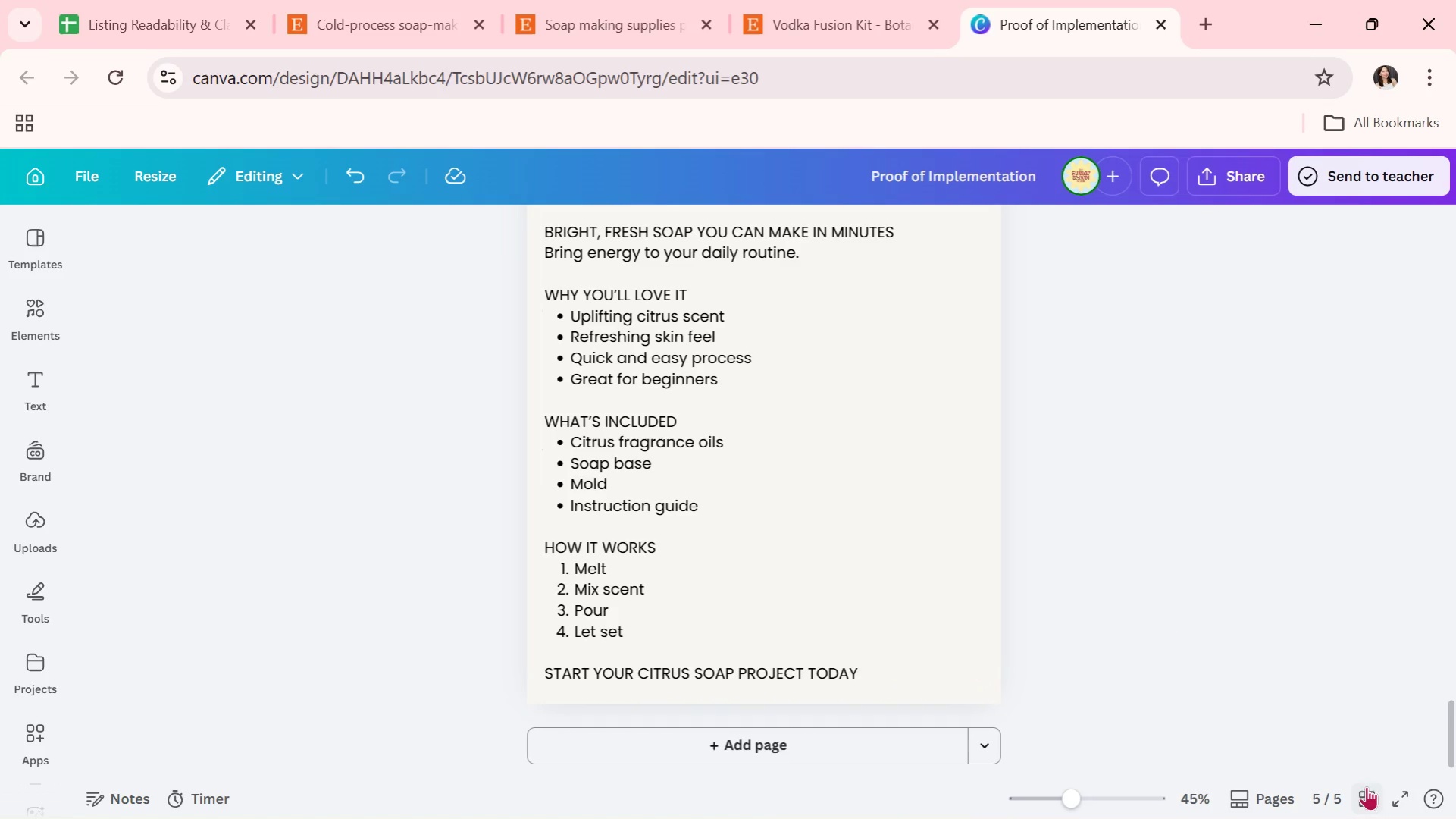 
left_click([1363, 795])
 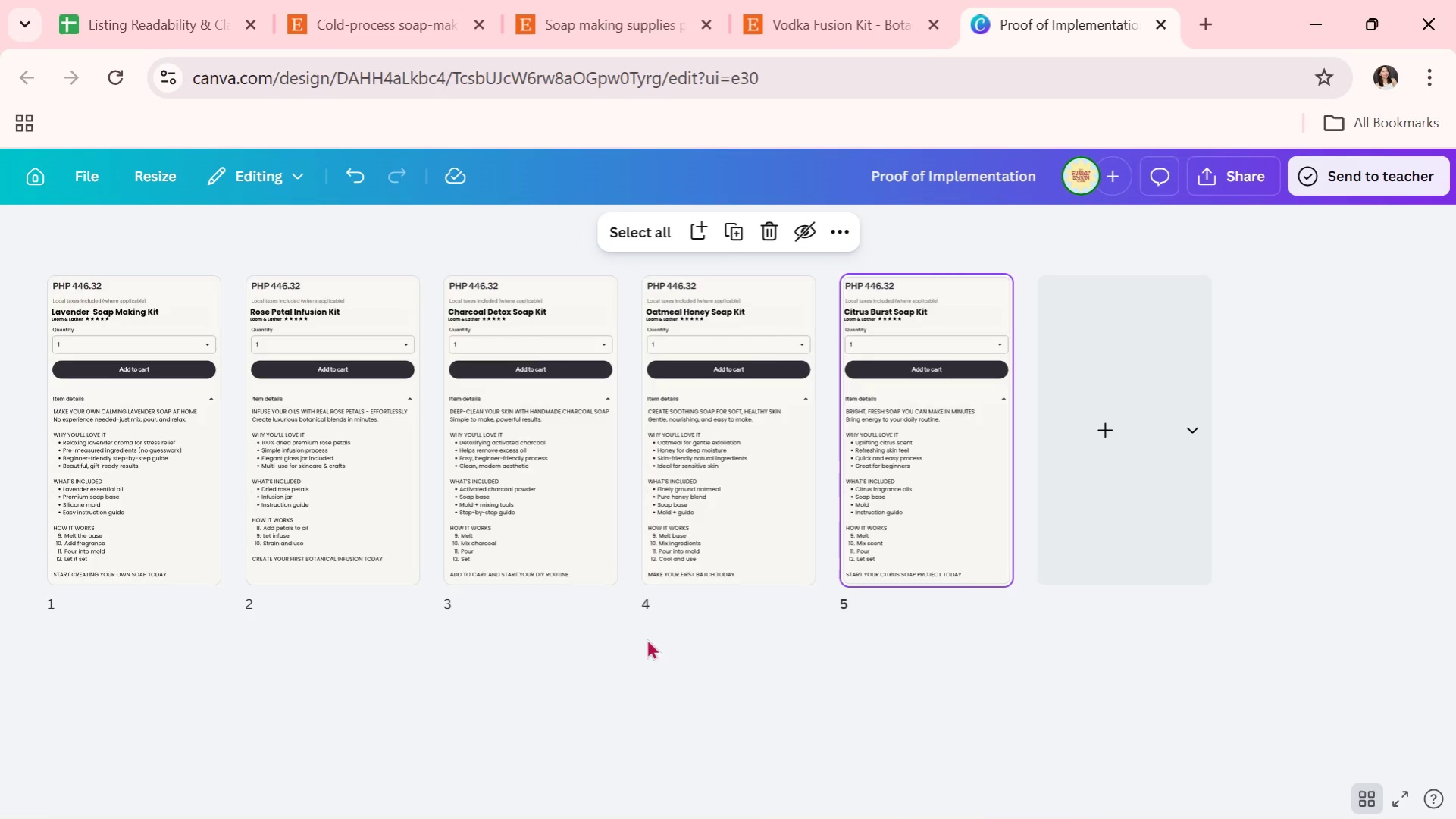 
left_click([84, 390])
 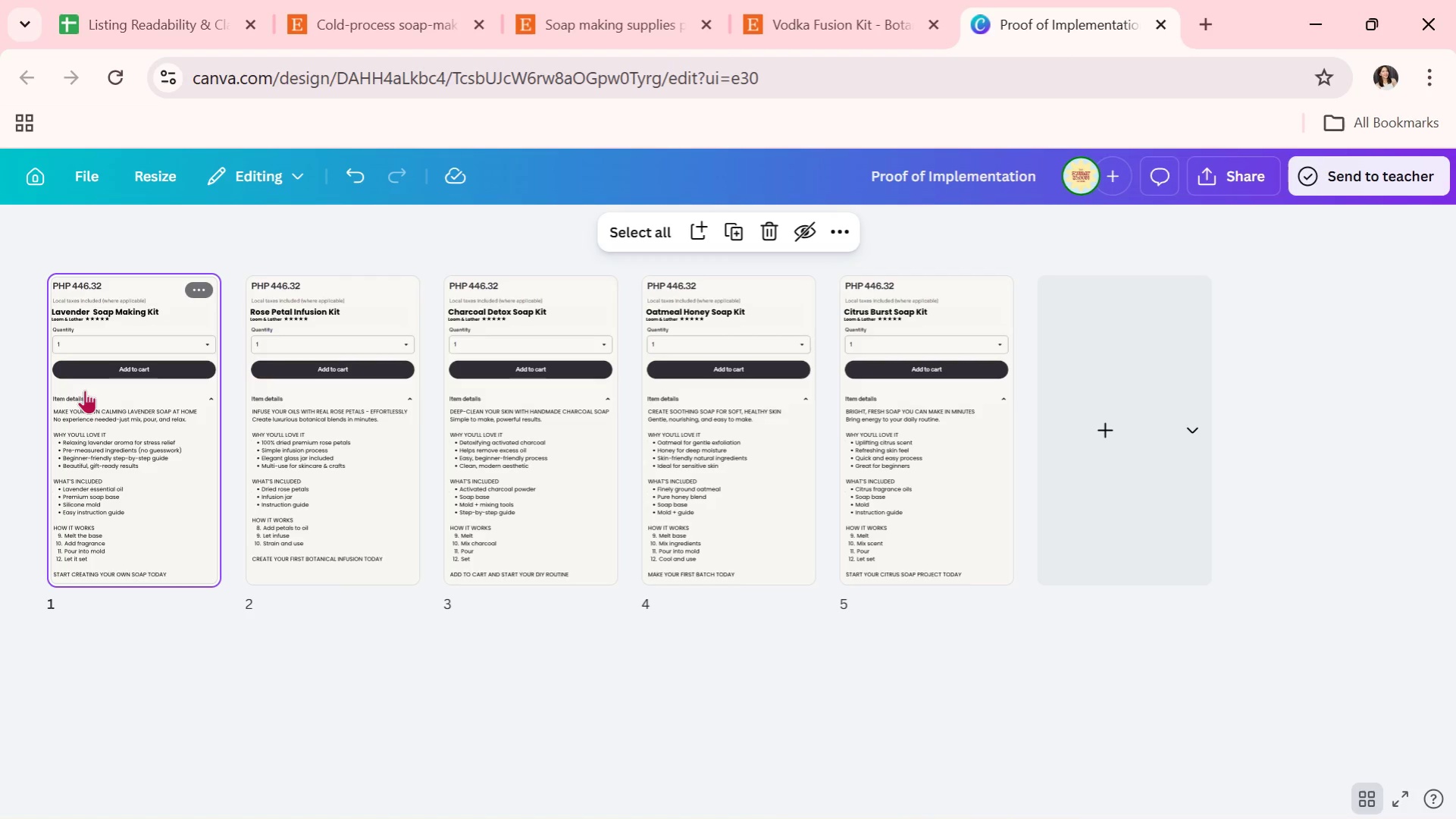 
scroll: coordinate [610, 632], scroll_direction: up, amount: 2.0
 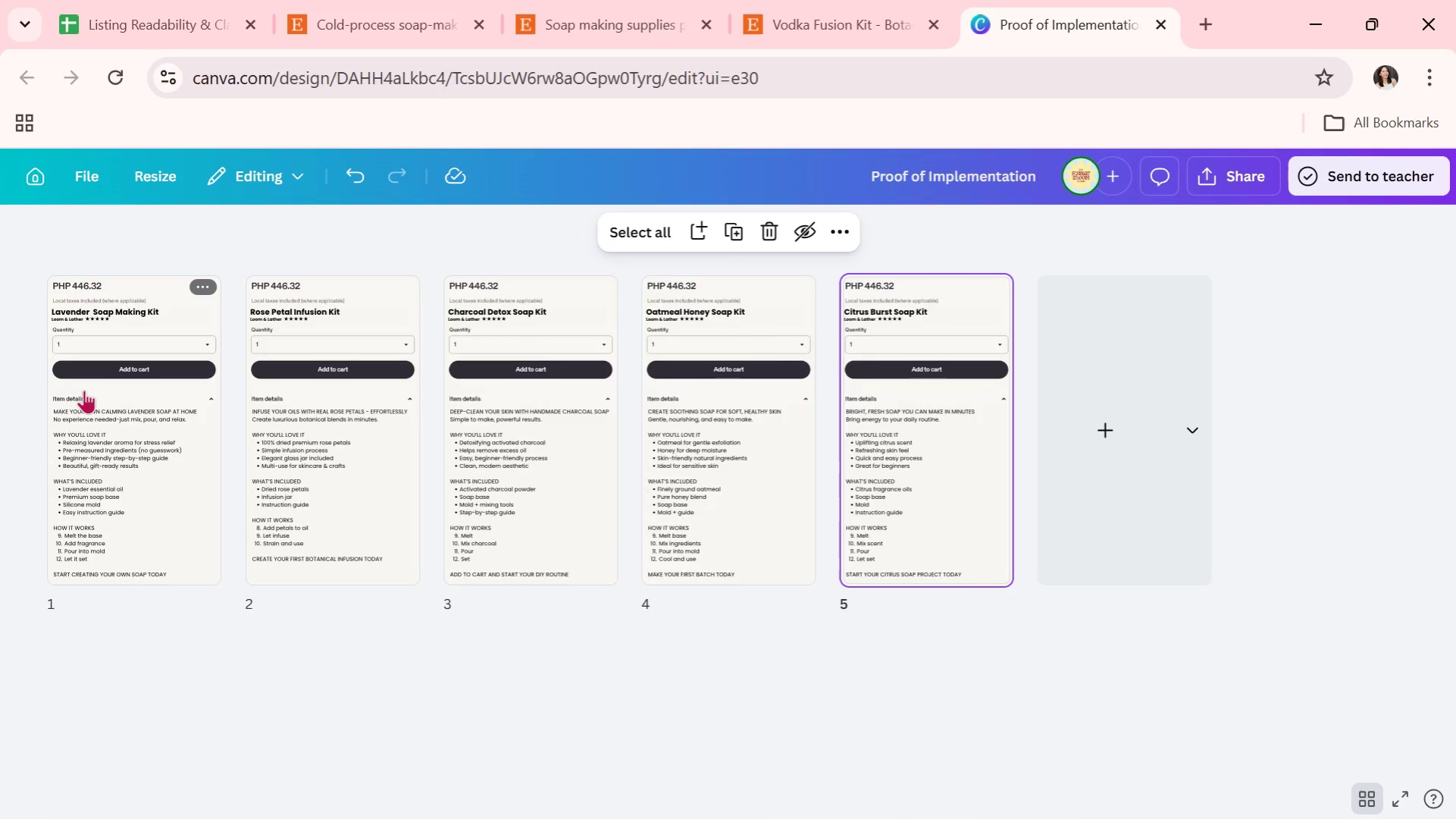 
wait(23.33)
 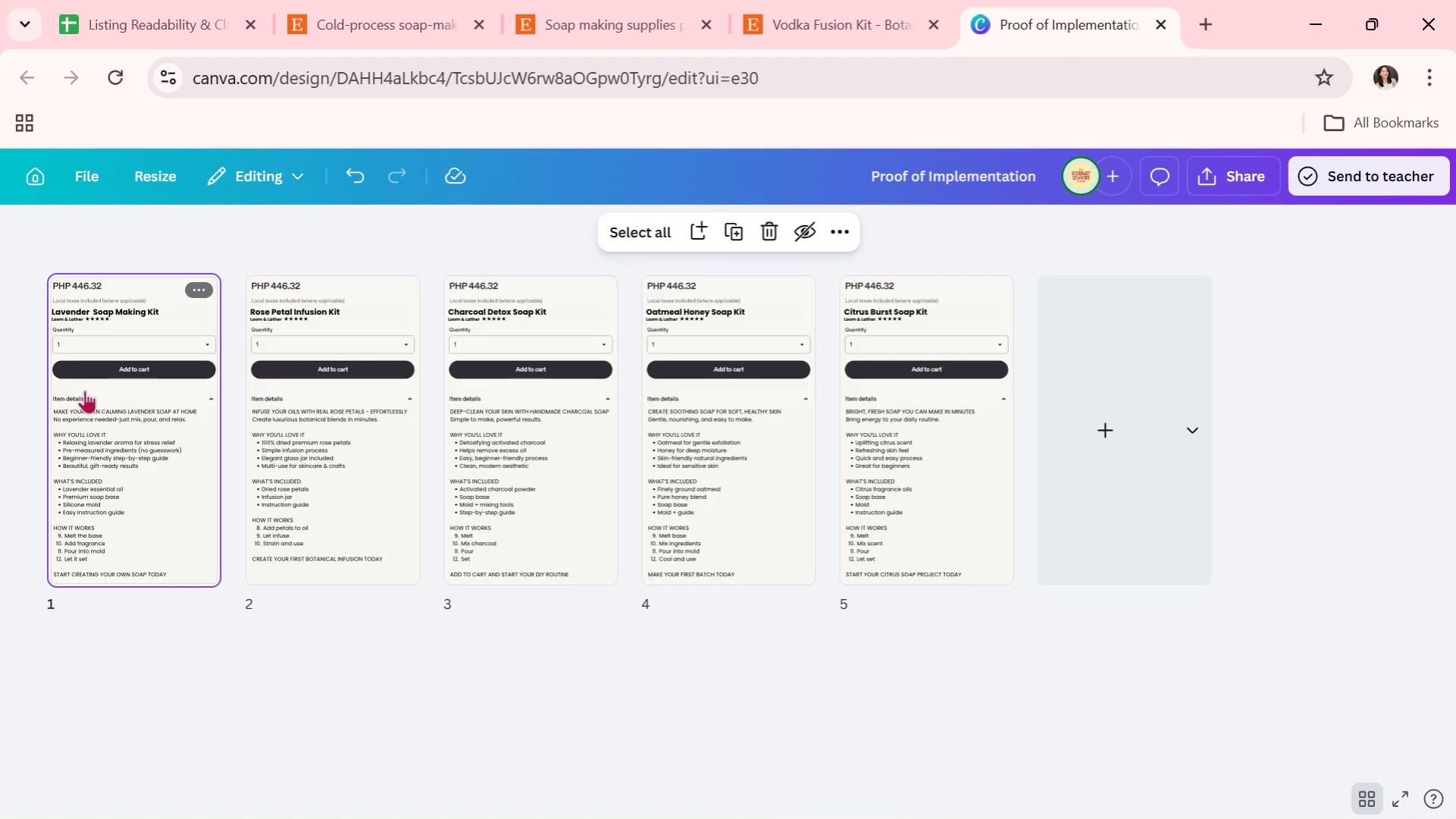 
double_click([143, 367])
 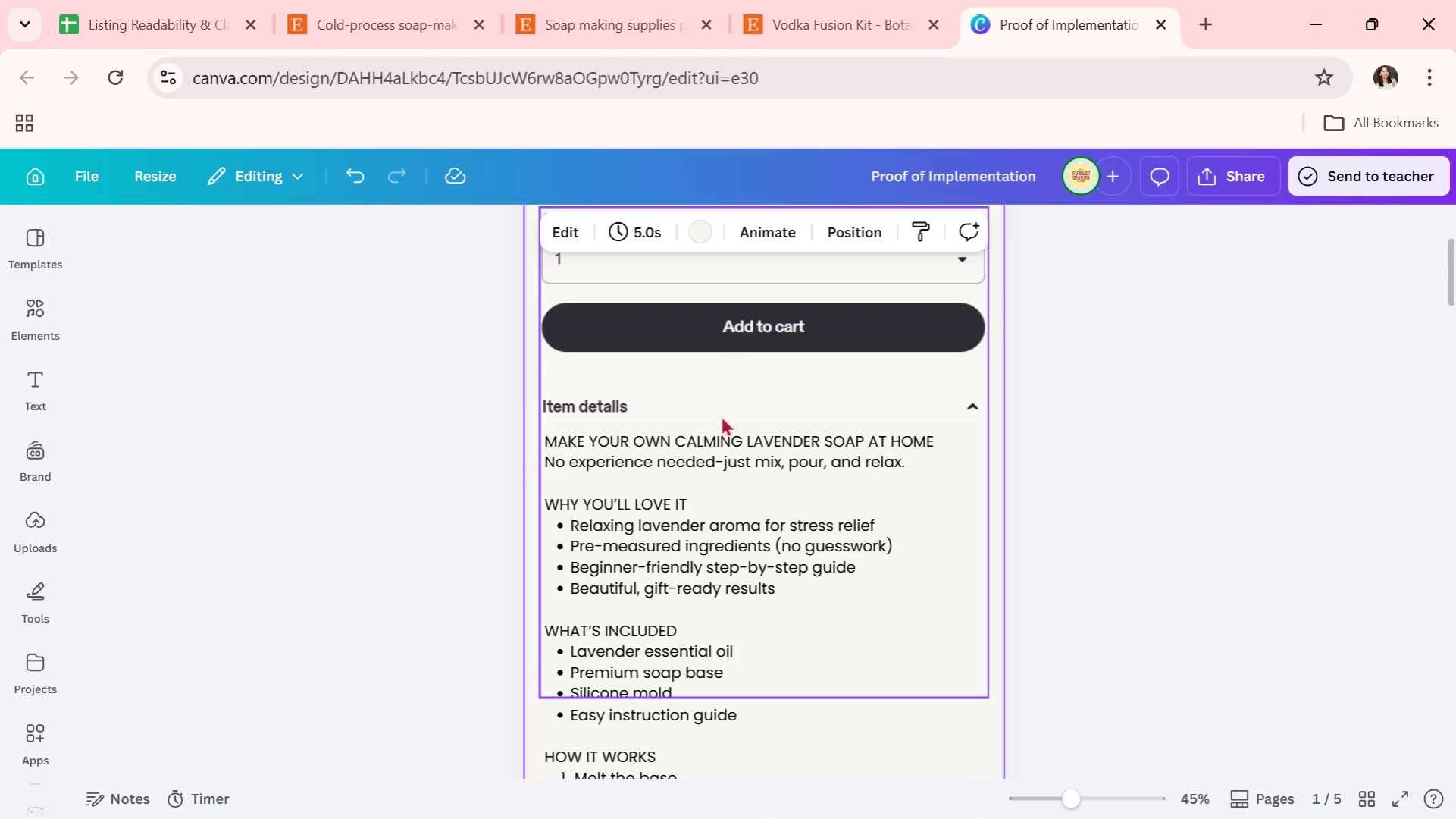 
left_click([895, 428])
 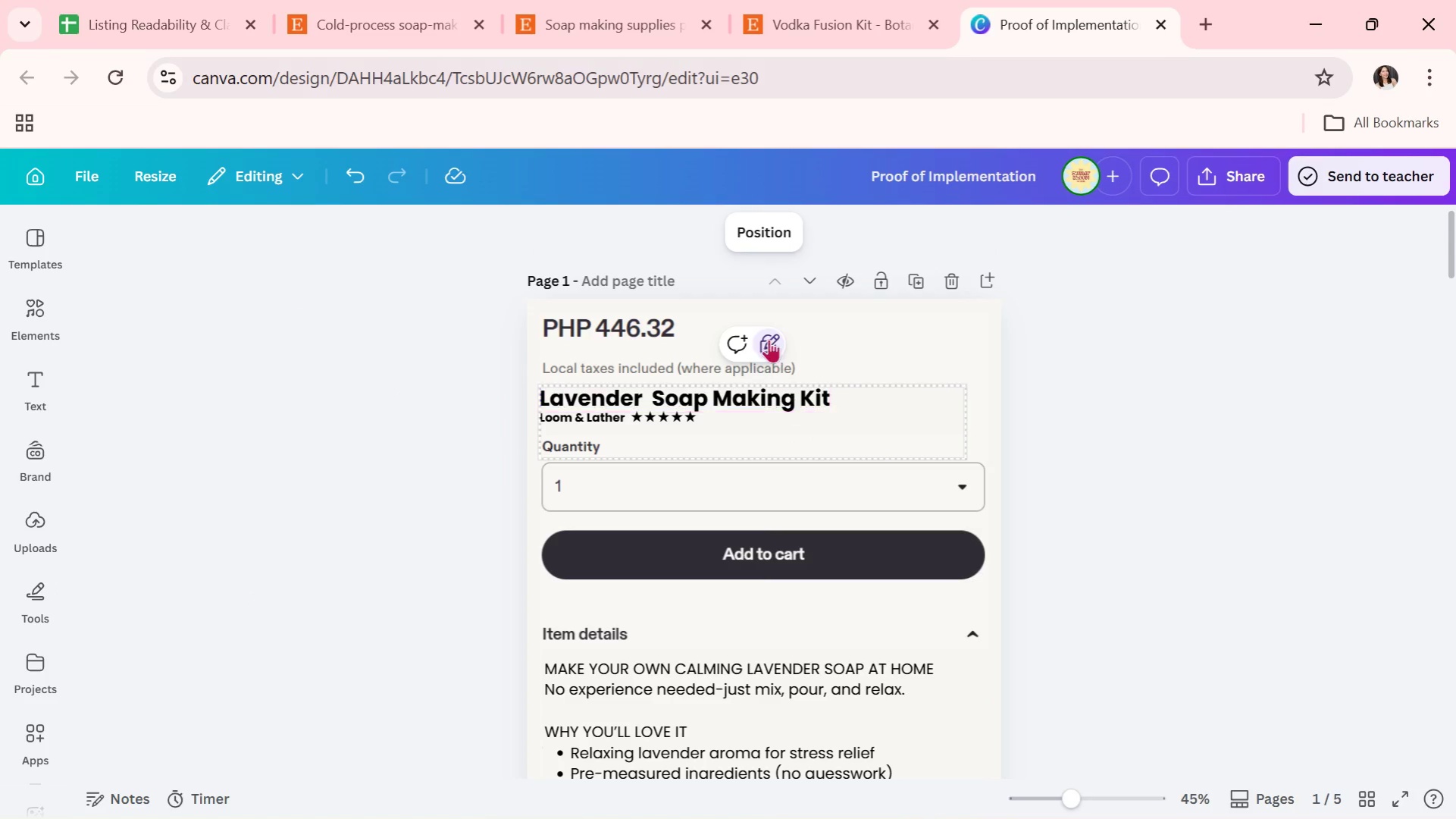 
left_click([769, 335])
 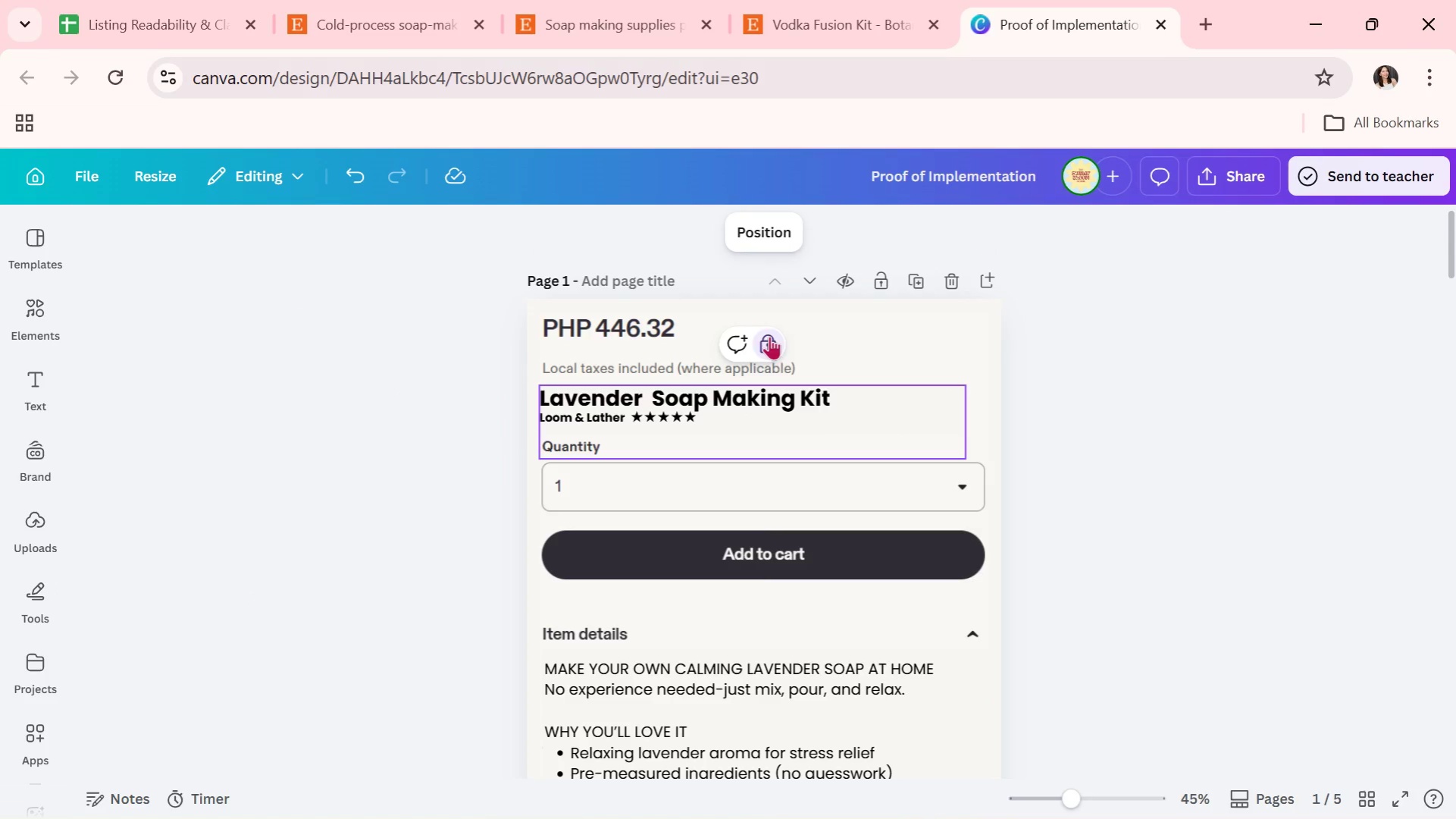 
double_click([769, 336])
 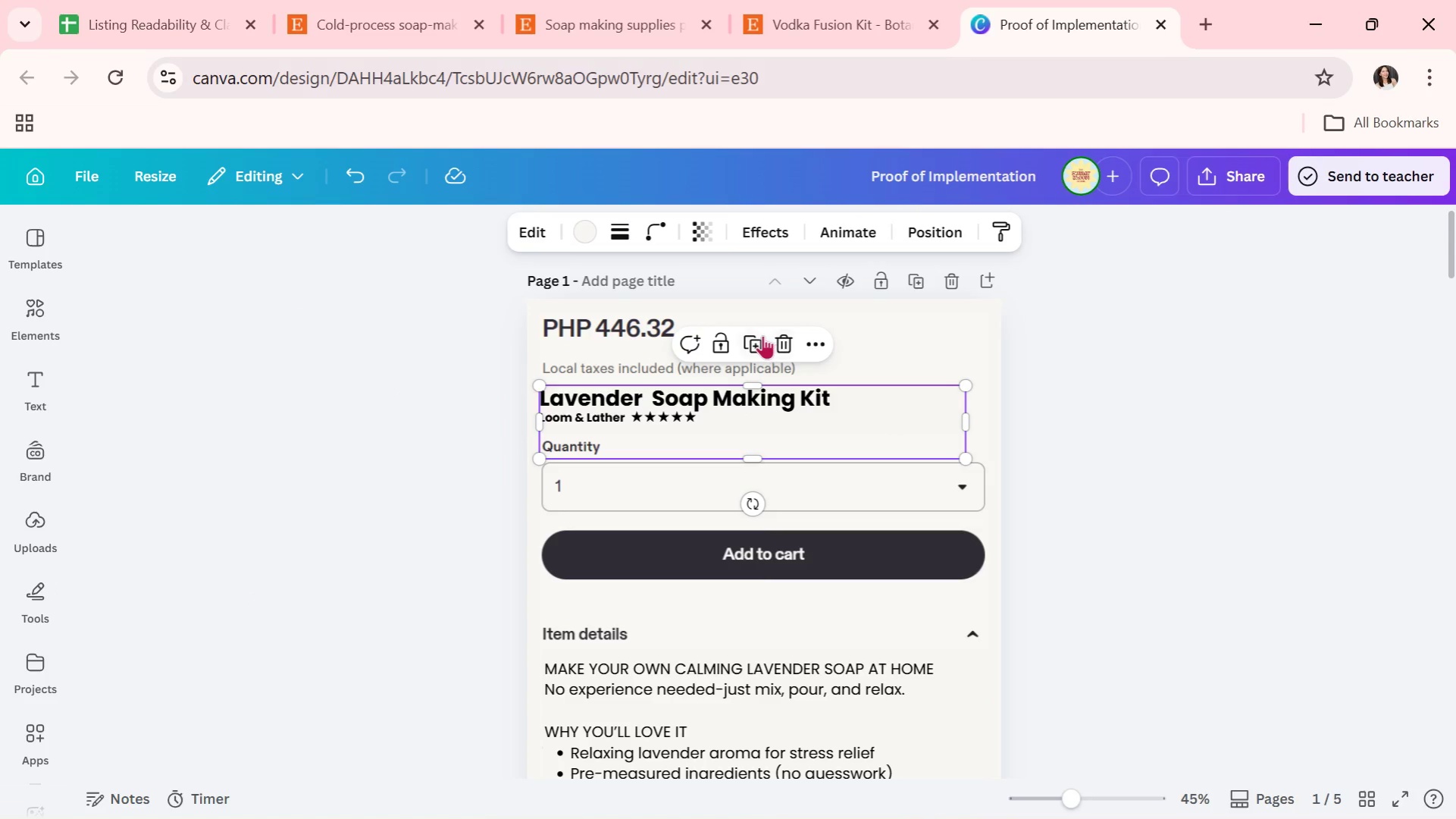 
left_click([754, 340])
 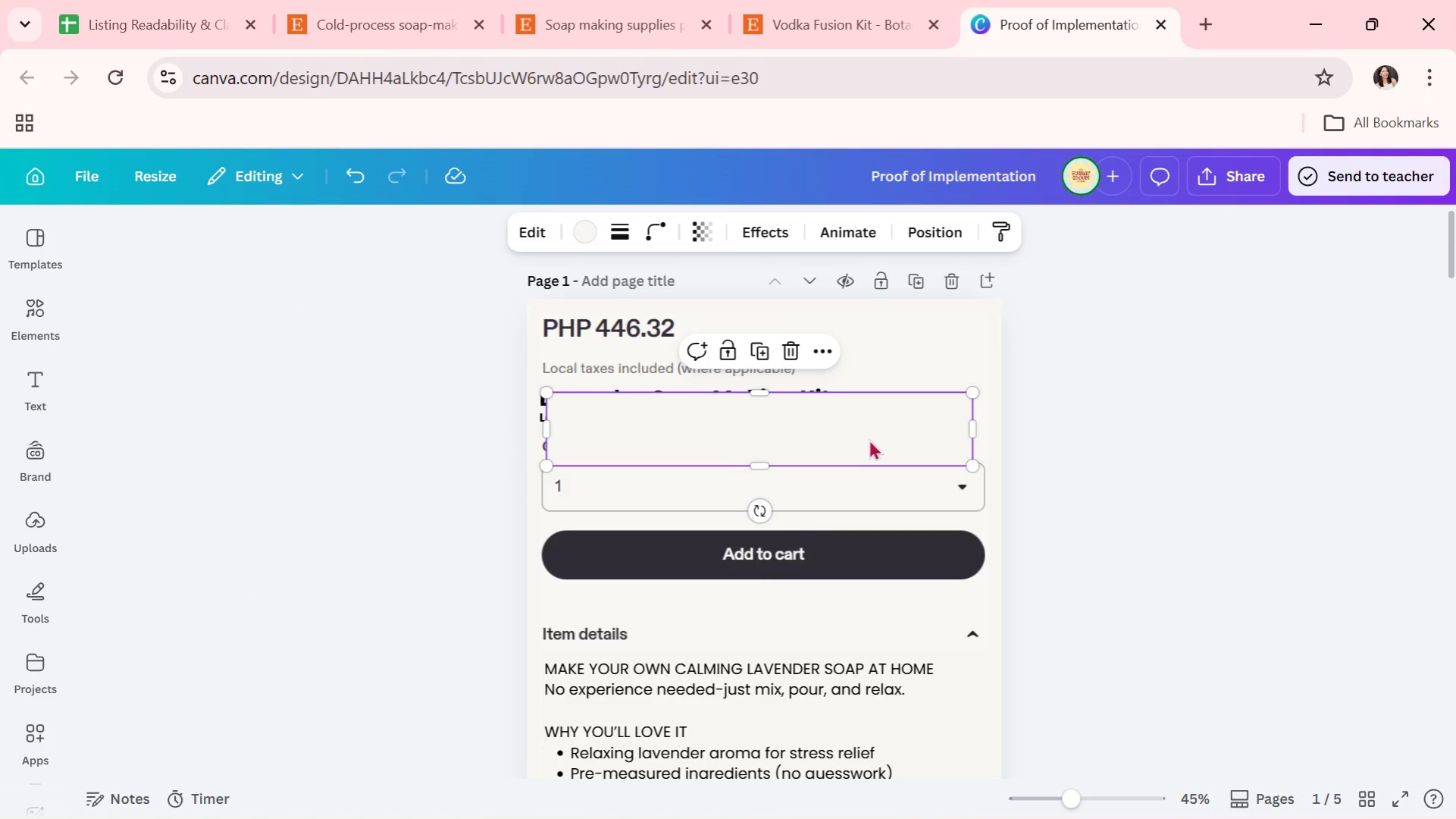 
scroll: coordinate [744, 468], scroll_direction: up, amount: 4.0
 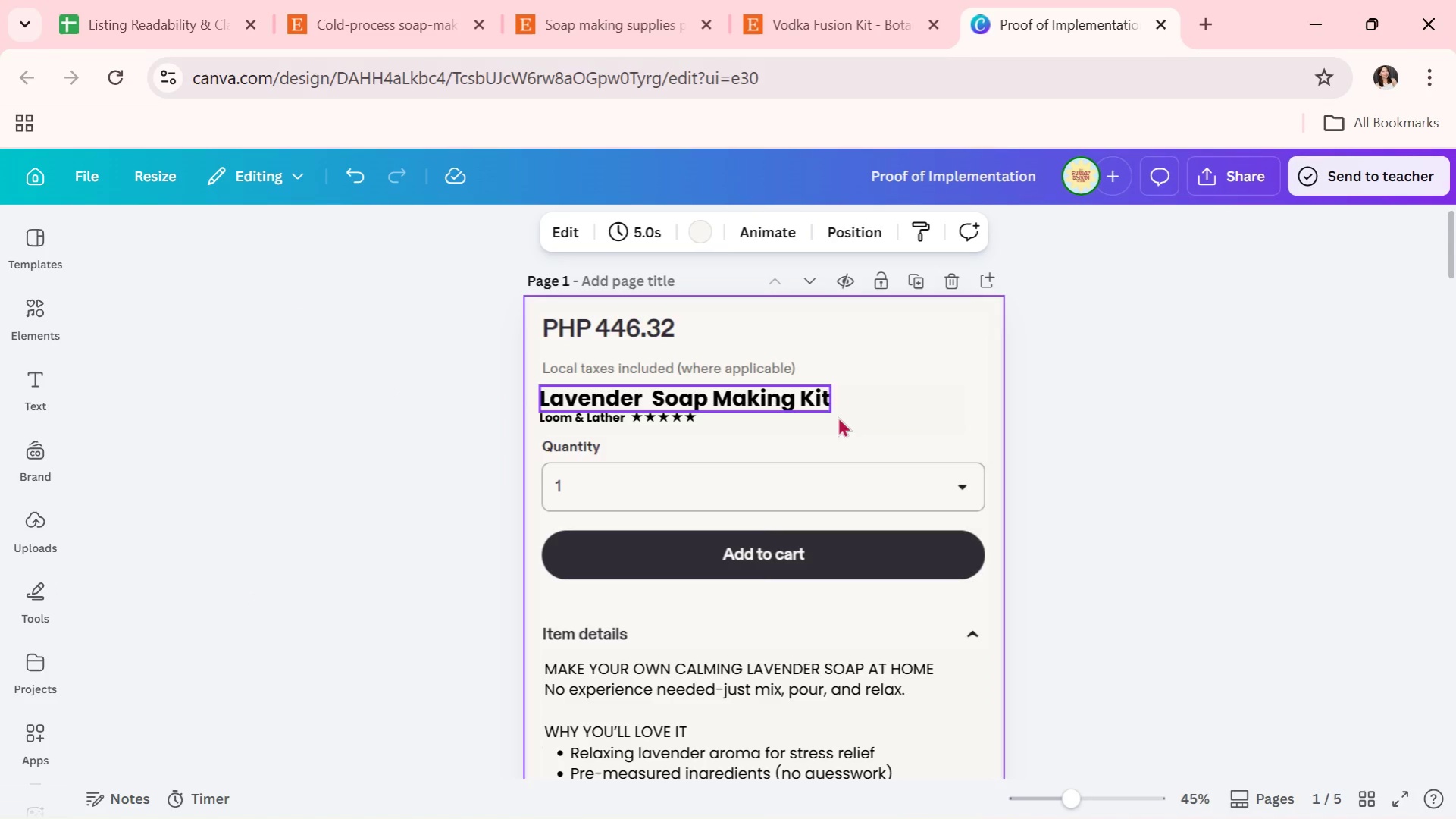 
left_click_drag(start_coordinate=[869, 435], to_coordinate=[863, 331])
 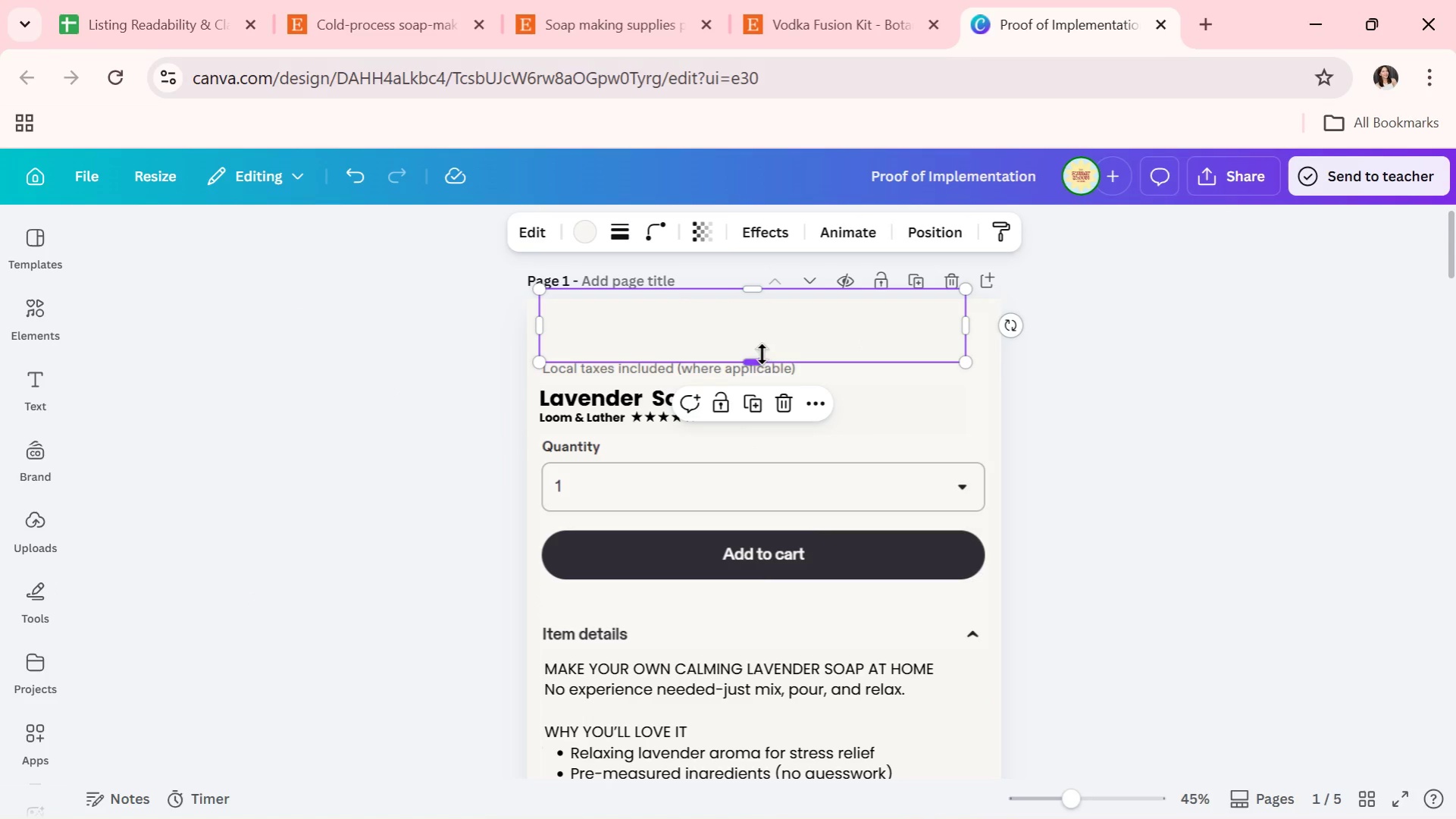 
left_click_drag(start_coordinate=[762, 354], to_coordinate=[750, 369])
 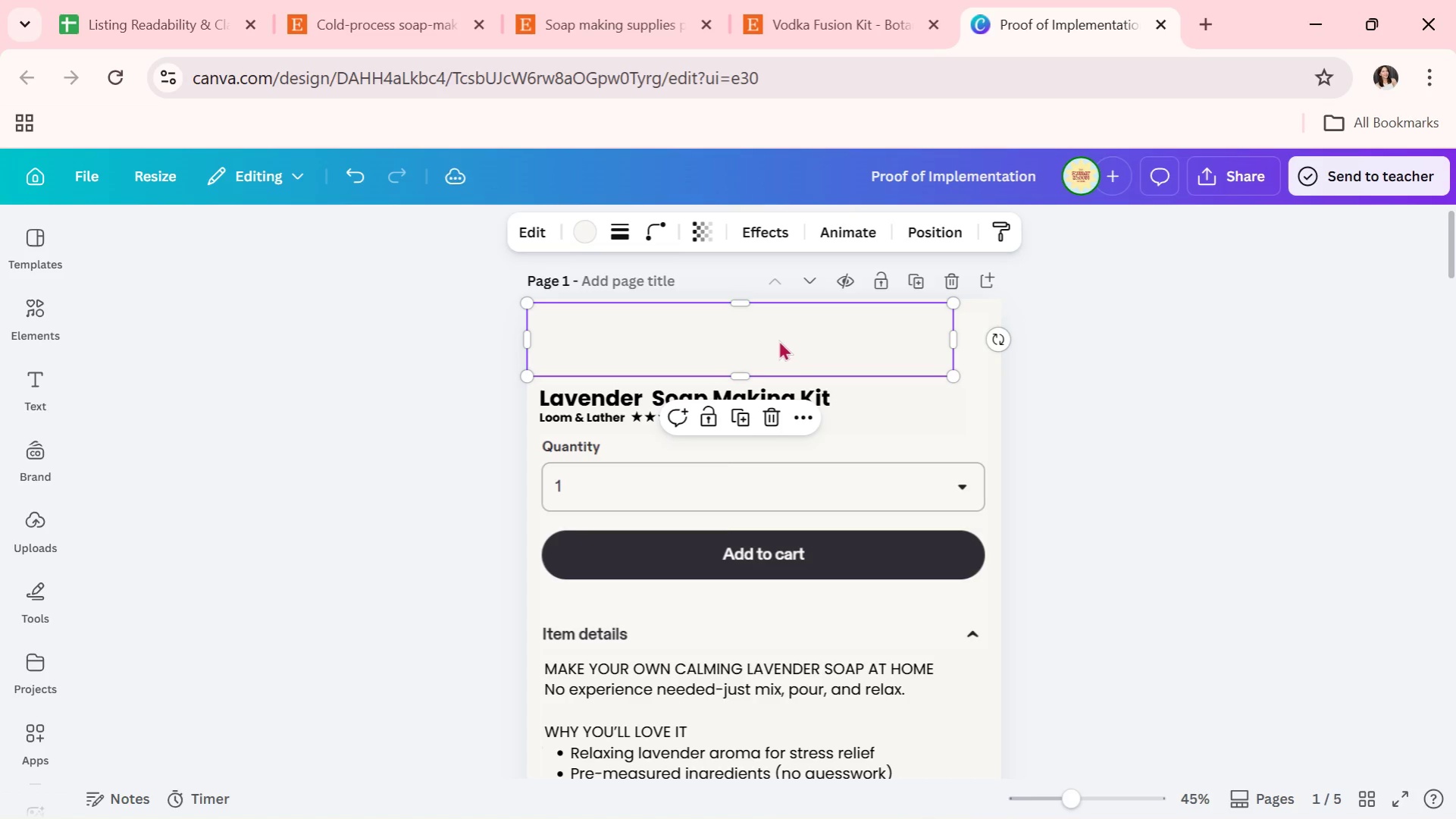 
left_click_drag(start_coordinate=[778, 340], to_coordinate=[794, 326])
 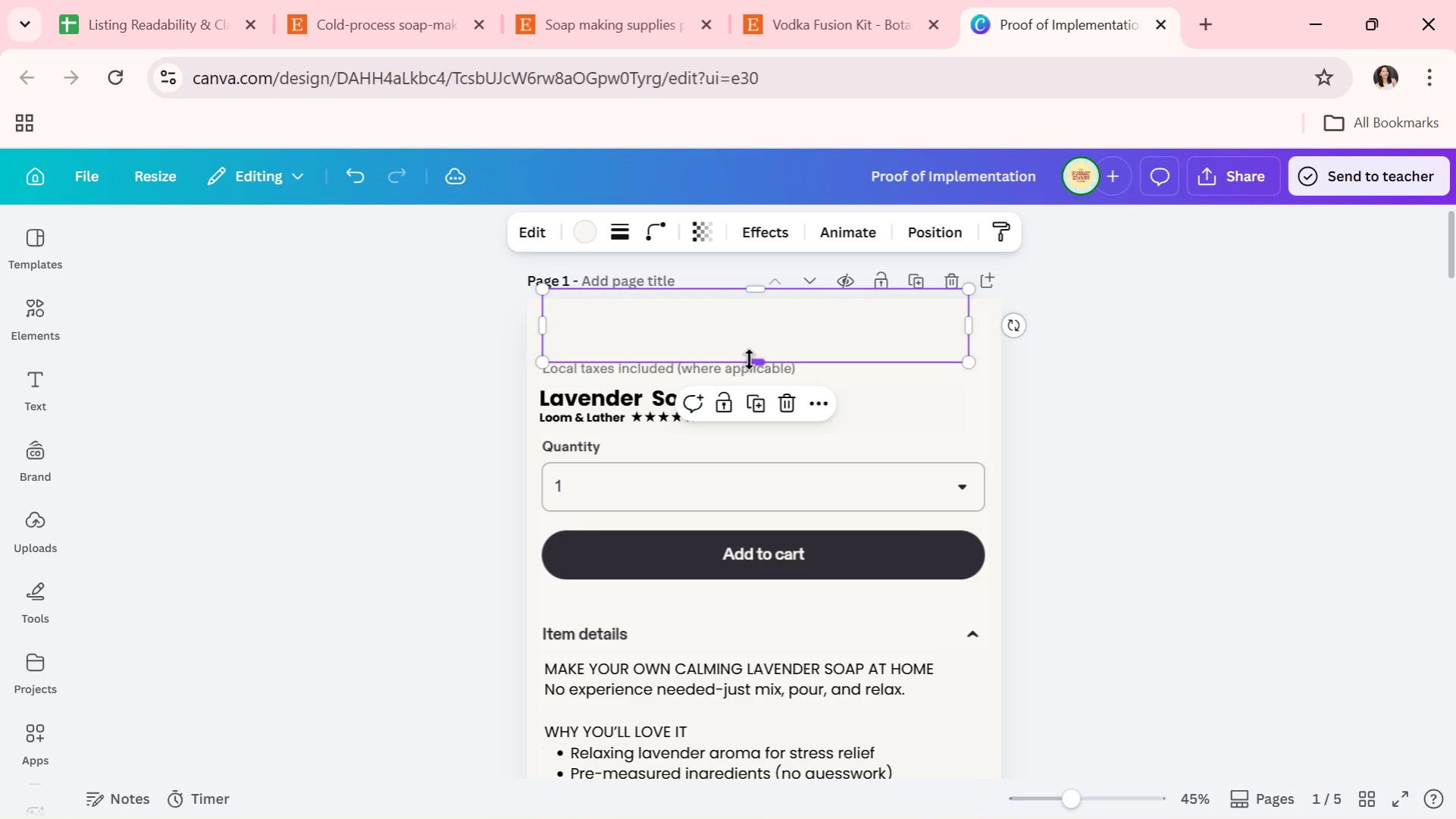 
left_click_drag(start_coordinate=[750, 359], to_coordinate=[753, 330])
 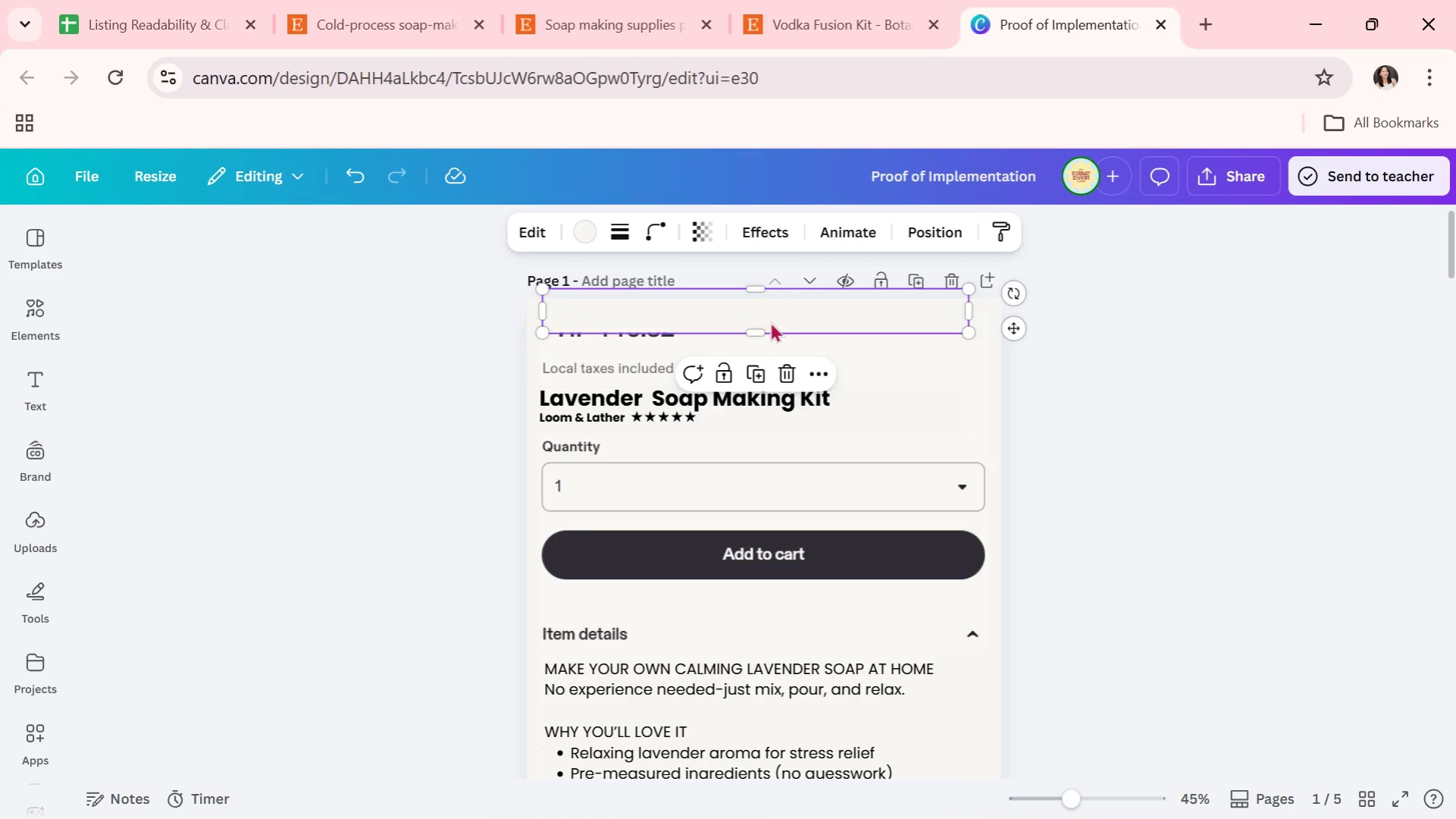 
left_click_drag(start_coordinate=[781, 314], to_coordinate=[781, 334])
 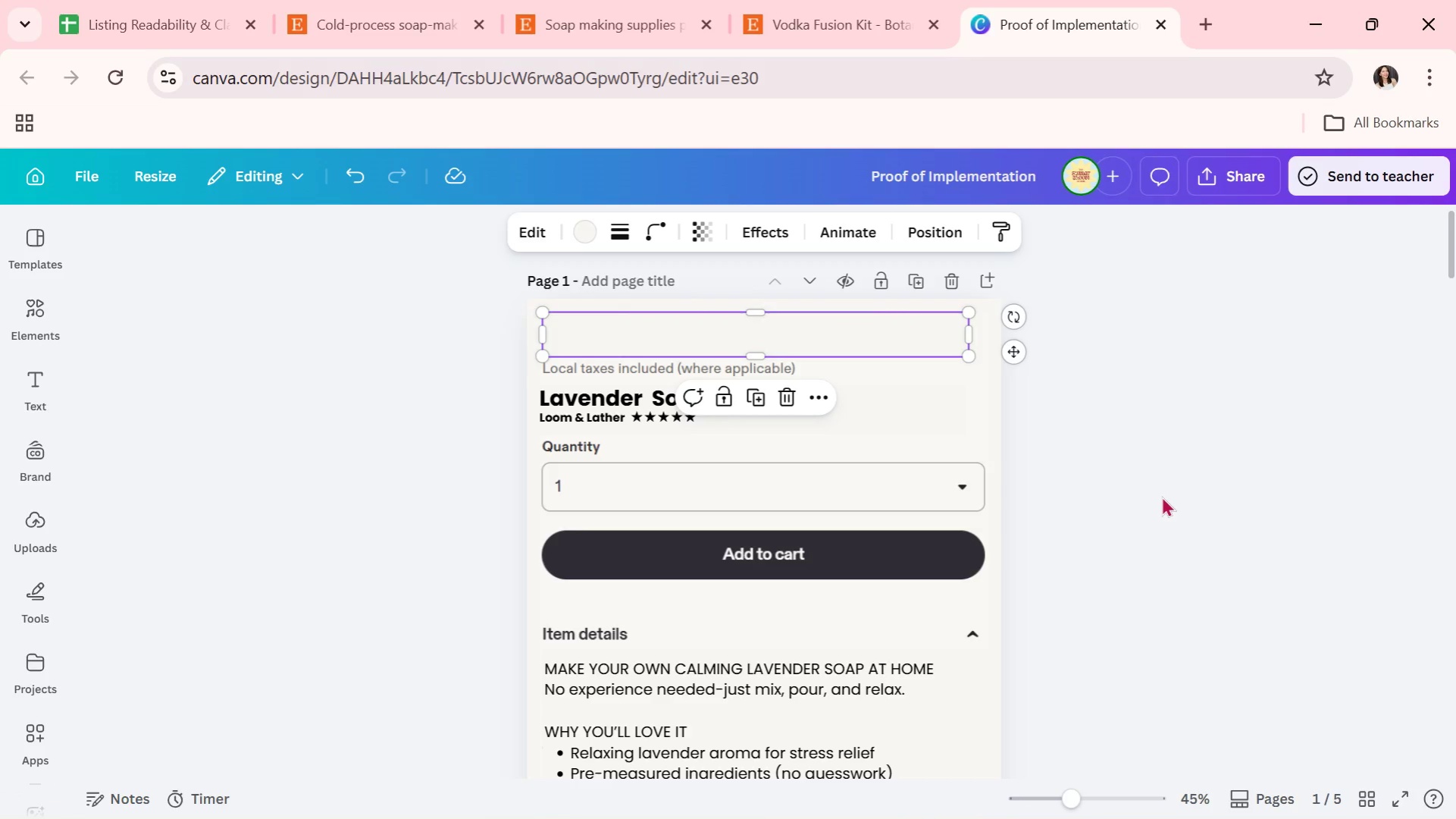 
left_click([1161, 496])
 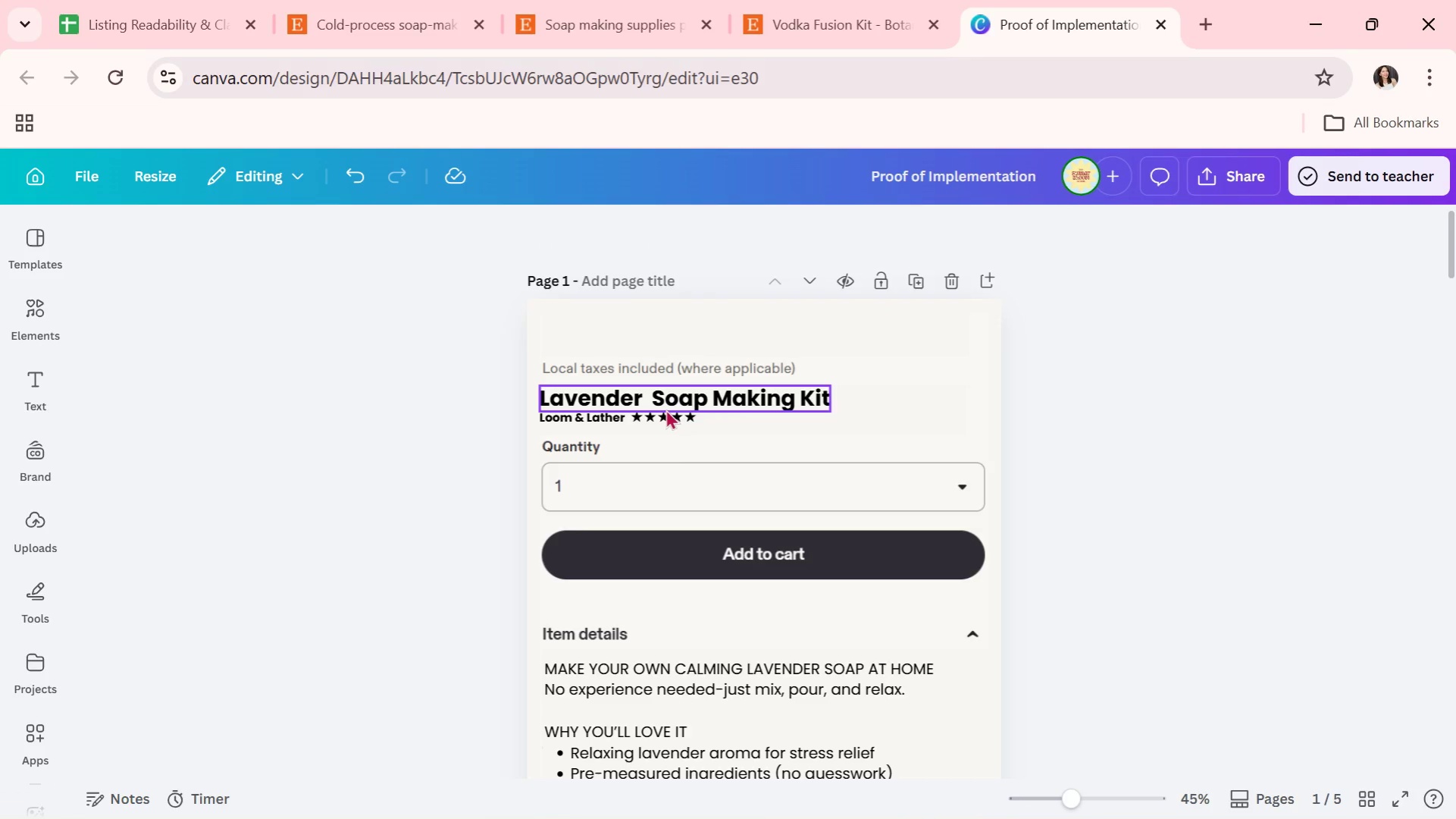 
left_click([665, 409])
 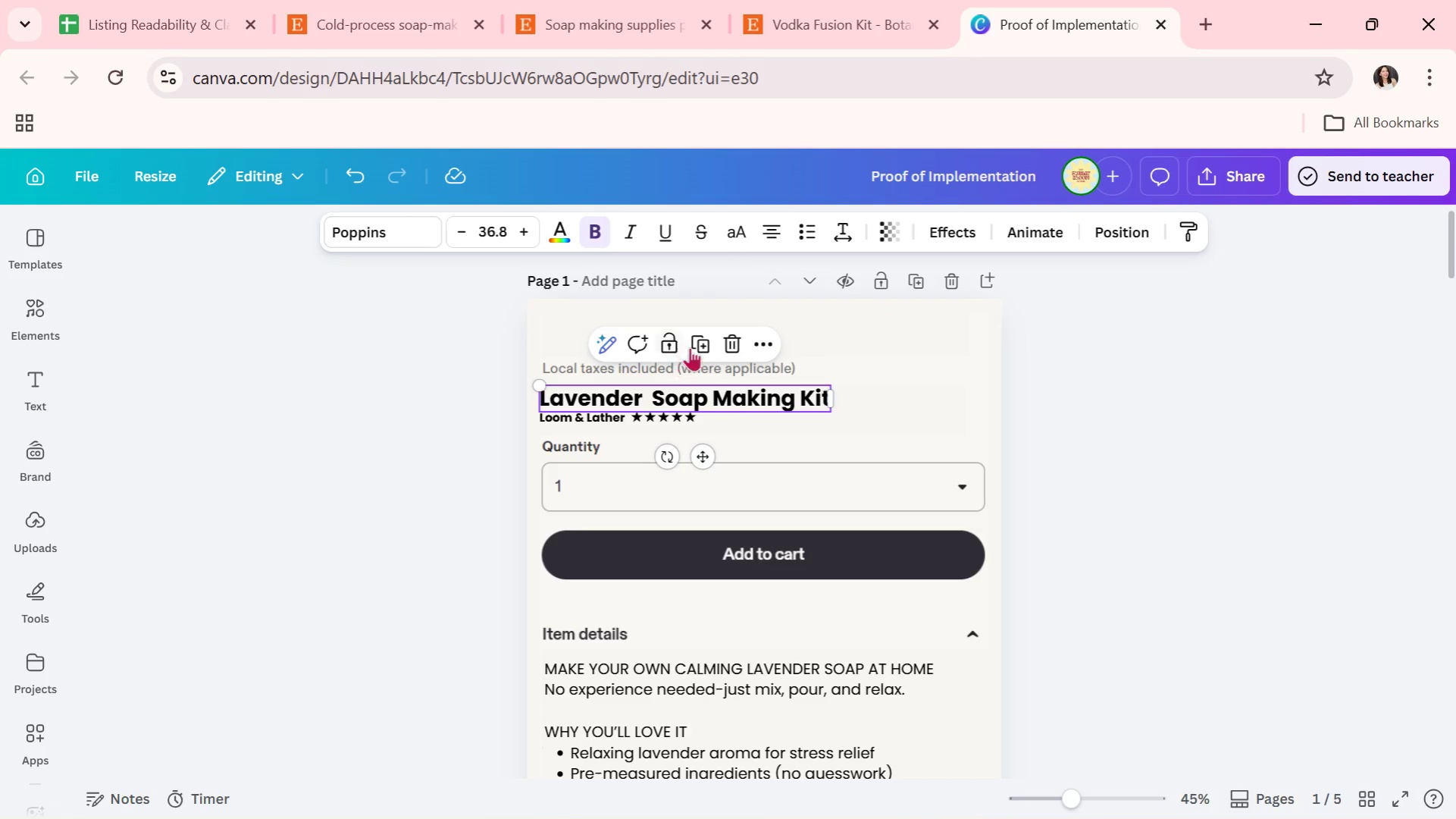 
left_click([701, 346])
 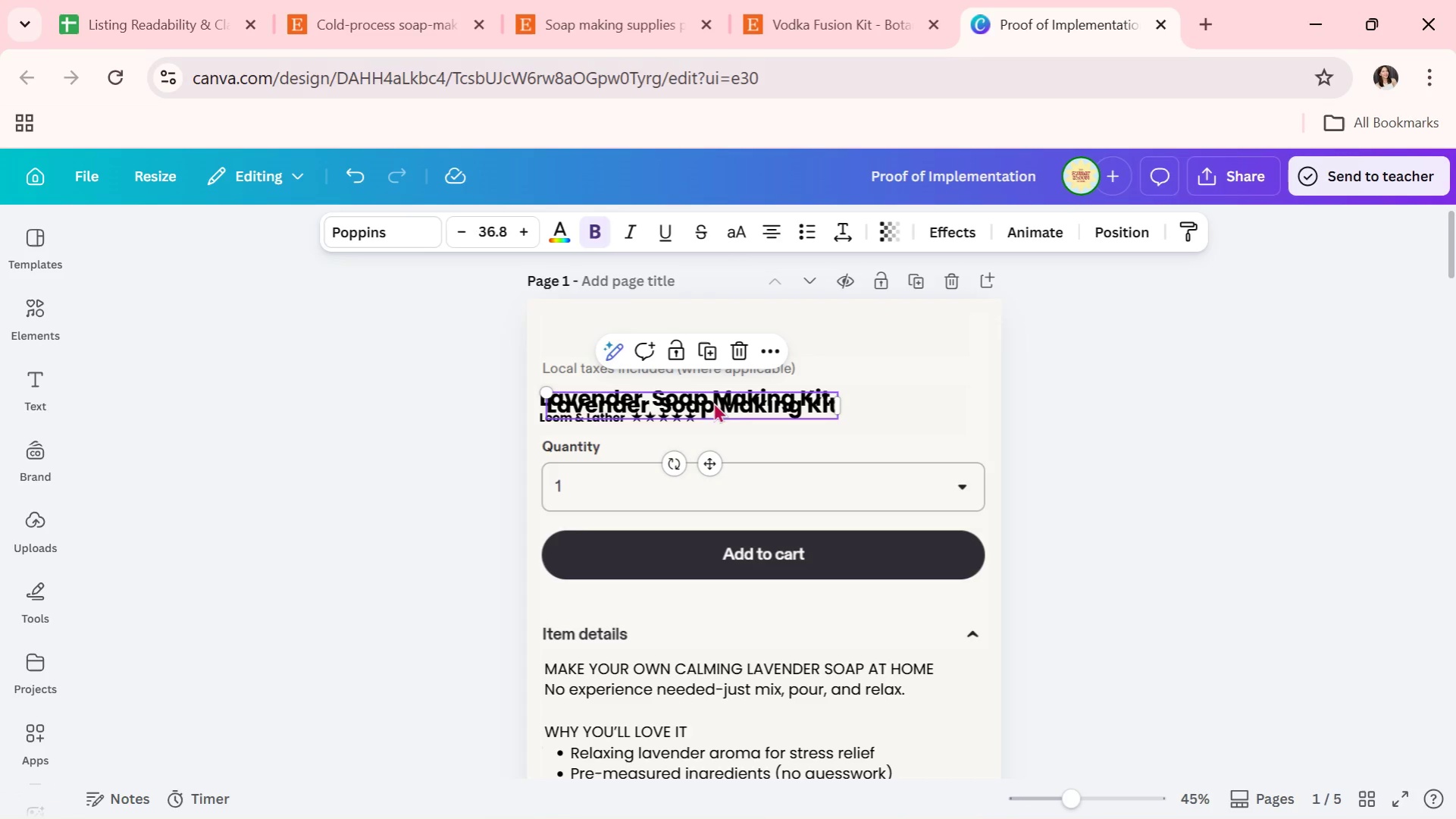 
left_click_drag(start_coordinate=[715, 407], to_coordinate=[715, 332])
 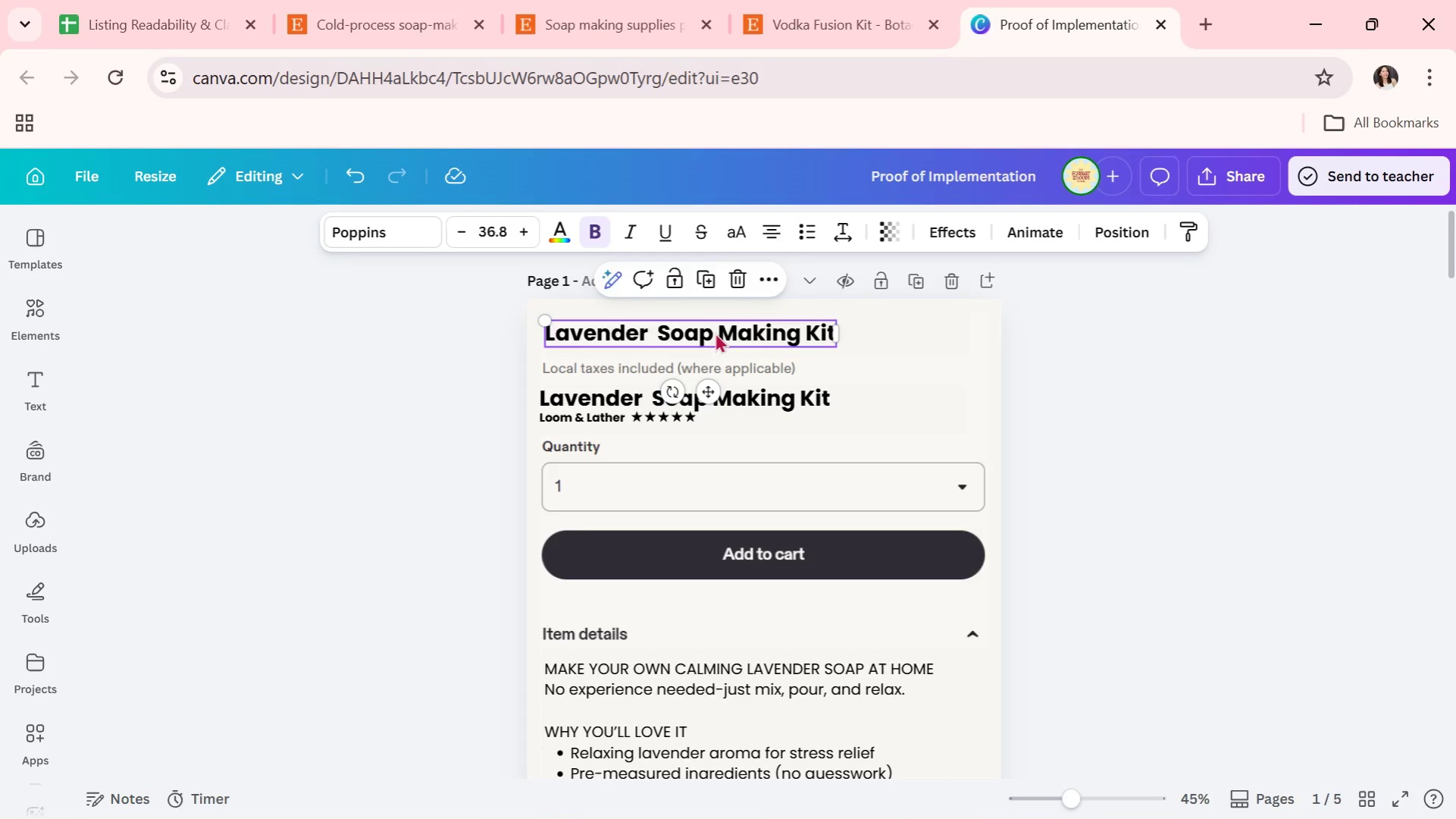 
left_click([715, 332])
 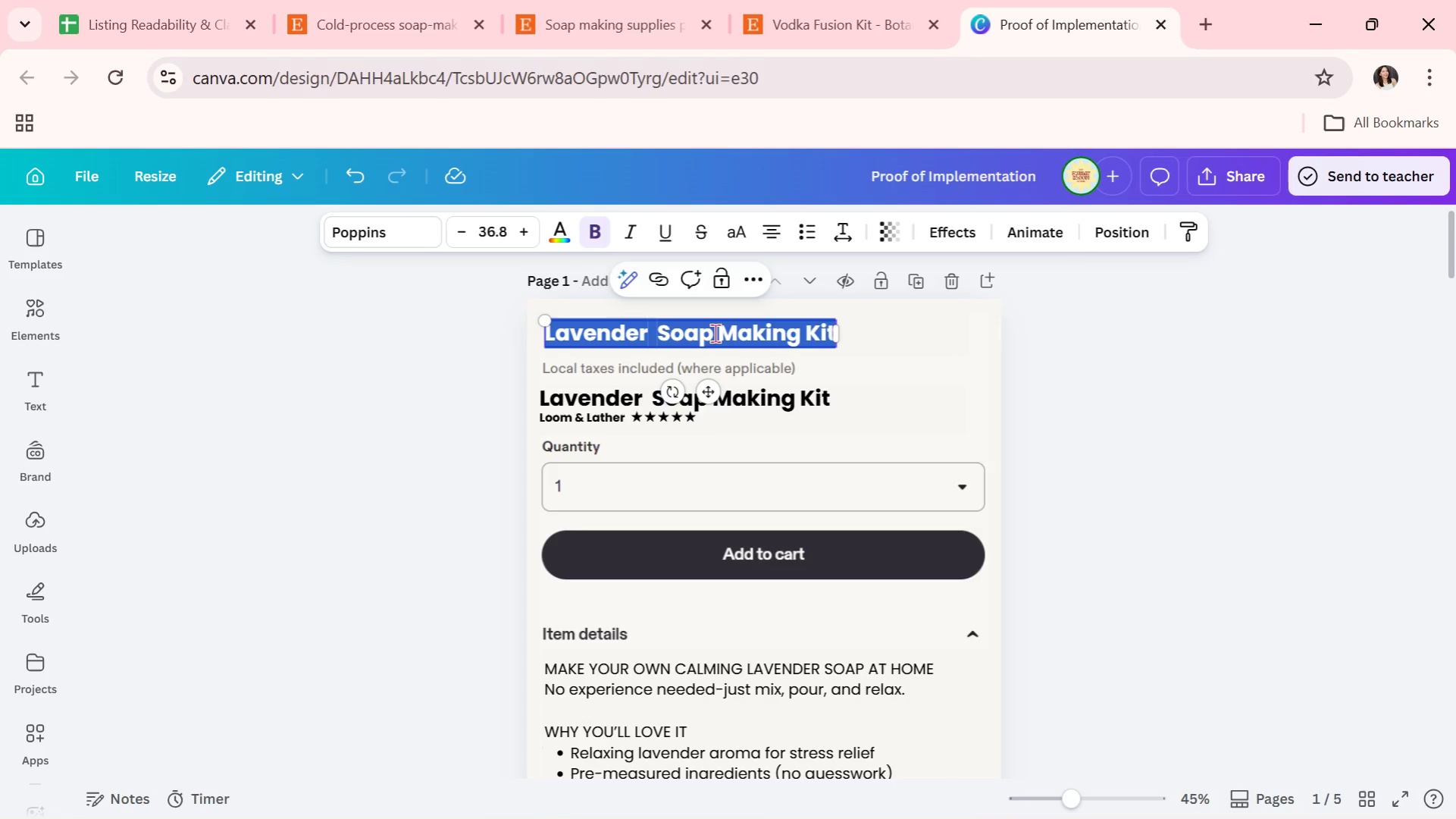 
hold_key(key=ShiftRight, duration=1.52)
 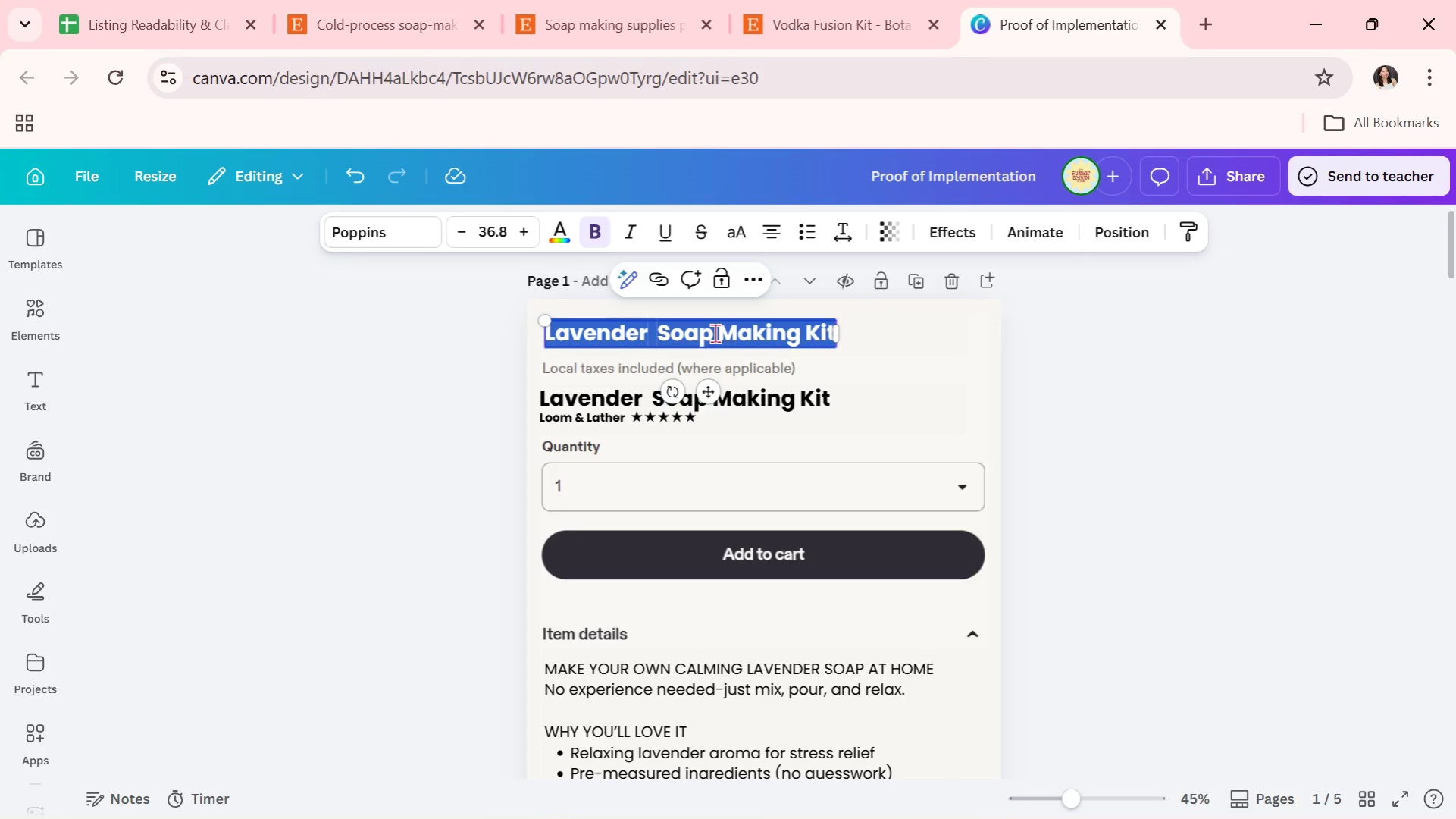 
hold_key(key=ShiftRight, duration=1.5)
 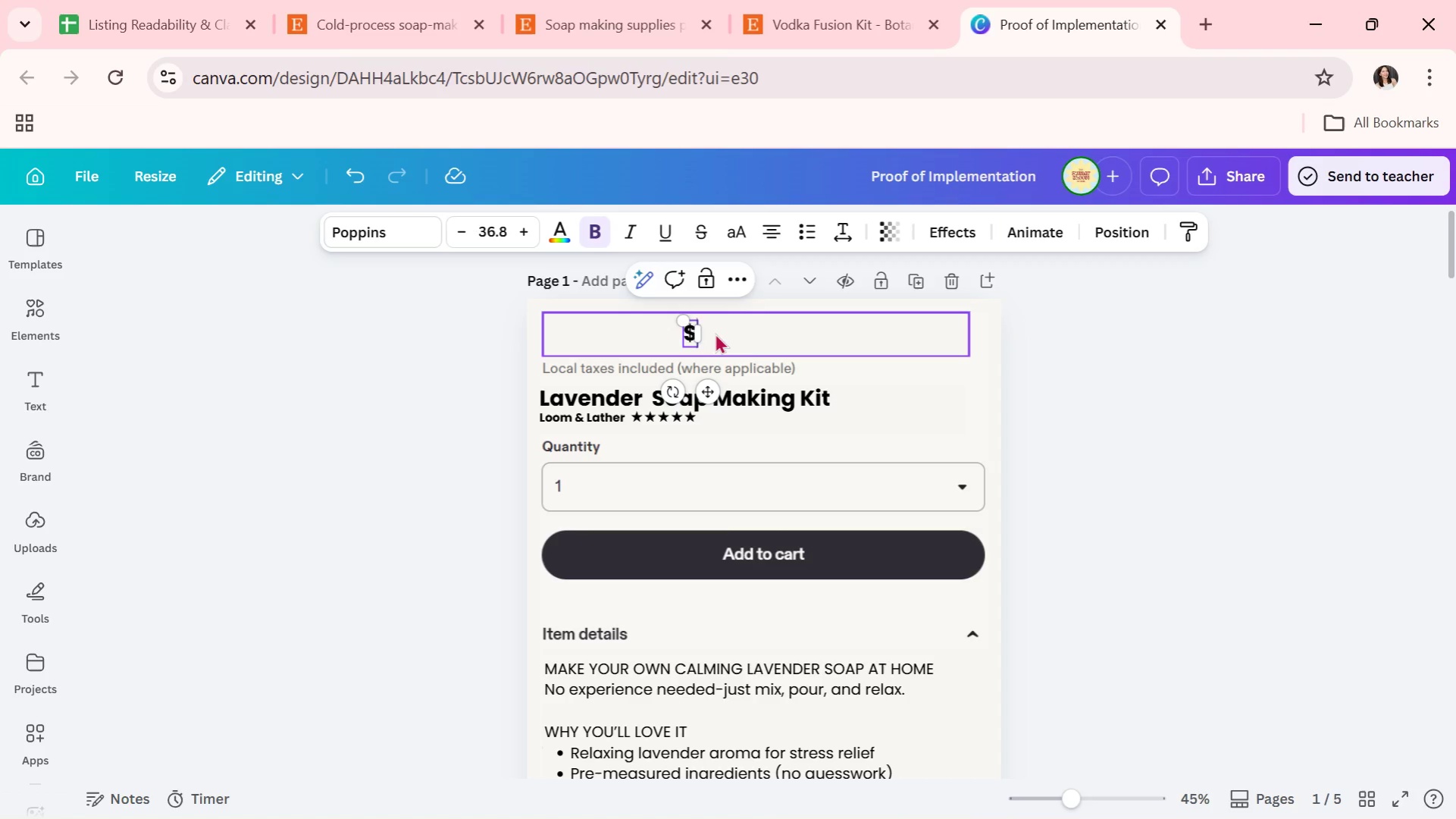 
key(Shift+4)
 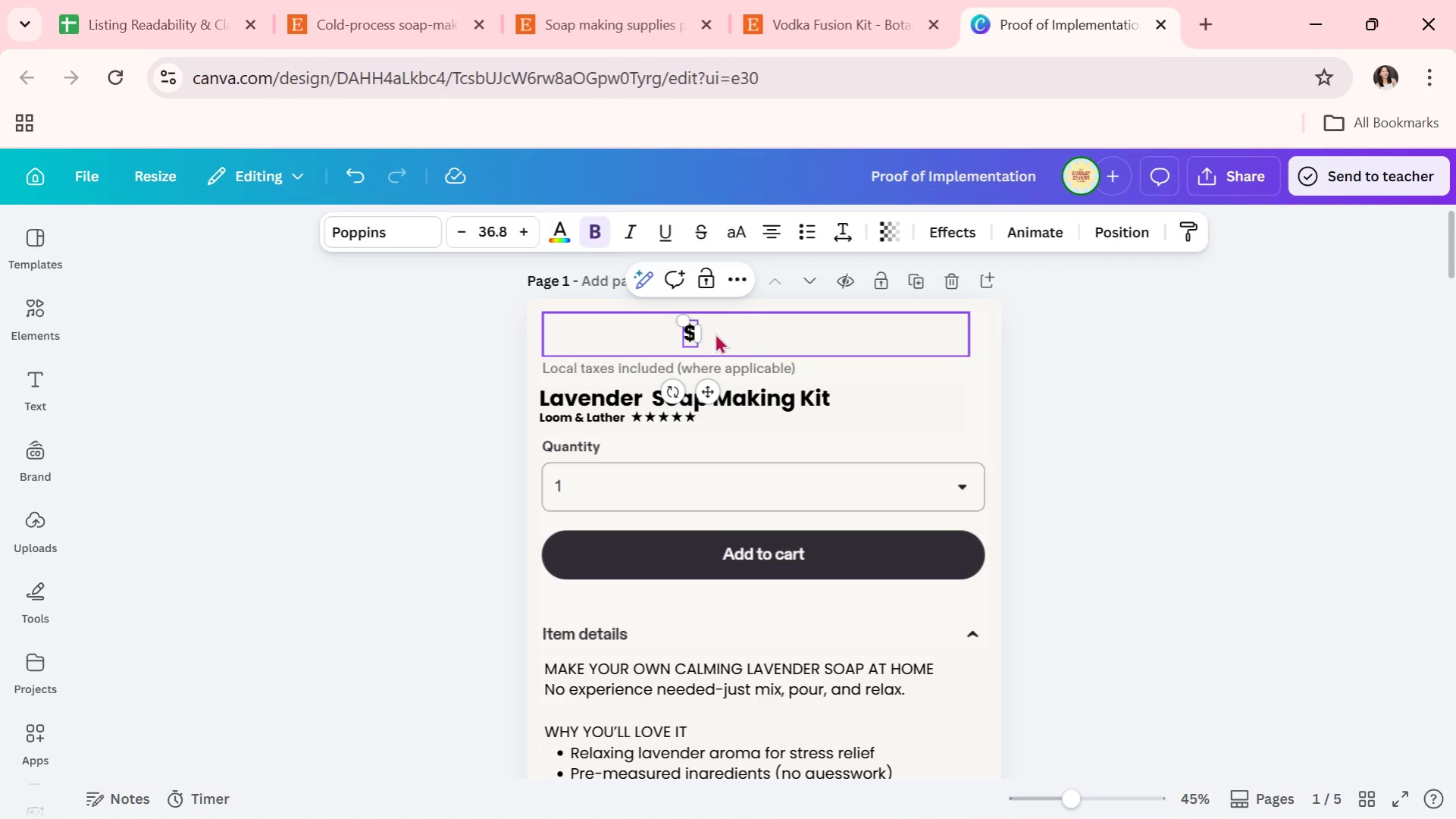 
wait(5.38)
 